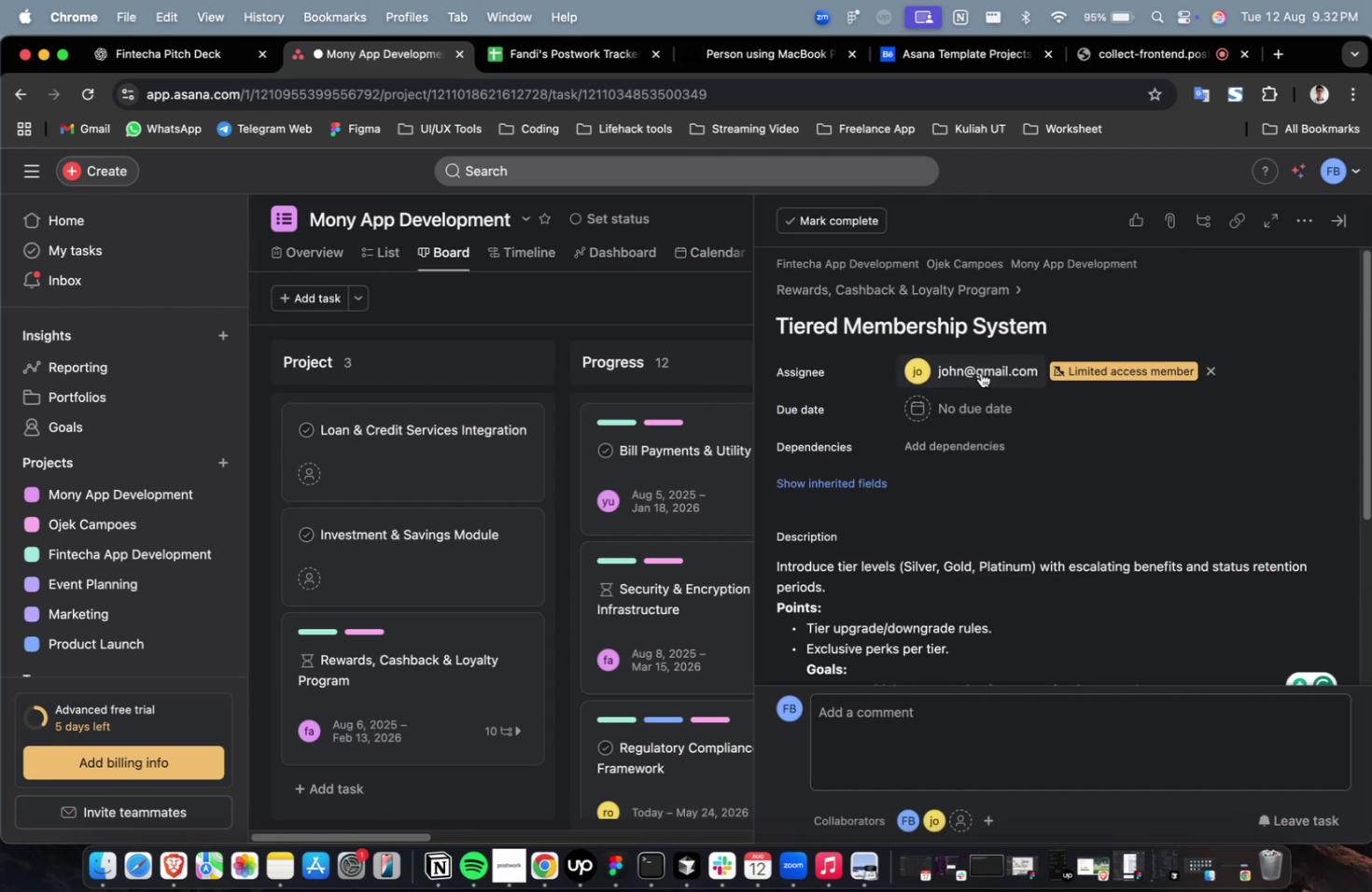 
triple_click([980, 372])
 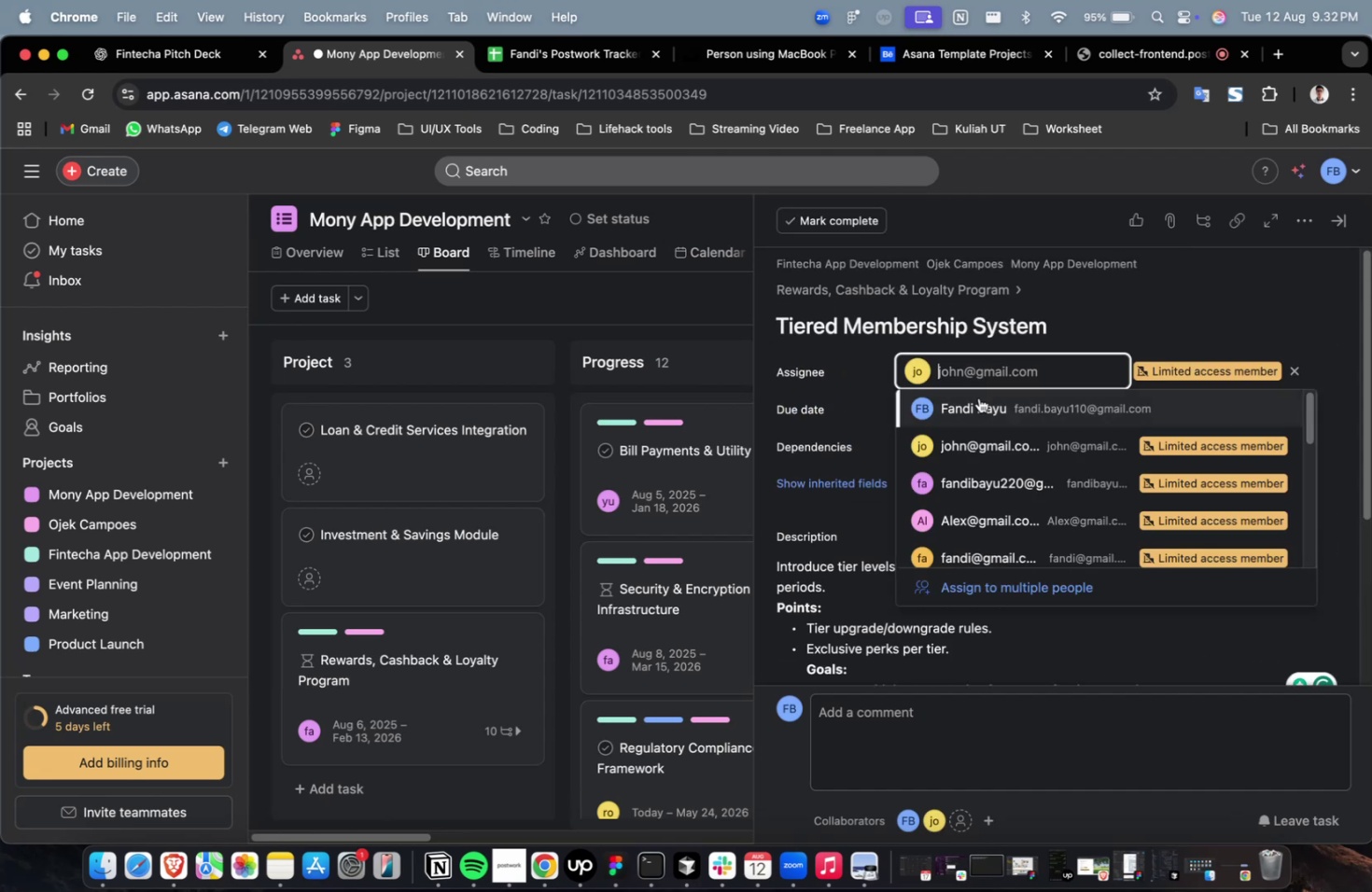 
scroll: coordinate [979, 422], scroll_direction: down, amount: 19.0
 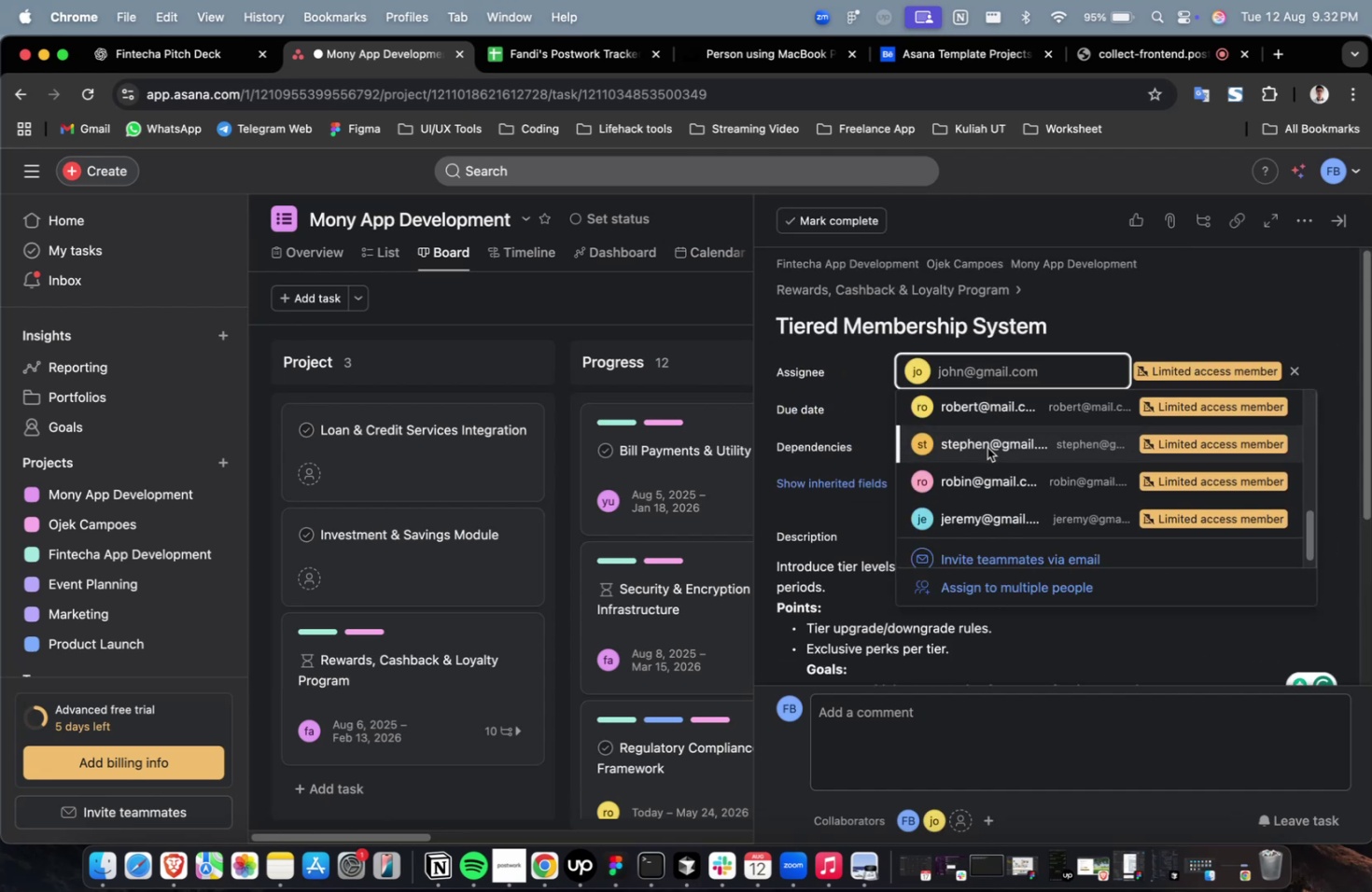 
double_click([990, 434])
 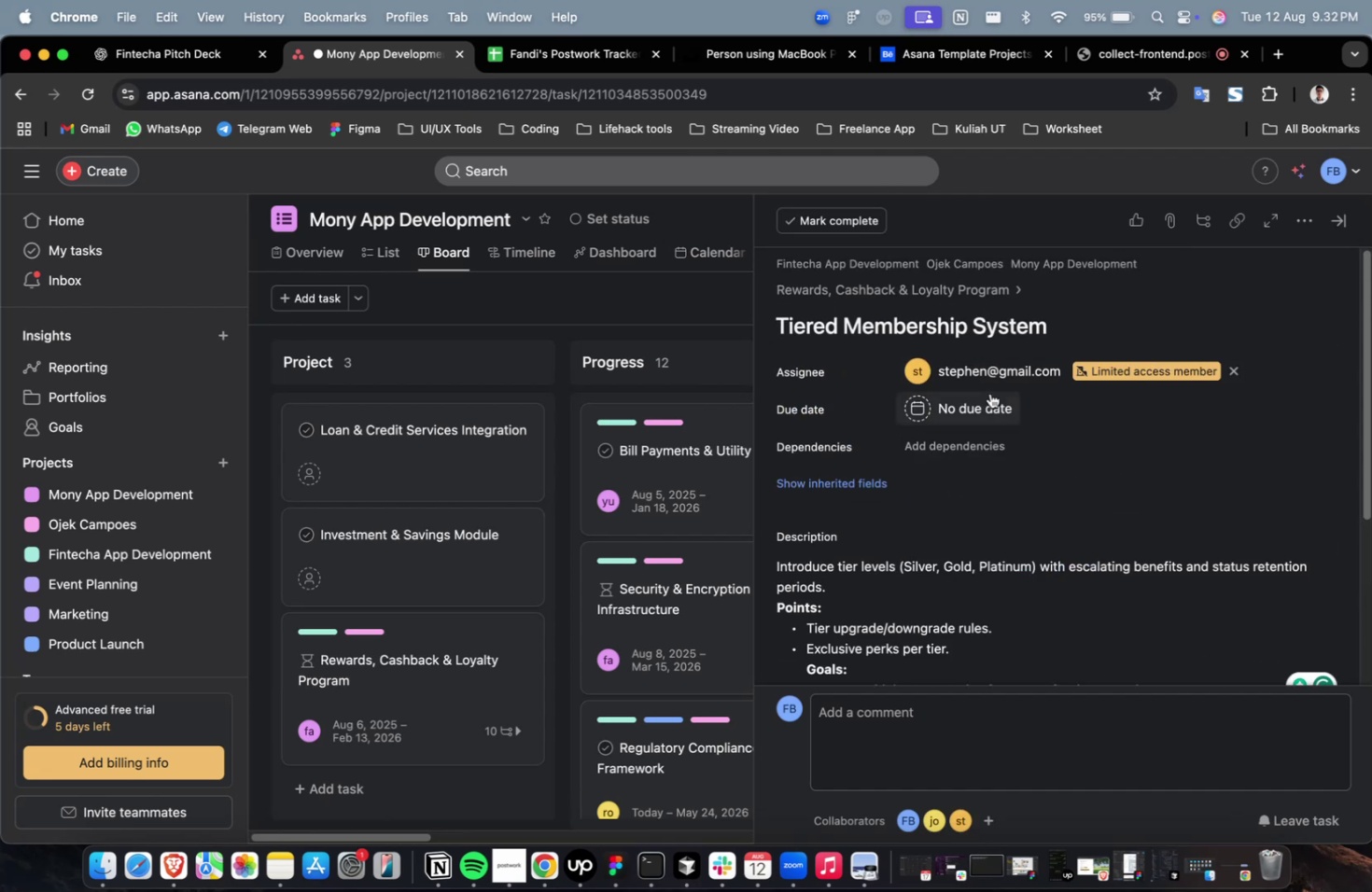 
triple_click([989, 393])
 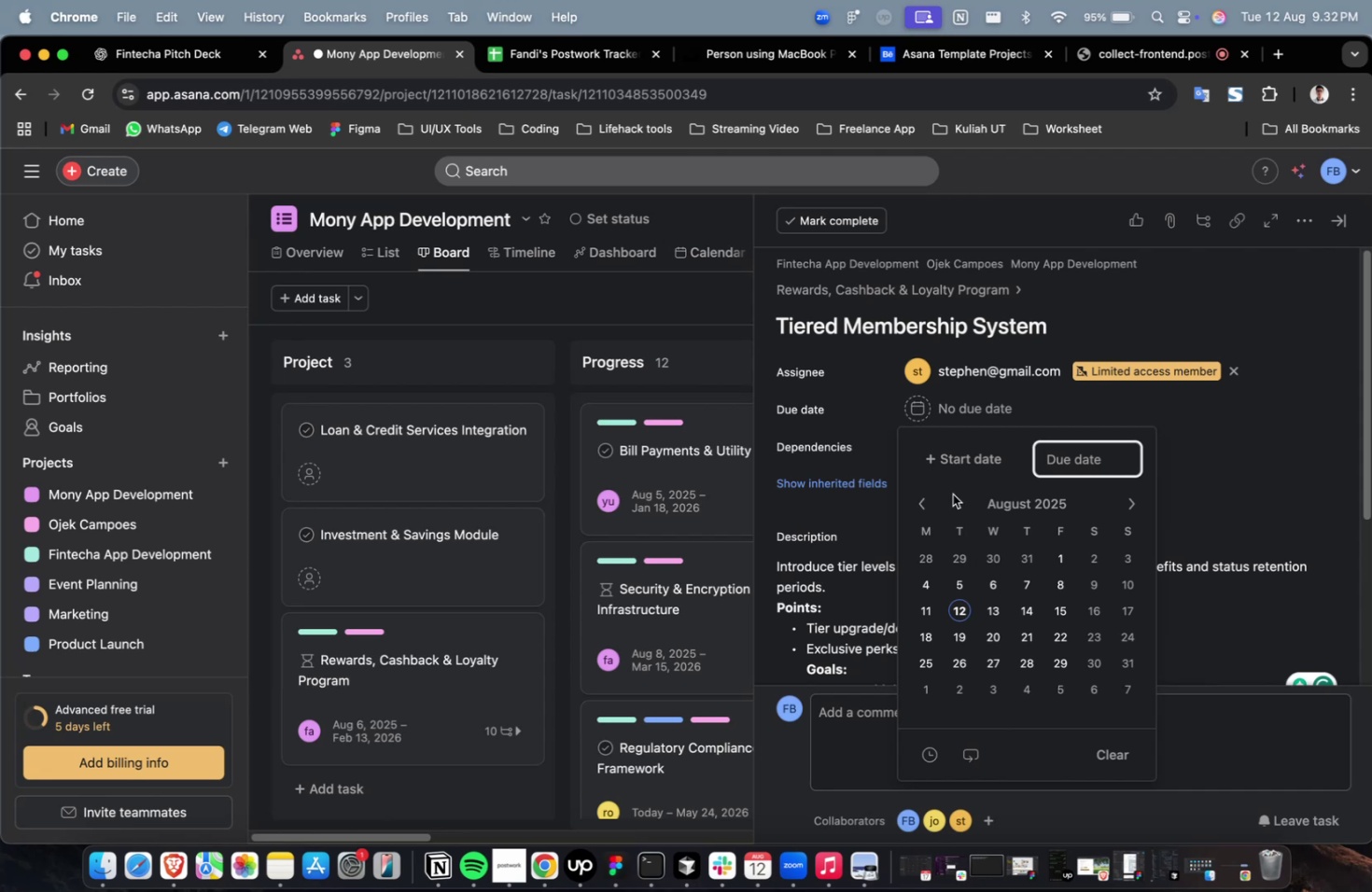 
left_click([959, 472])
 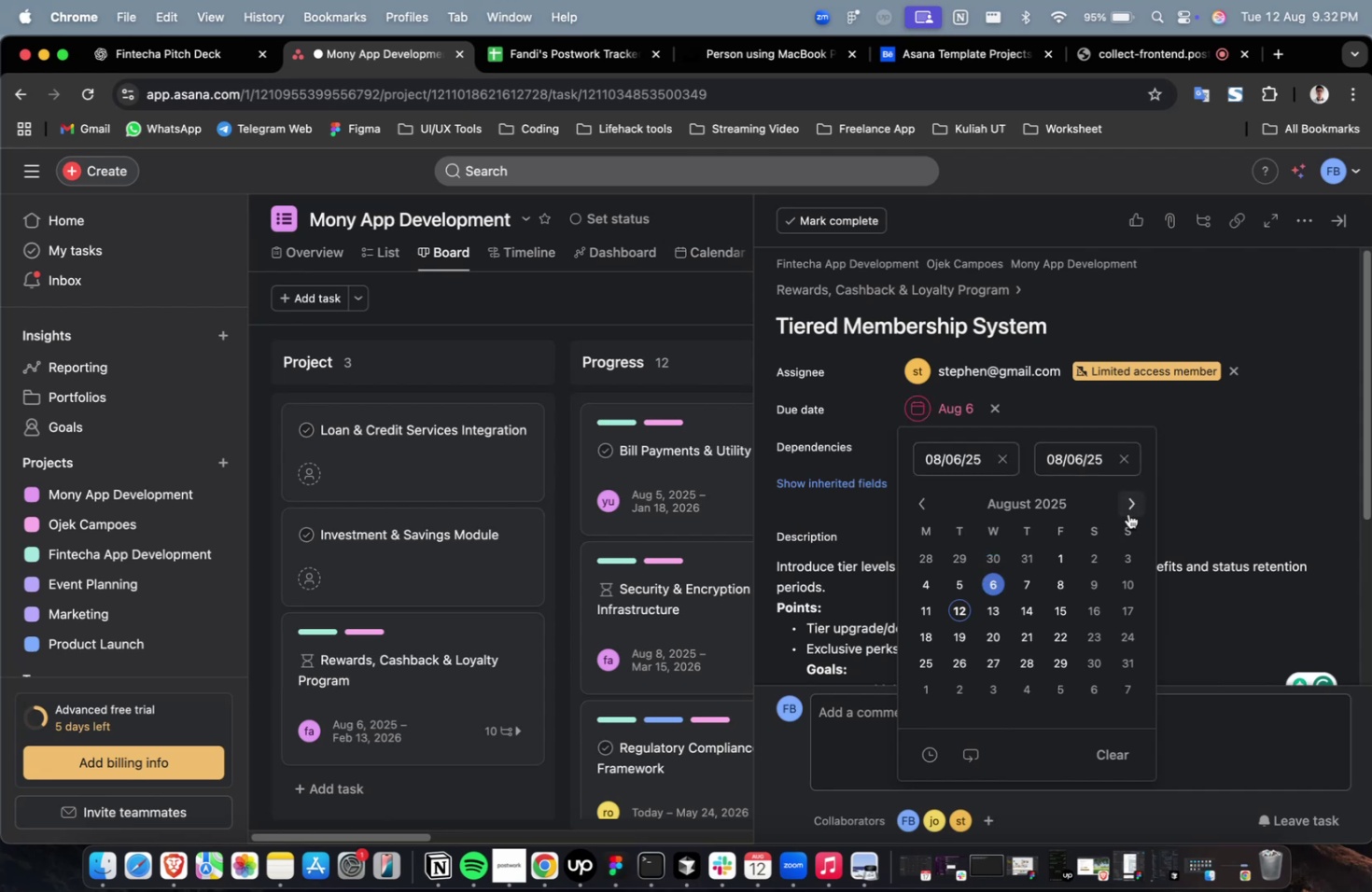 
triple_click([1132, 503])
 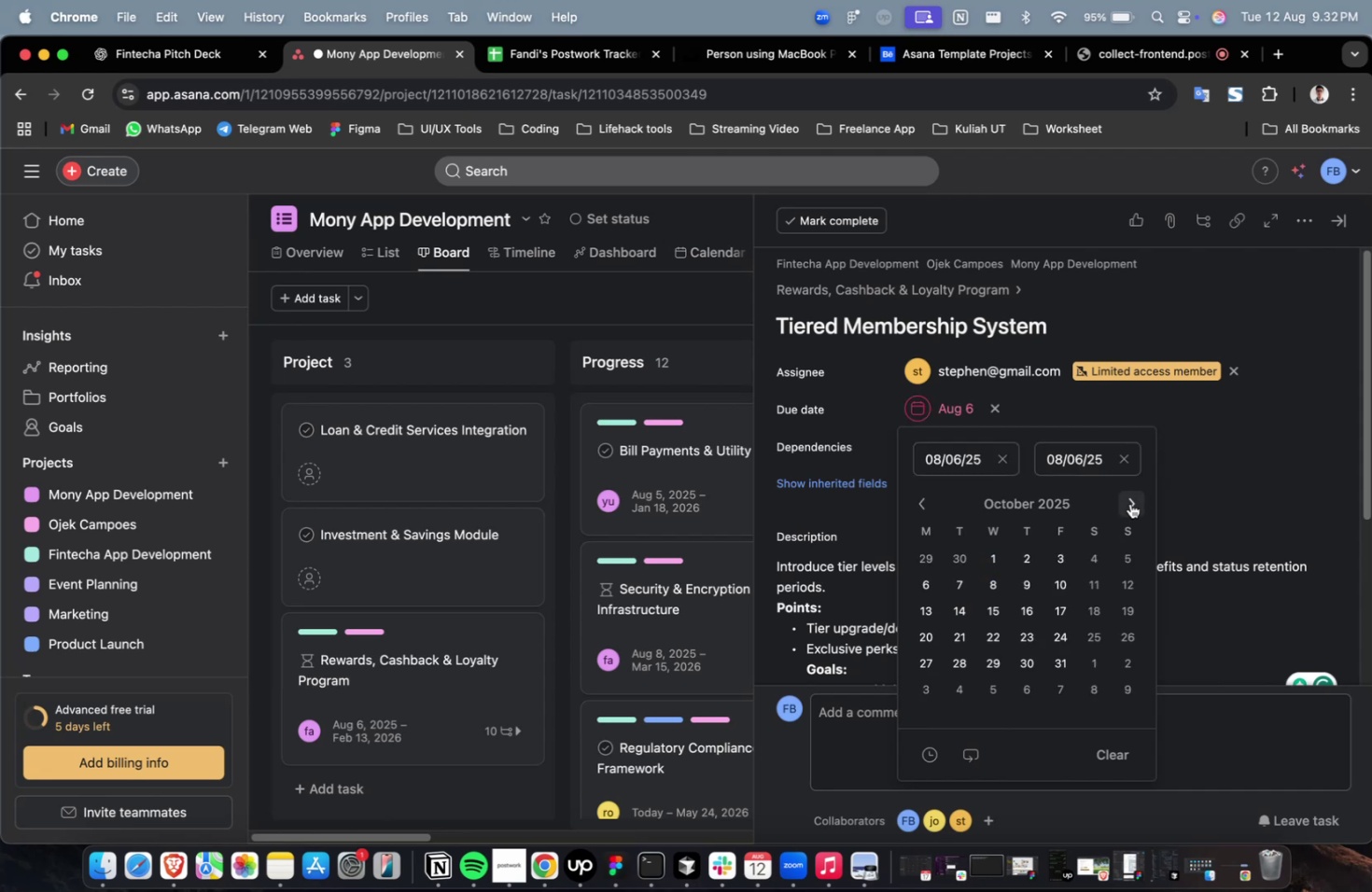 
triple_click([1129, 503])
 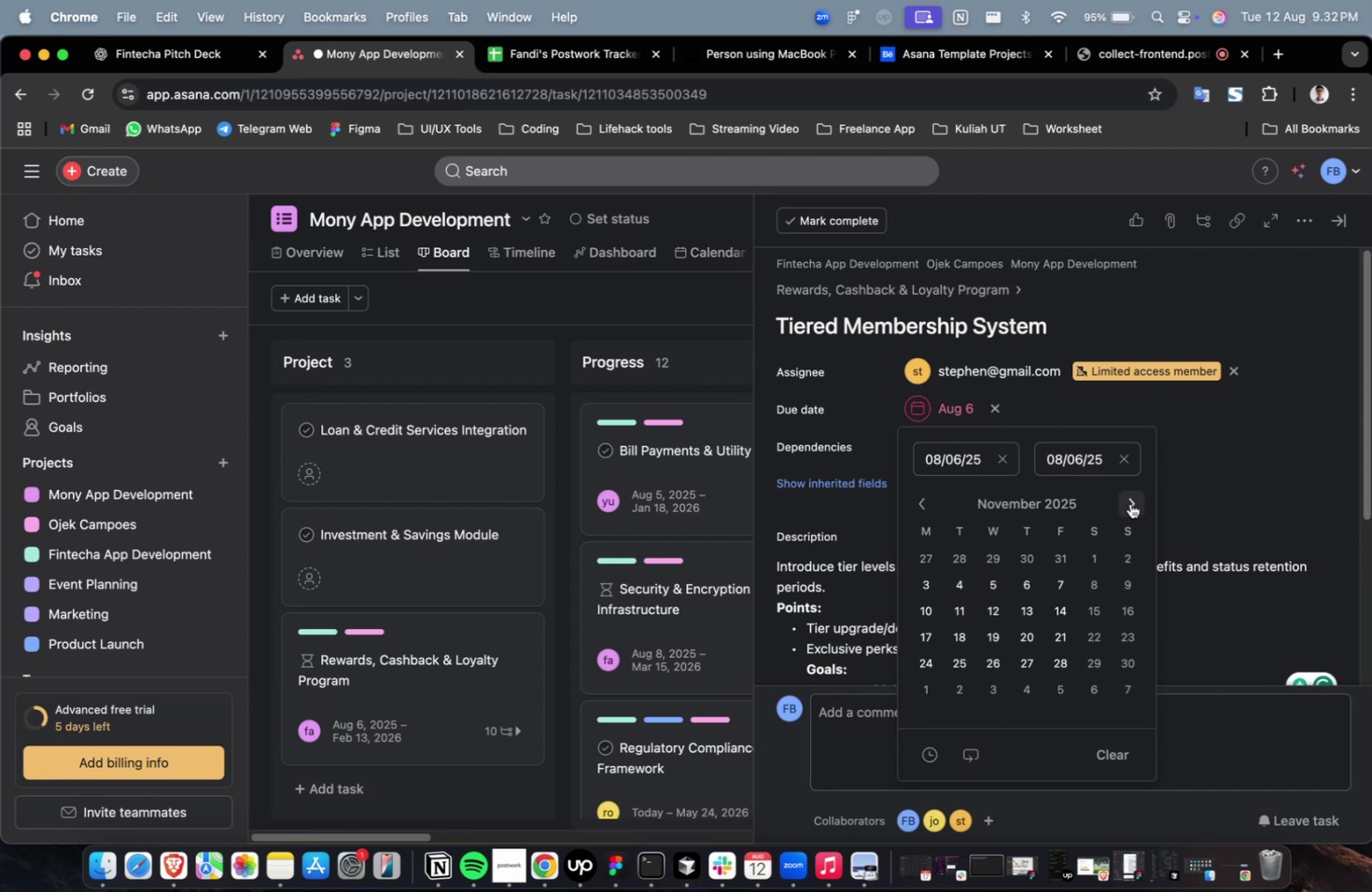 
triple_click([1129, 503])
 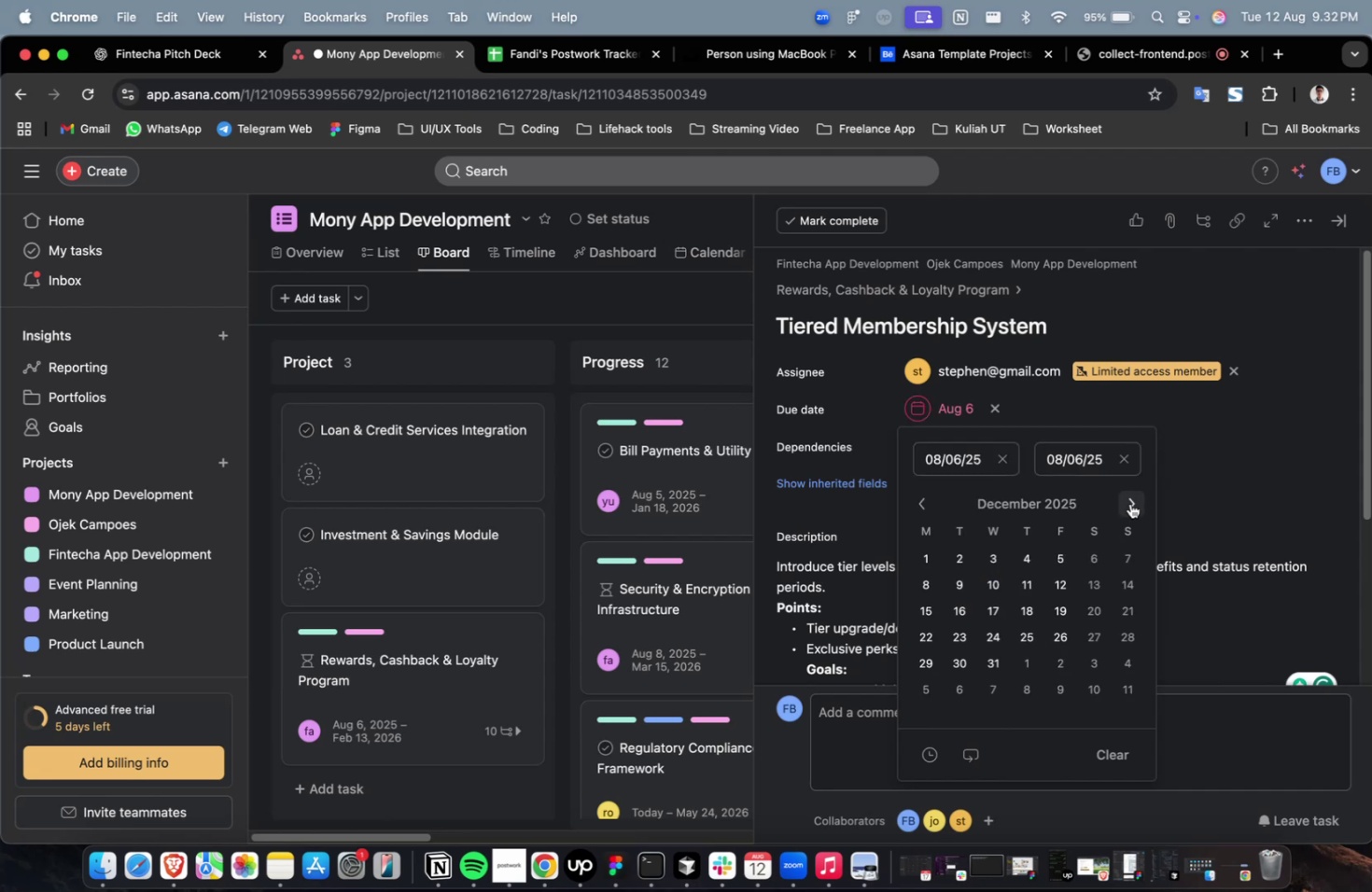 
triple_click([1129, 503])
 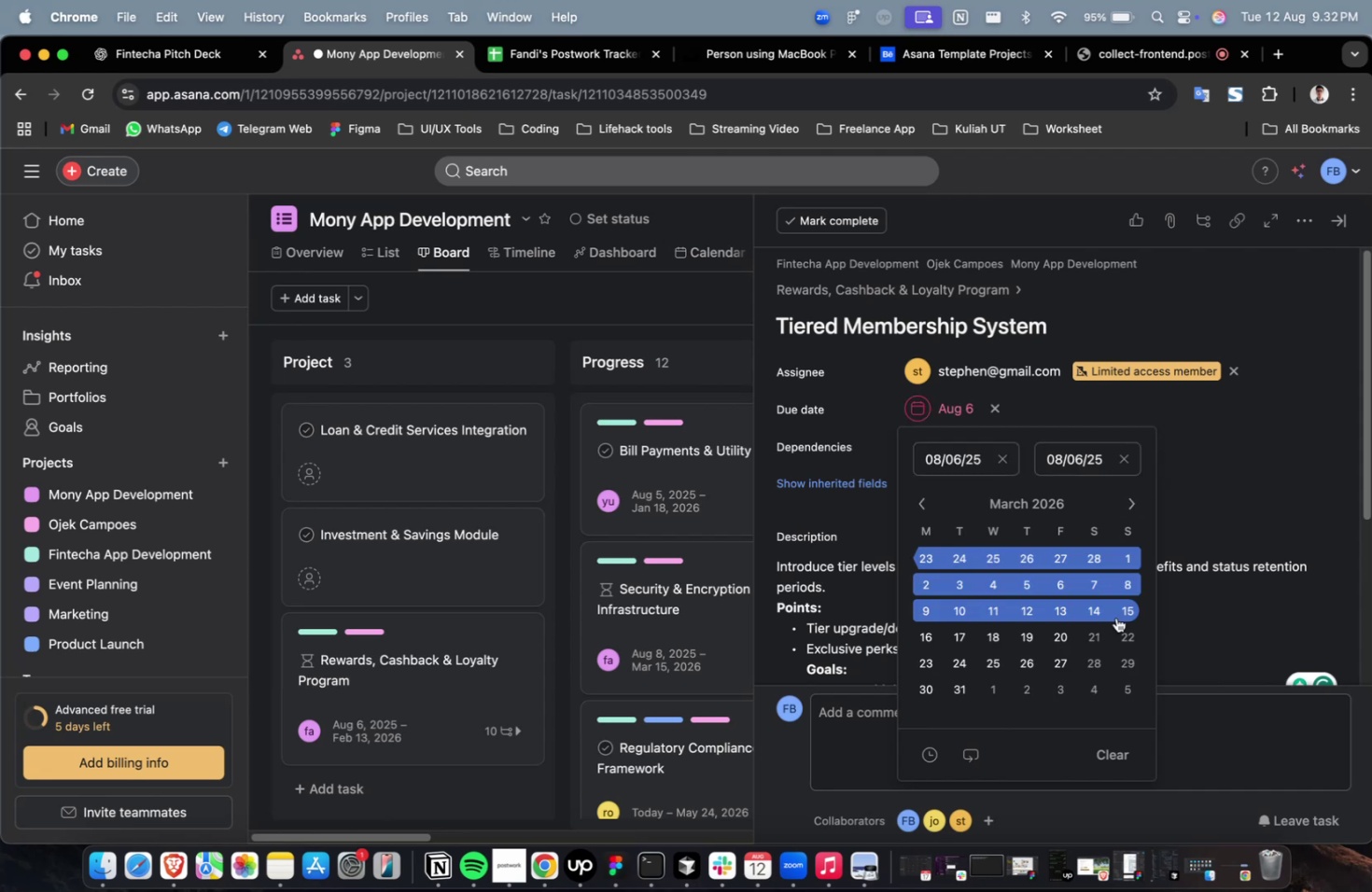 
triple_click([1115, 617])
 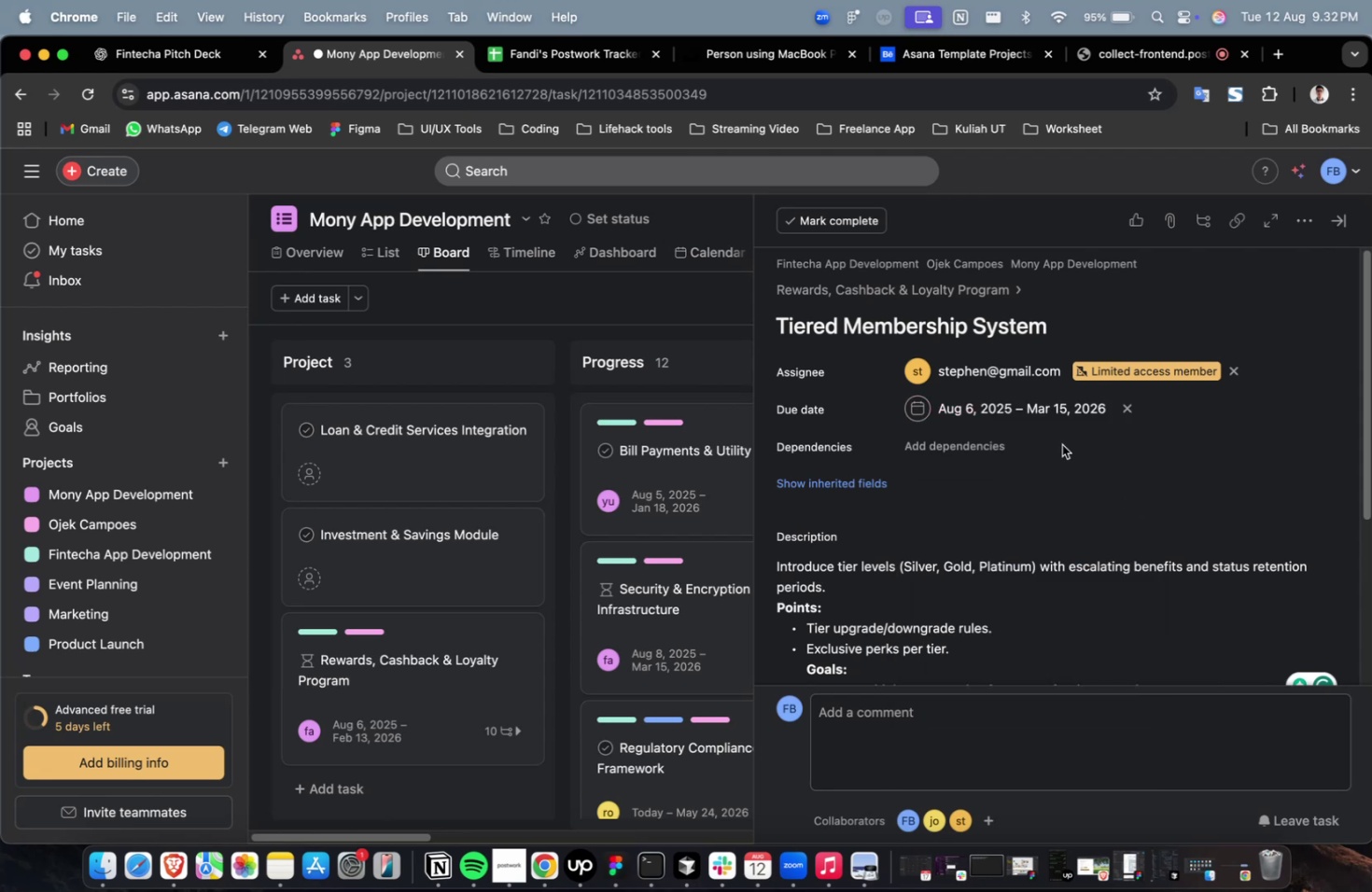 
double_click([935, 439])
 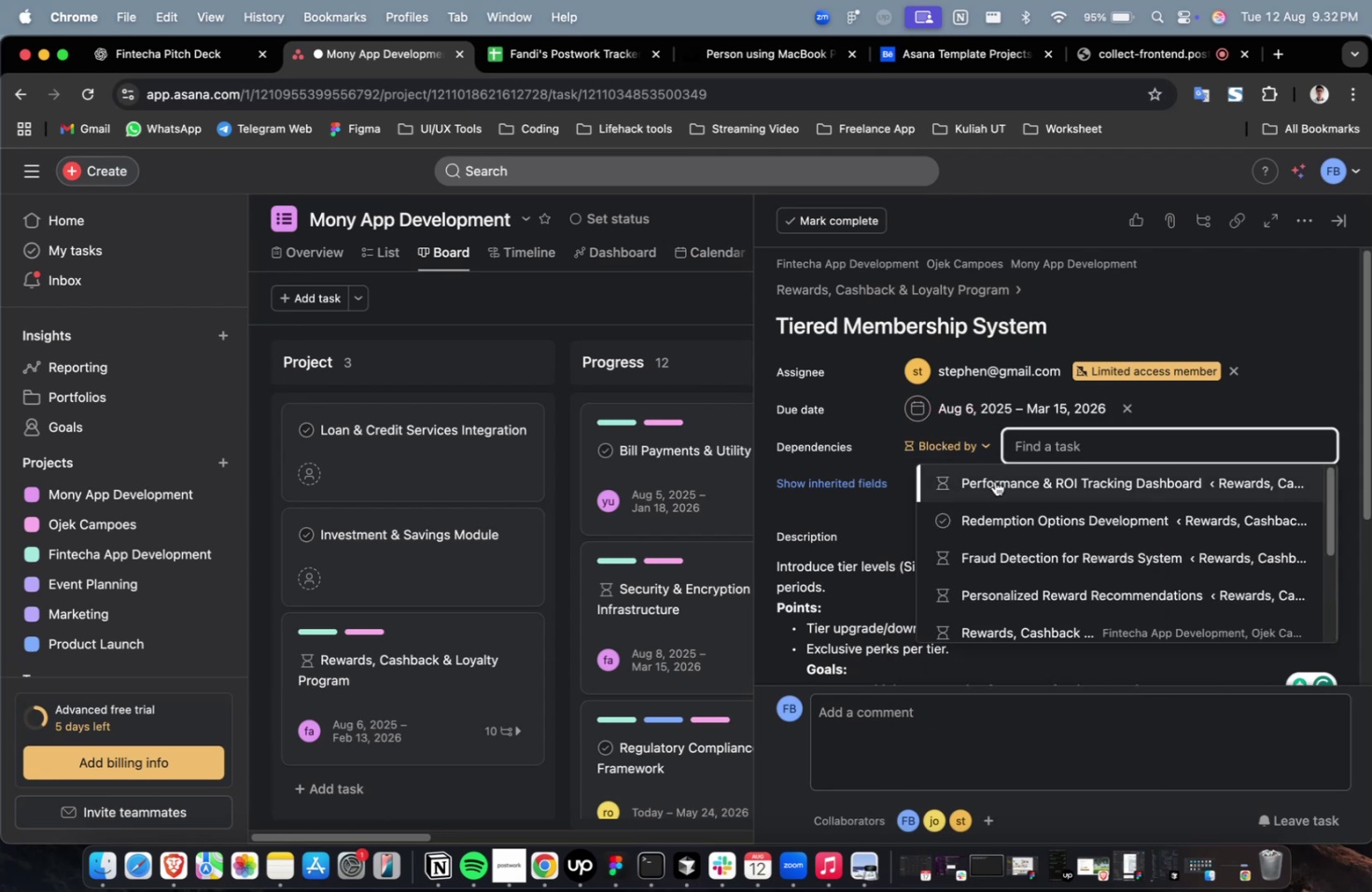 
triple_click([994, 481])
 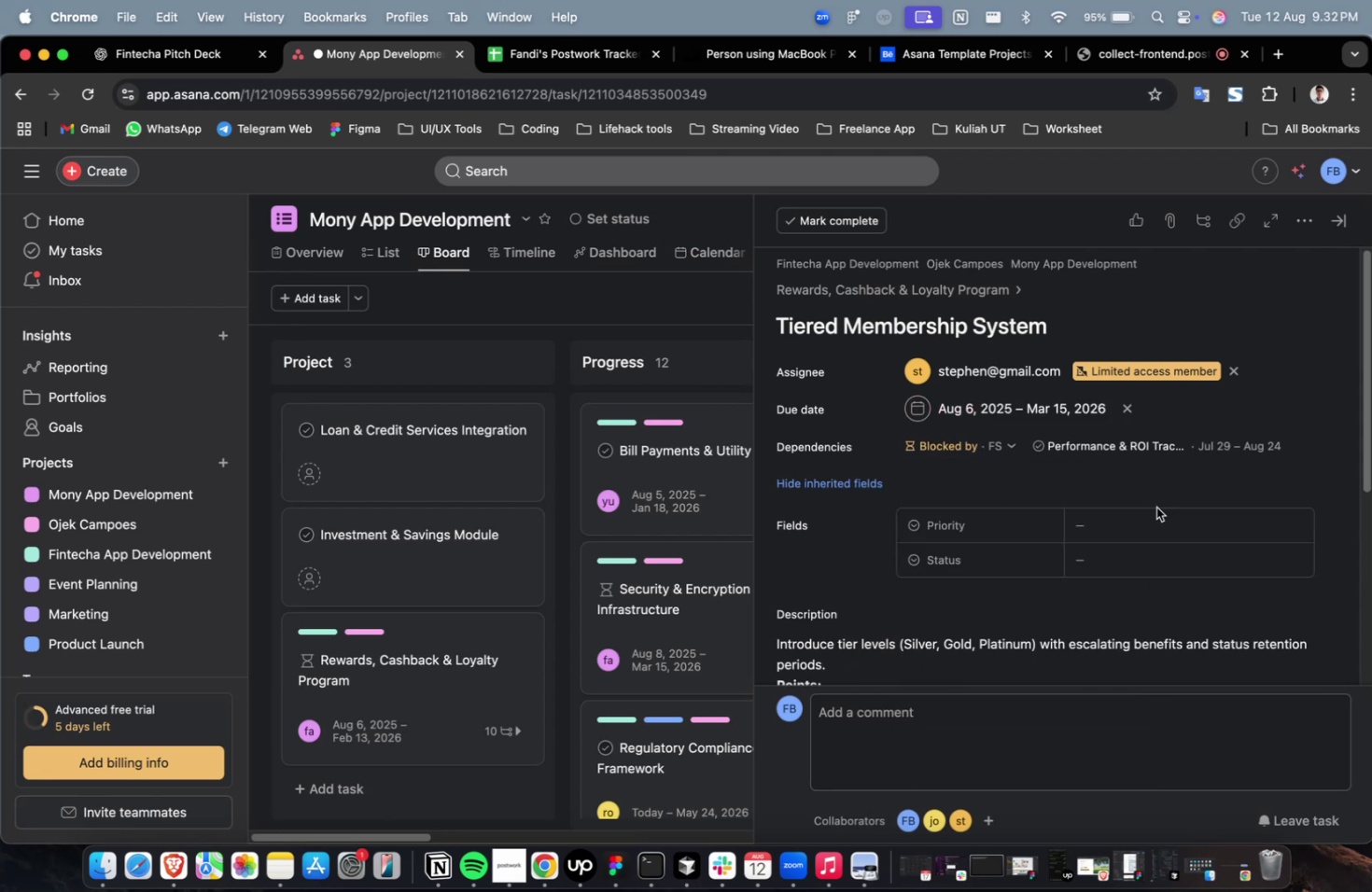 
triple_click([1159, 525])
 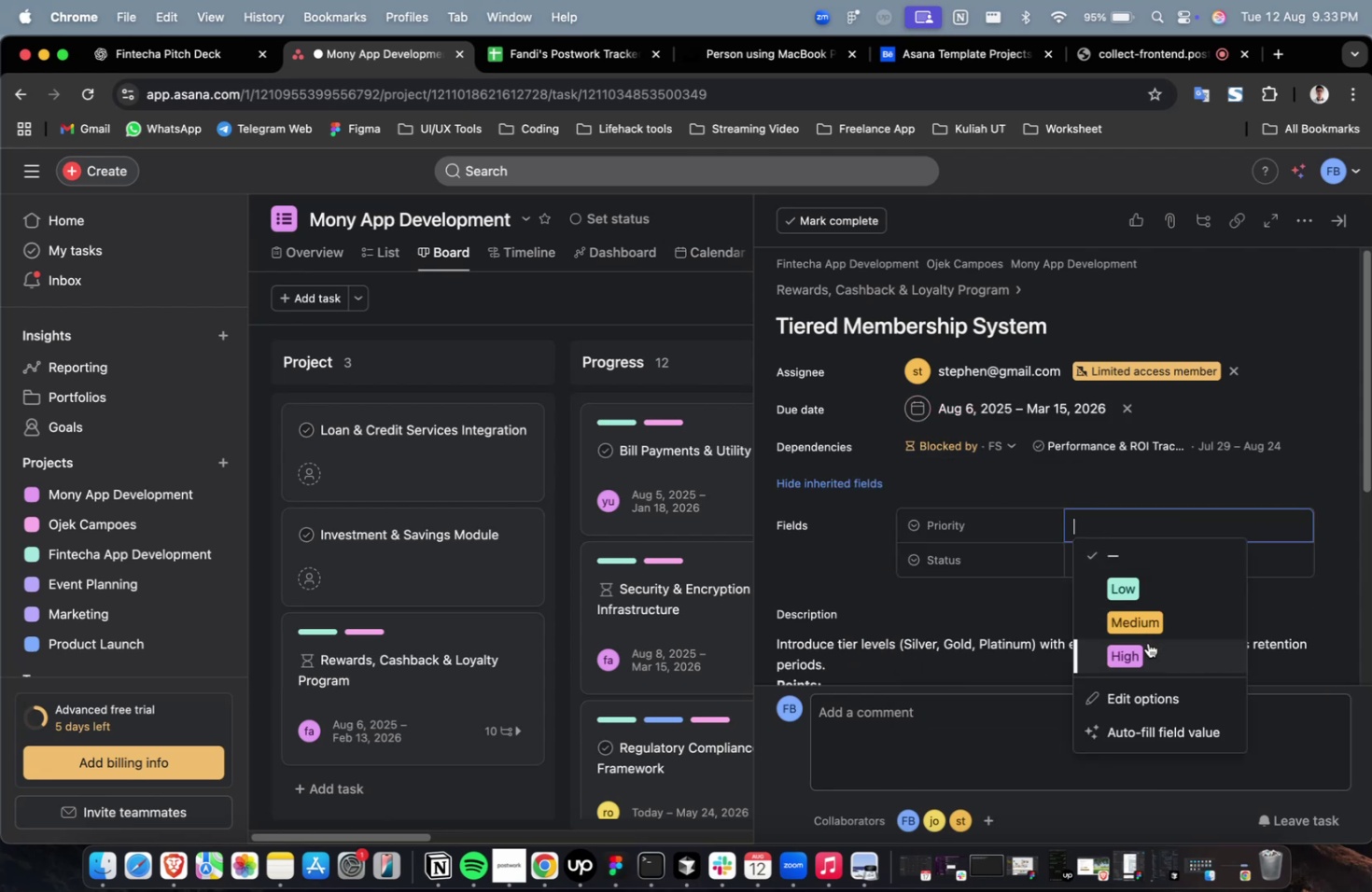 
triple_click([1147, 642])
 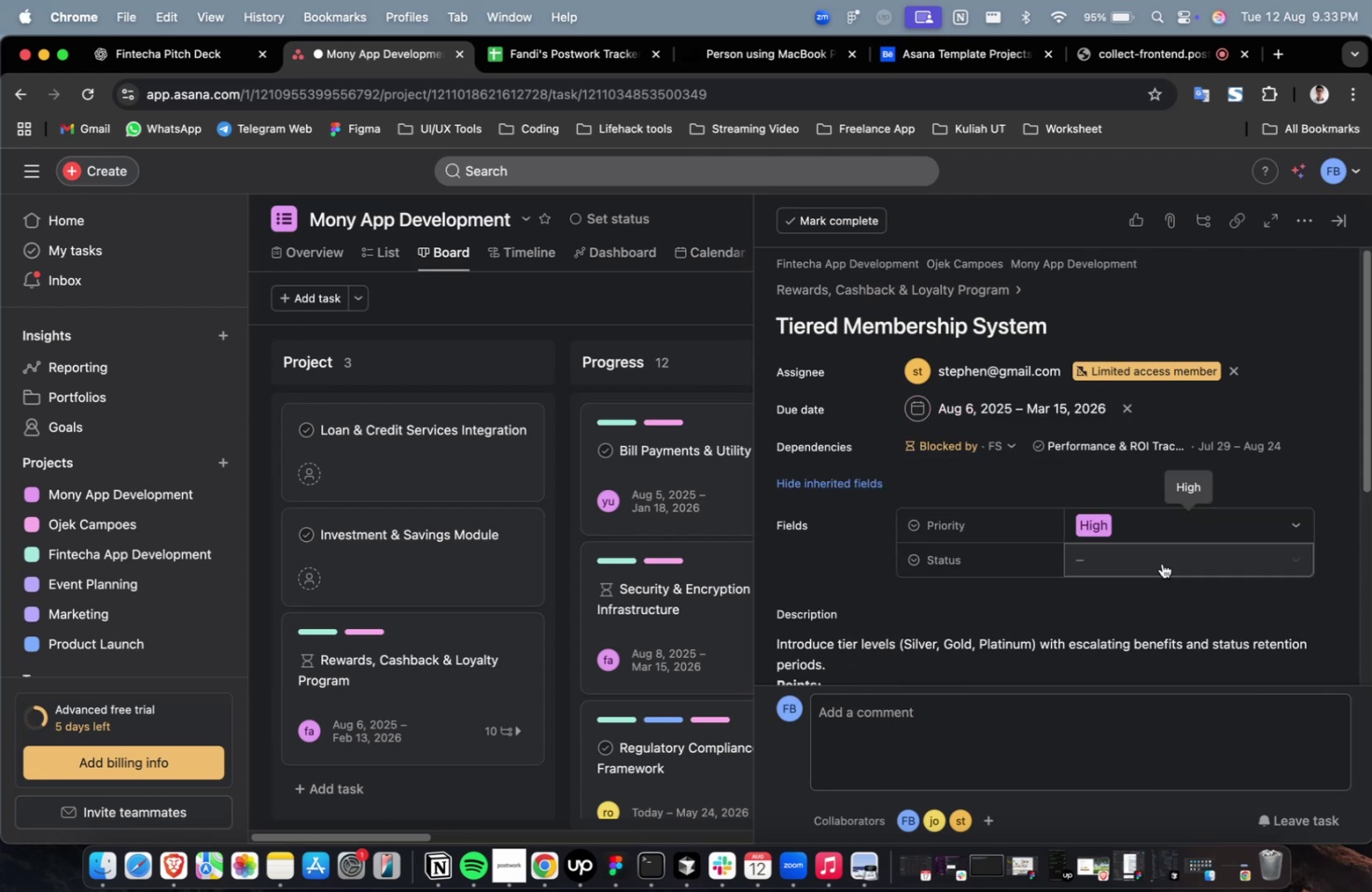 
triple_click([1161, 563])
 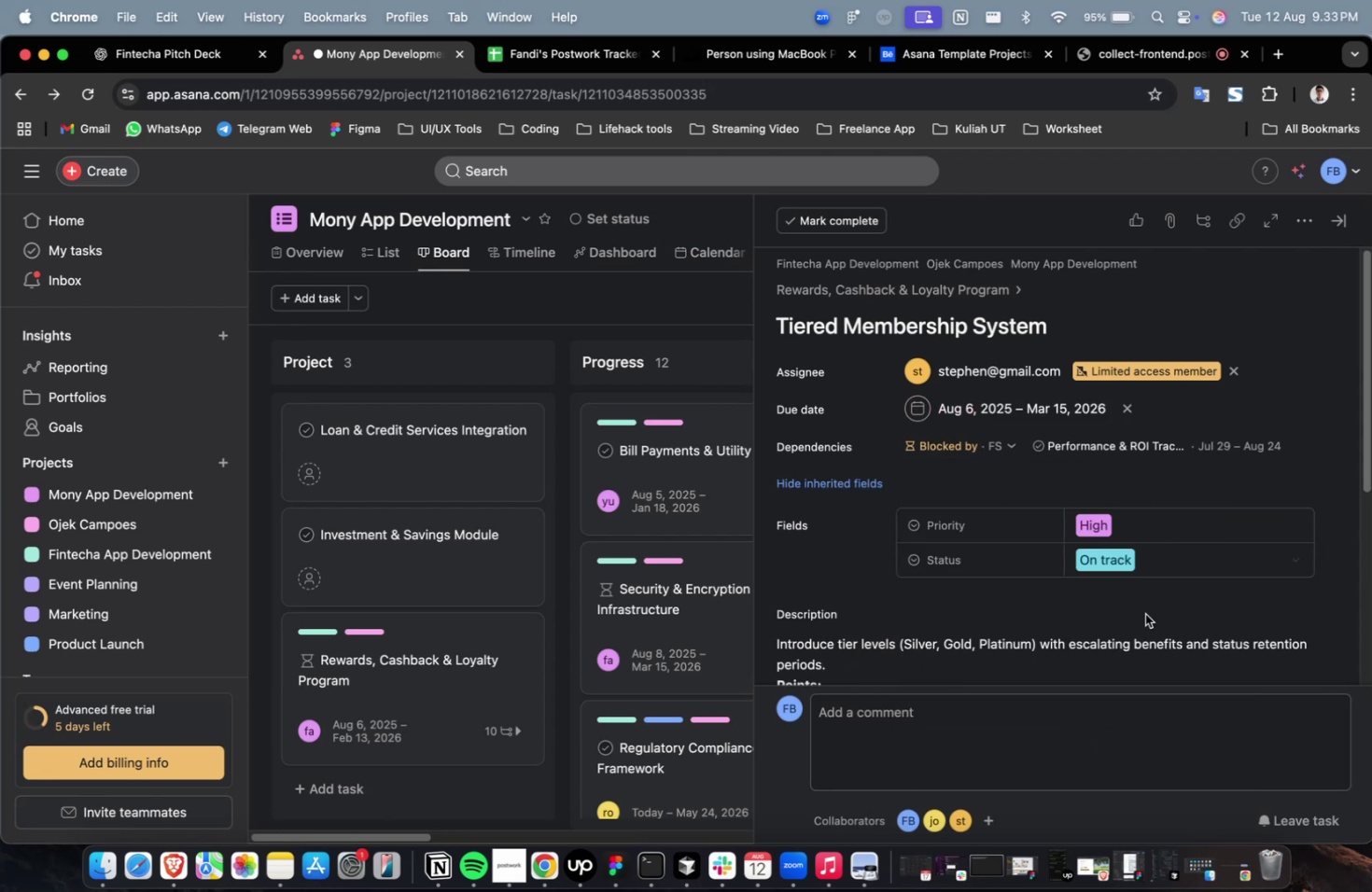 
scroll: coordinate [1144, 613], scroll_direction: down, amount: 39.0
 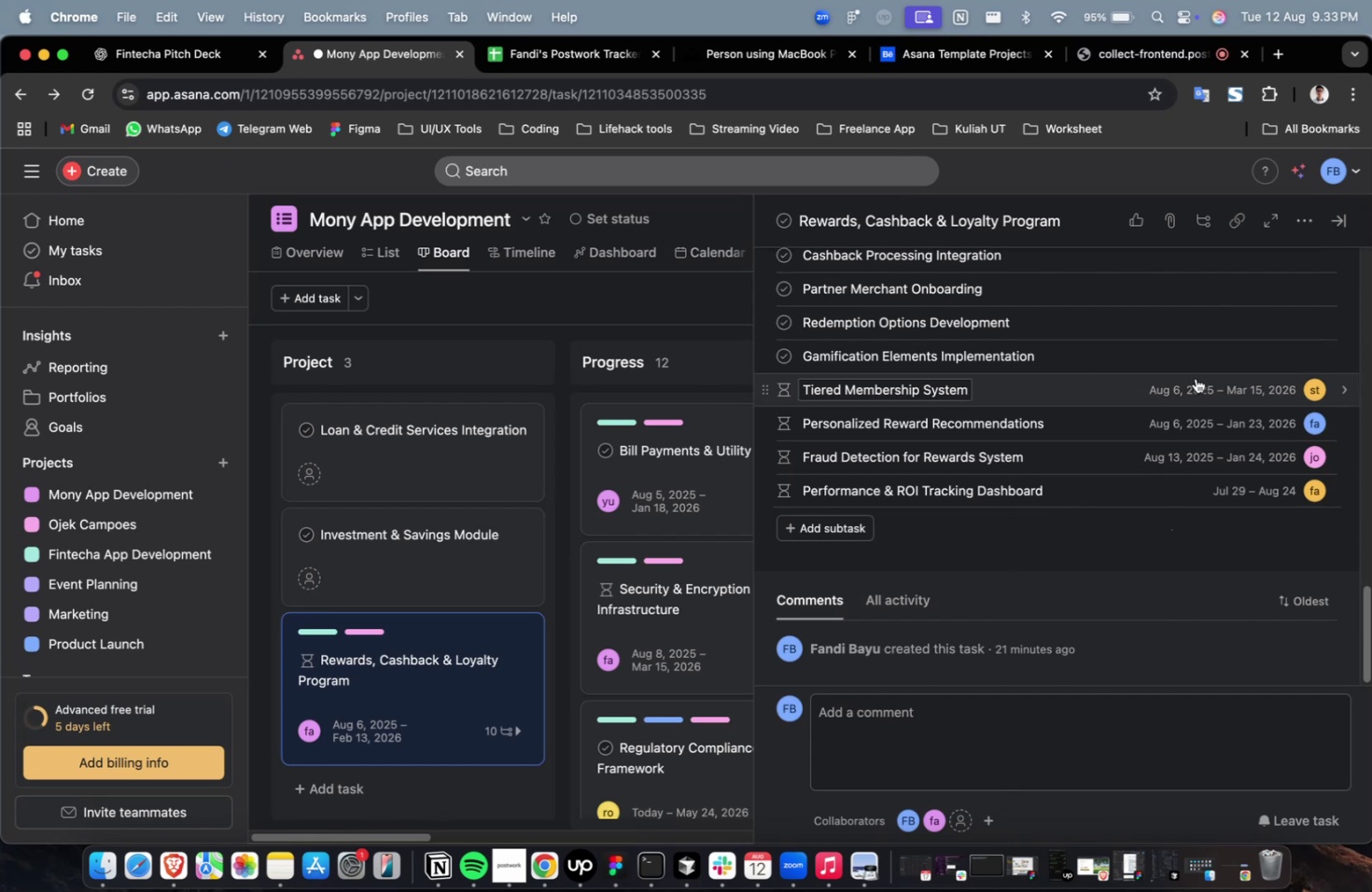 
left_click([1199, 358])
 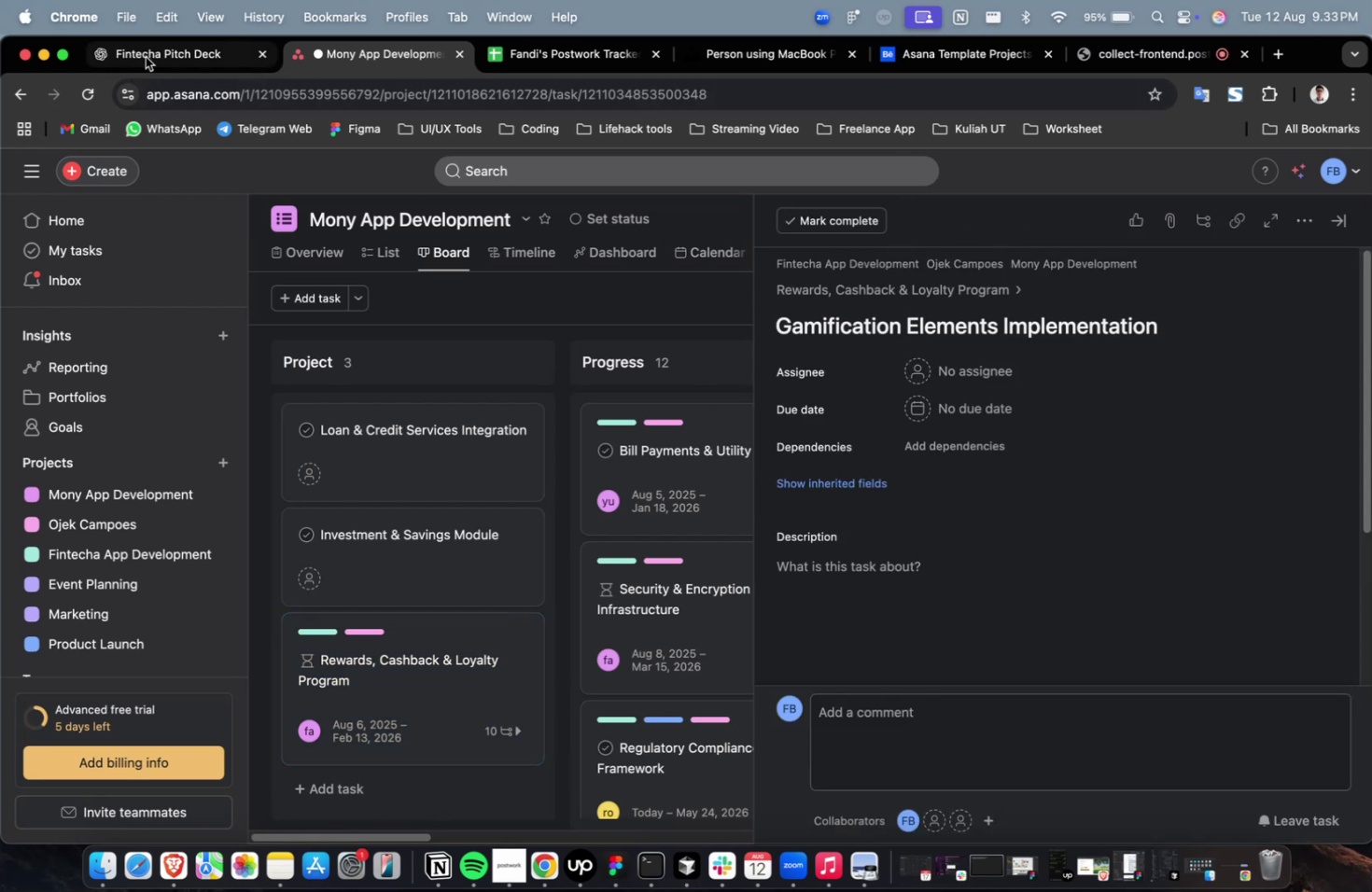 
left_click([163, 52])
 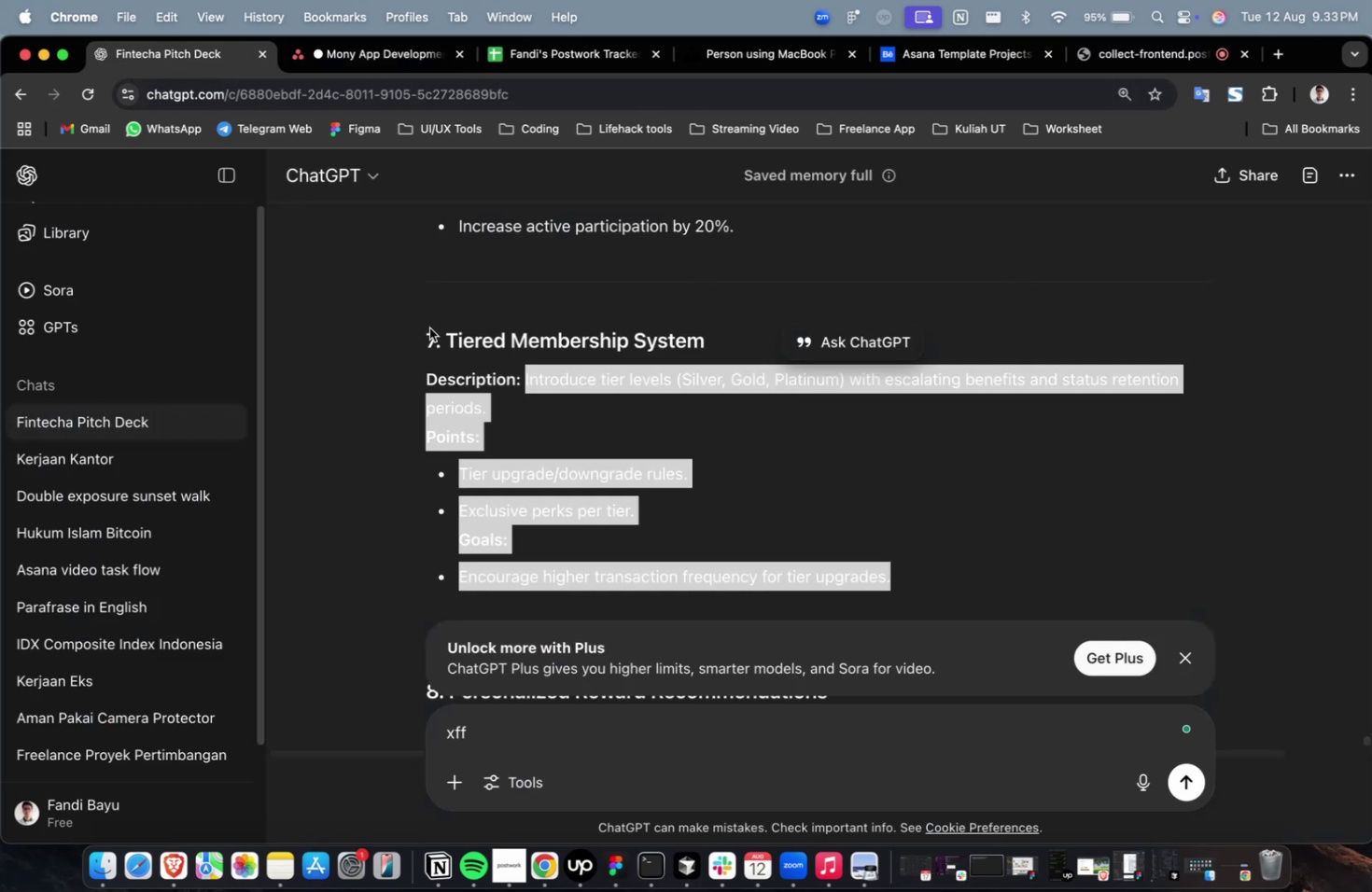 
scroll: coordinate [590, 402], scroll_direction: up, amount: 8.0
 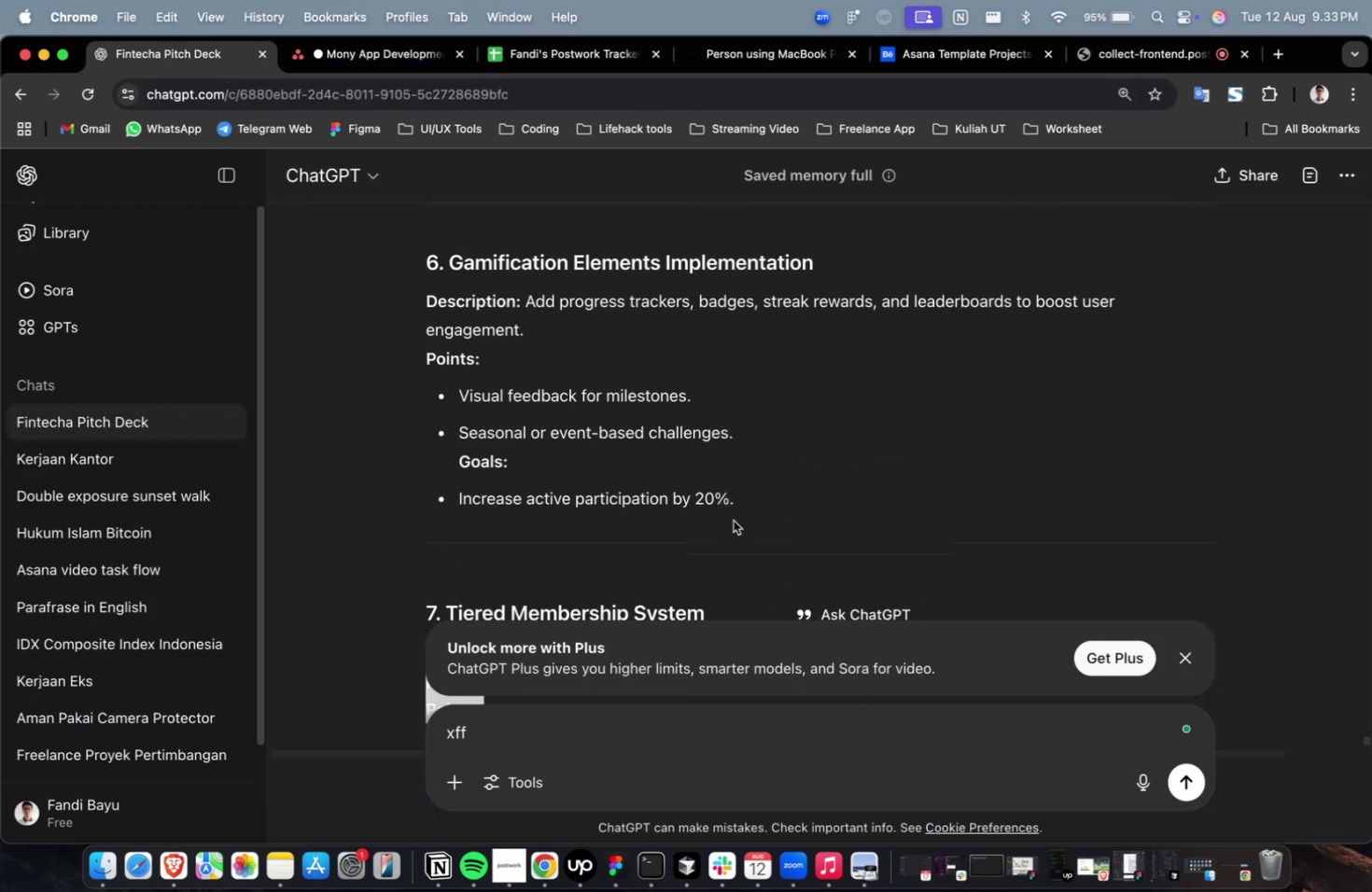 
left_click_drag(start_coordinate=[744, 510], to_coordinate=[527, 307])
 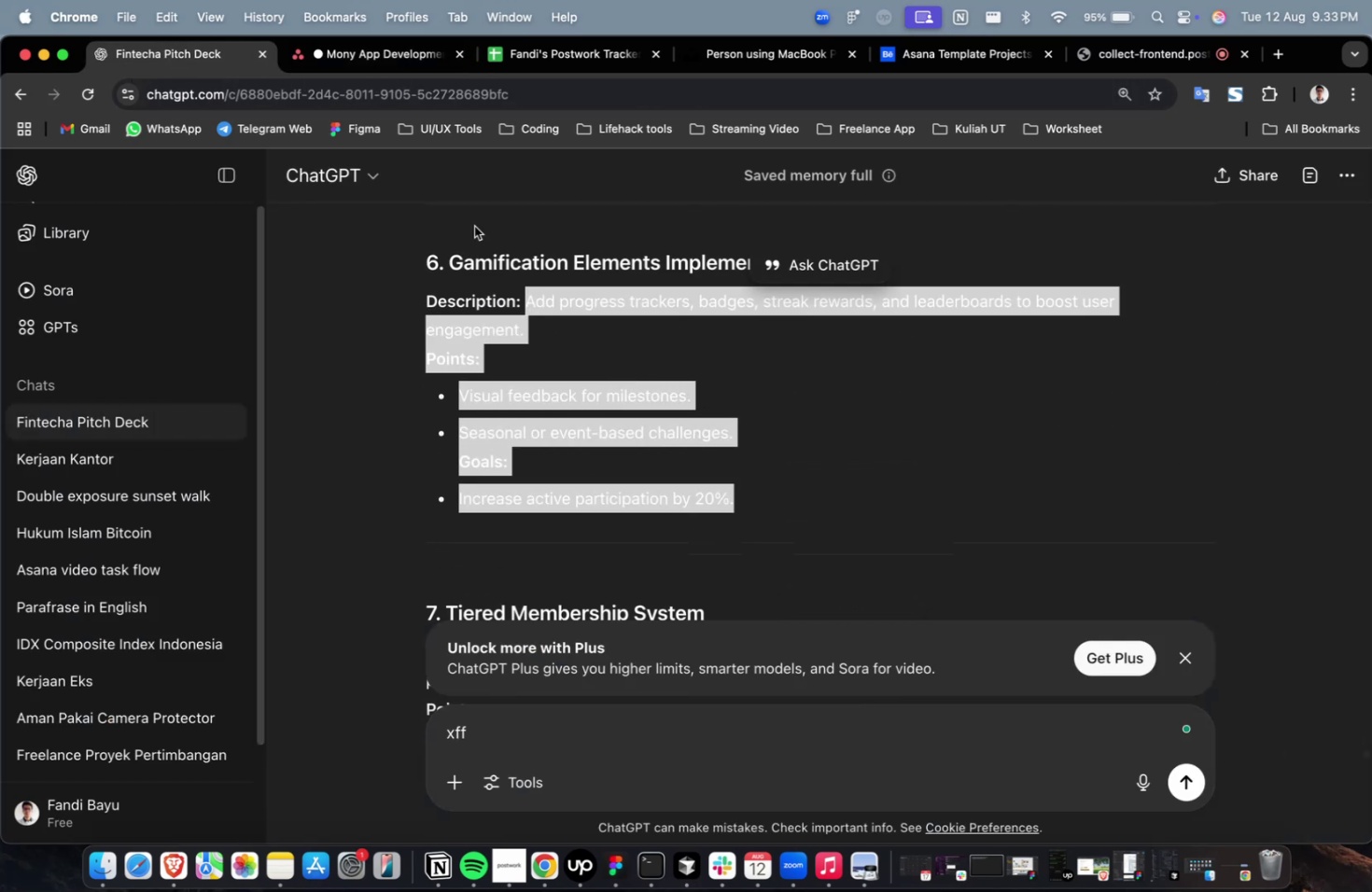 
key(Meta+C)
 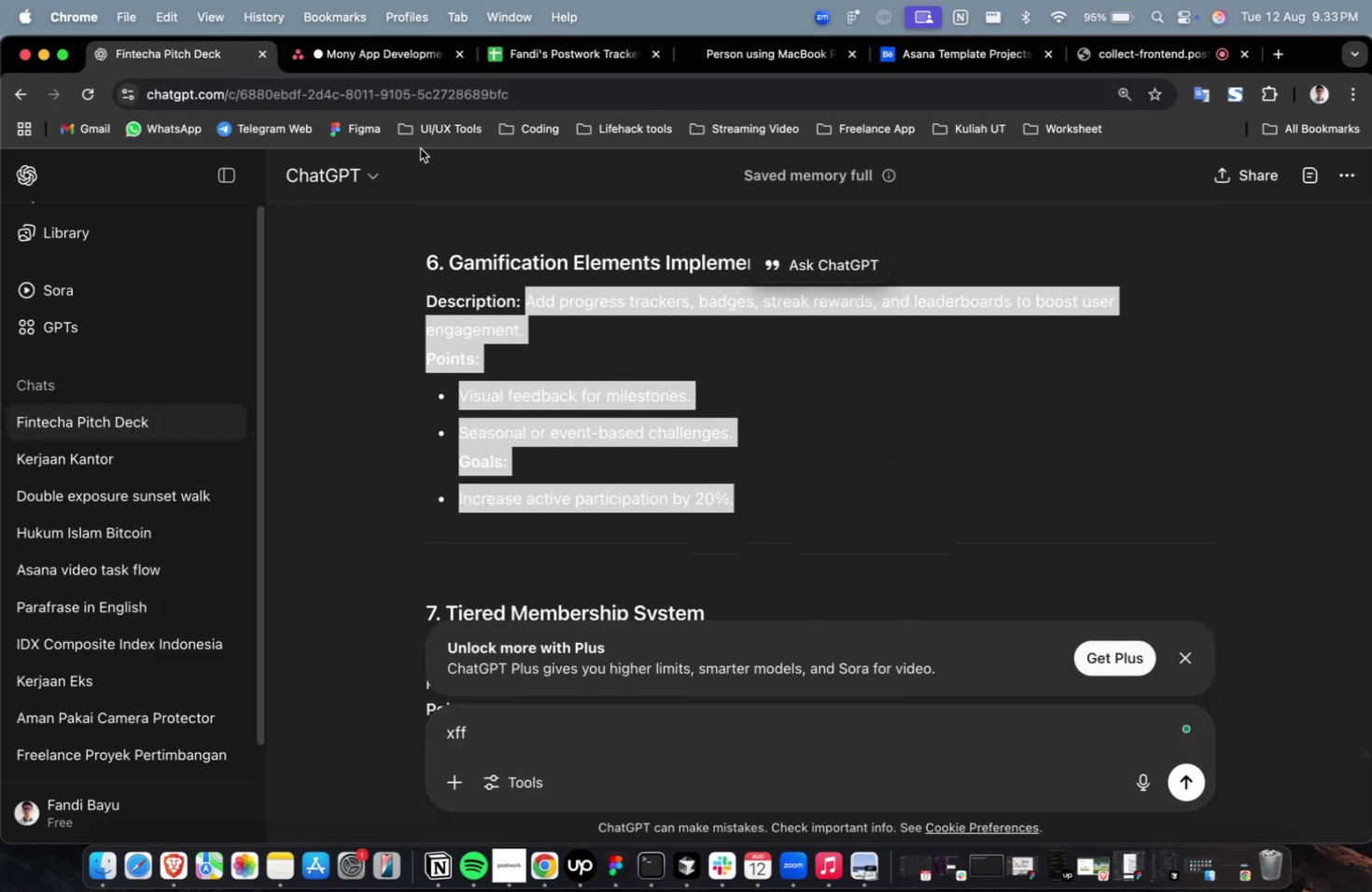 
key(Meta+C)
 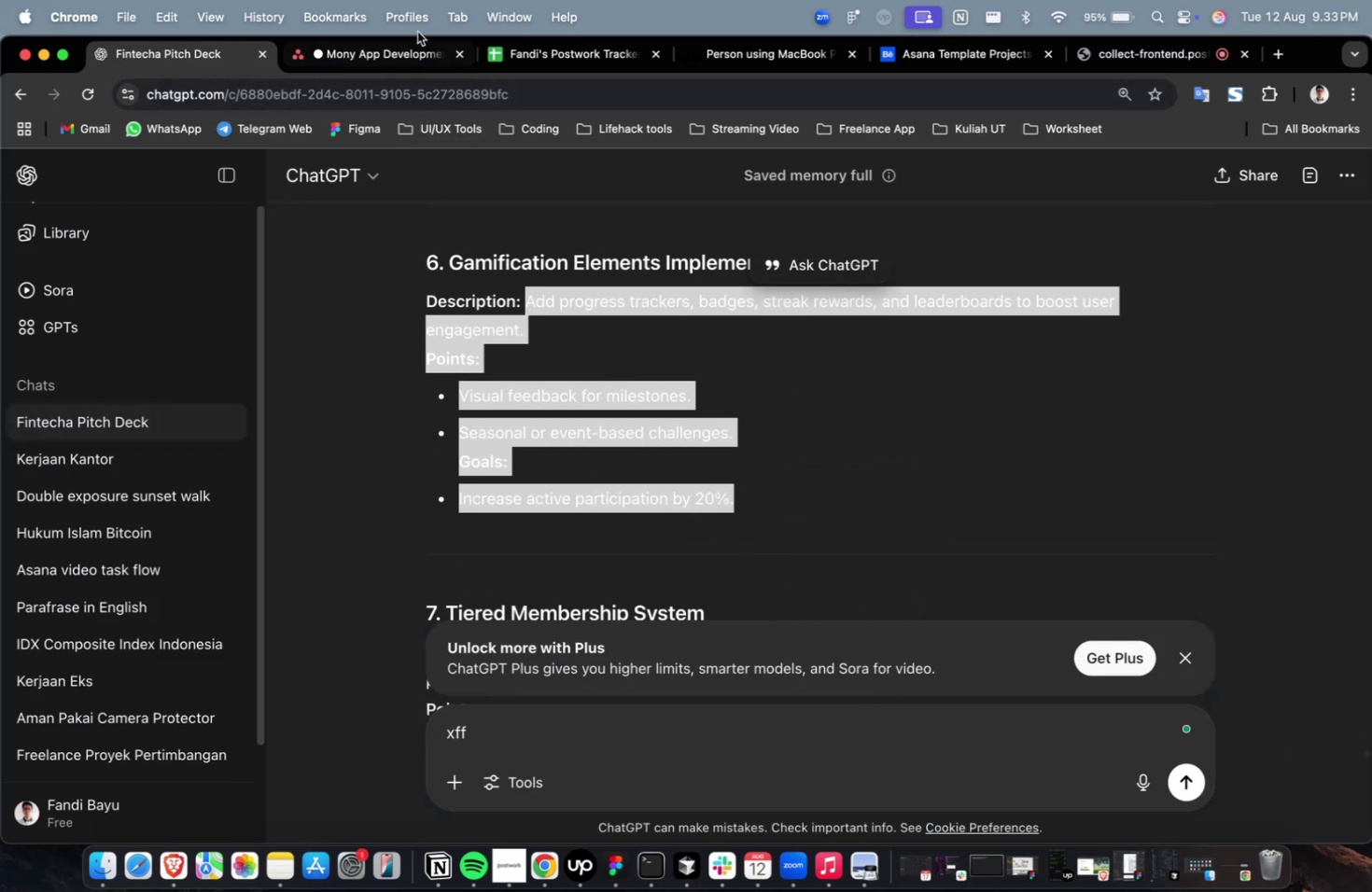 
left_click([418, 28])
 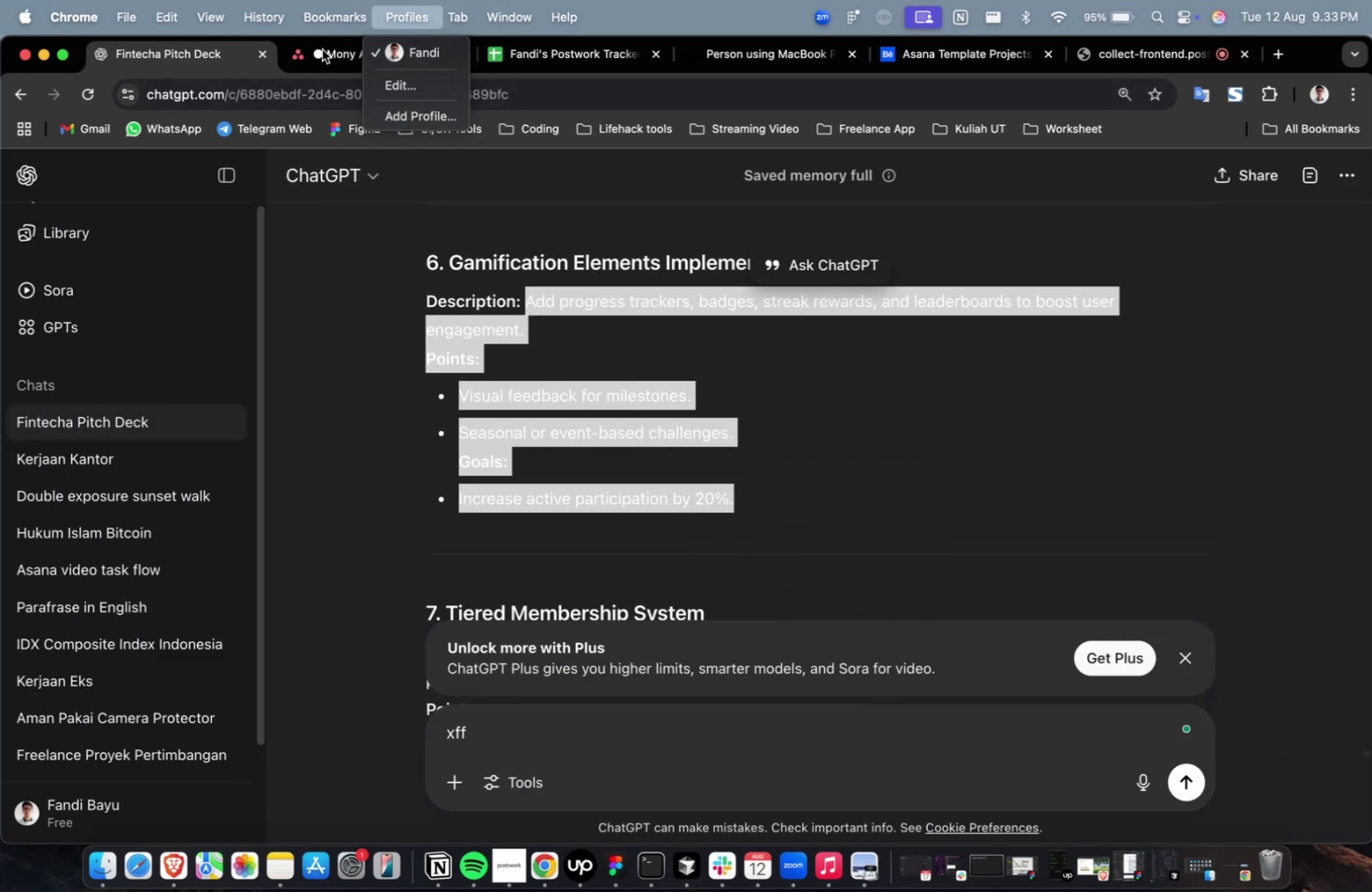 
double_click([322, 49])
 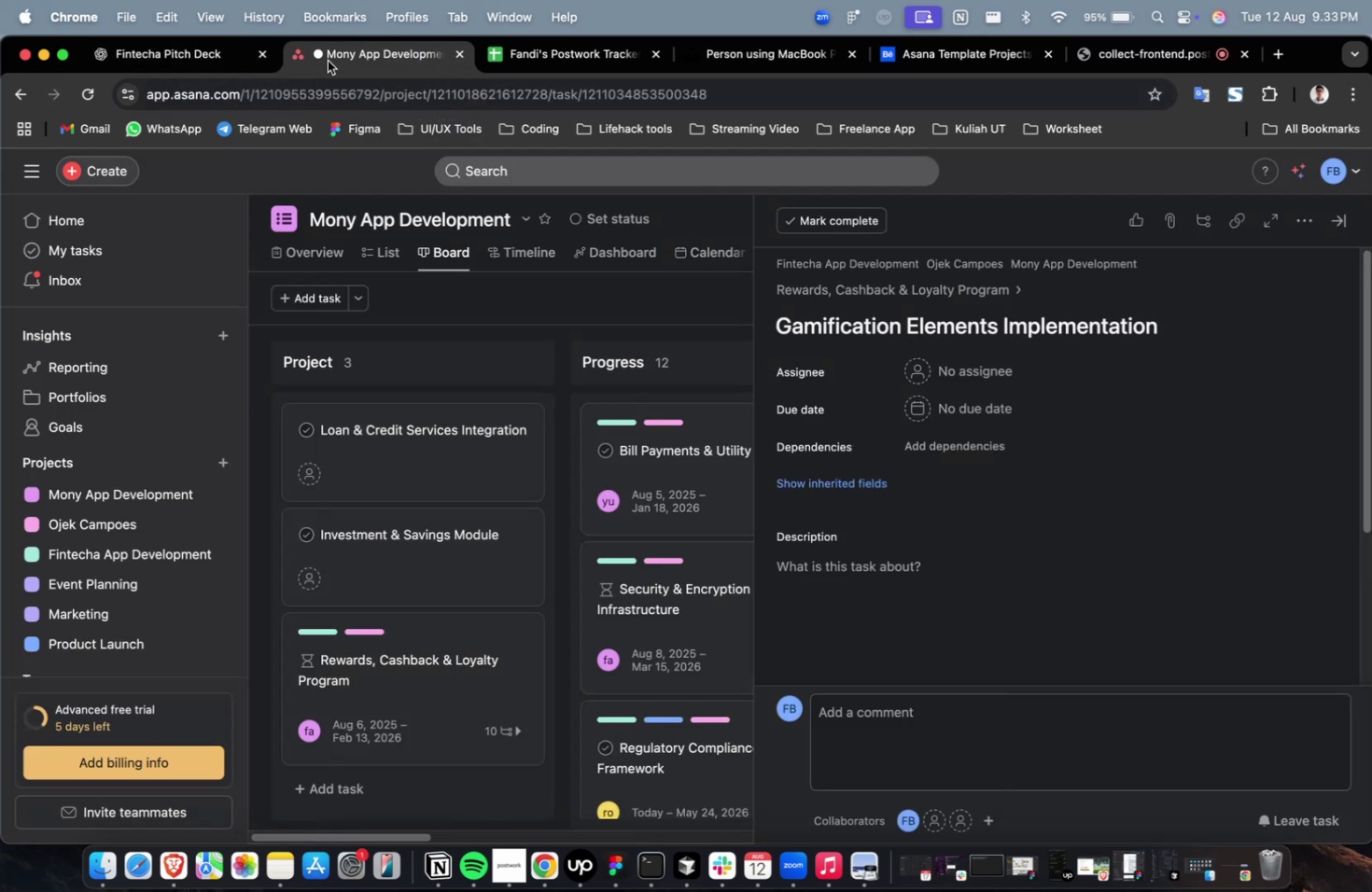 
triple_click([328, 61])
 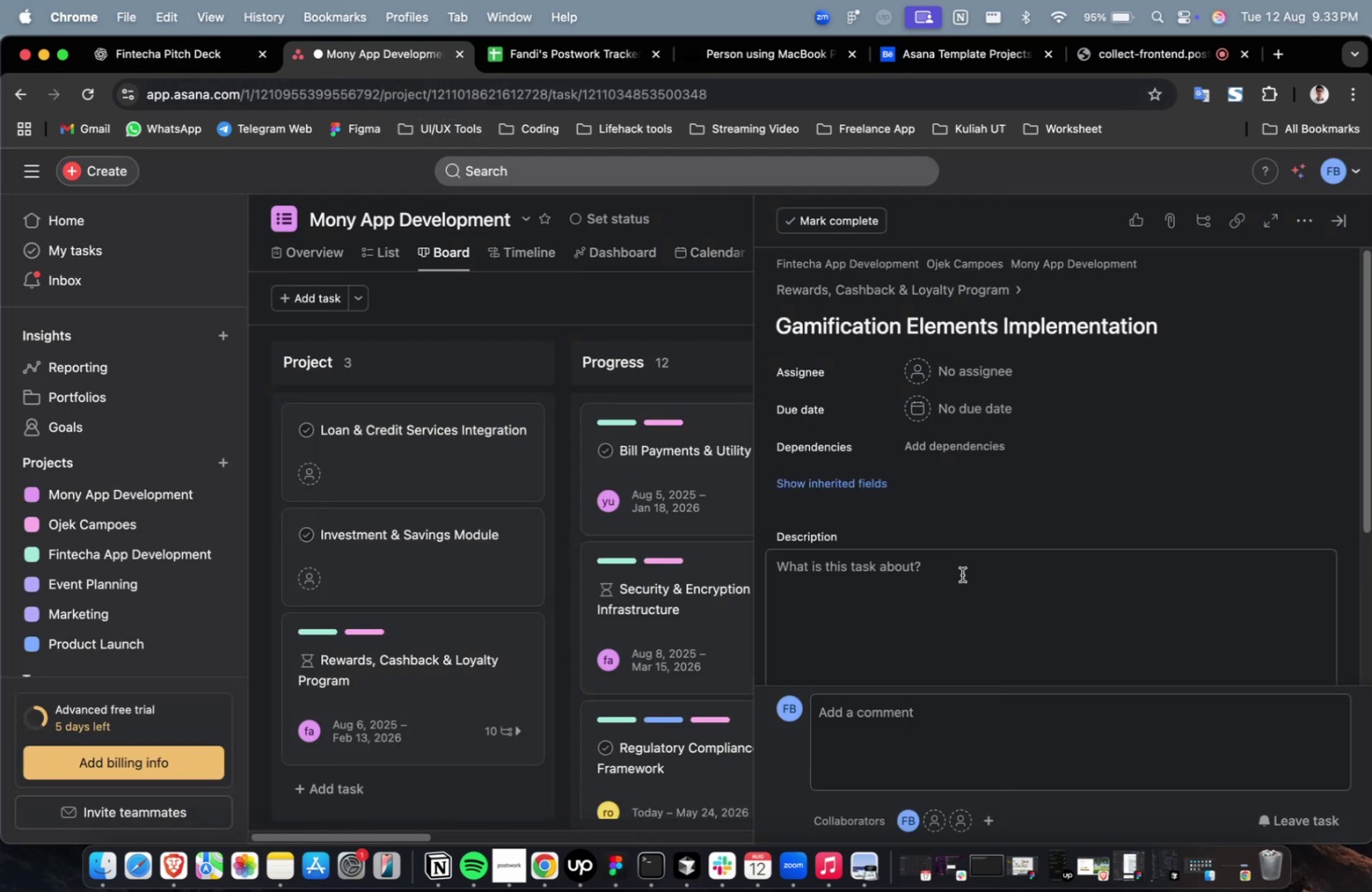 
triple_click([961, 574])
 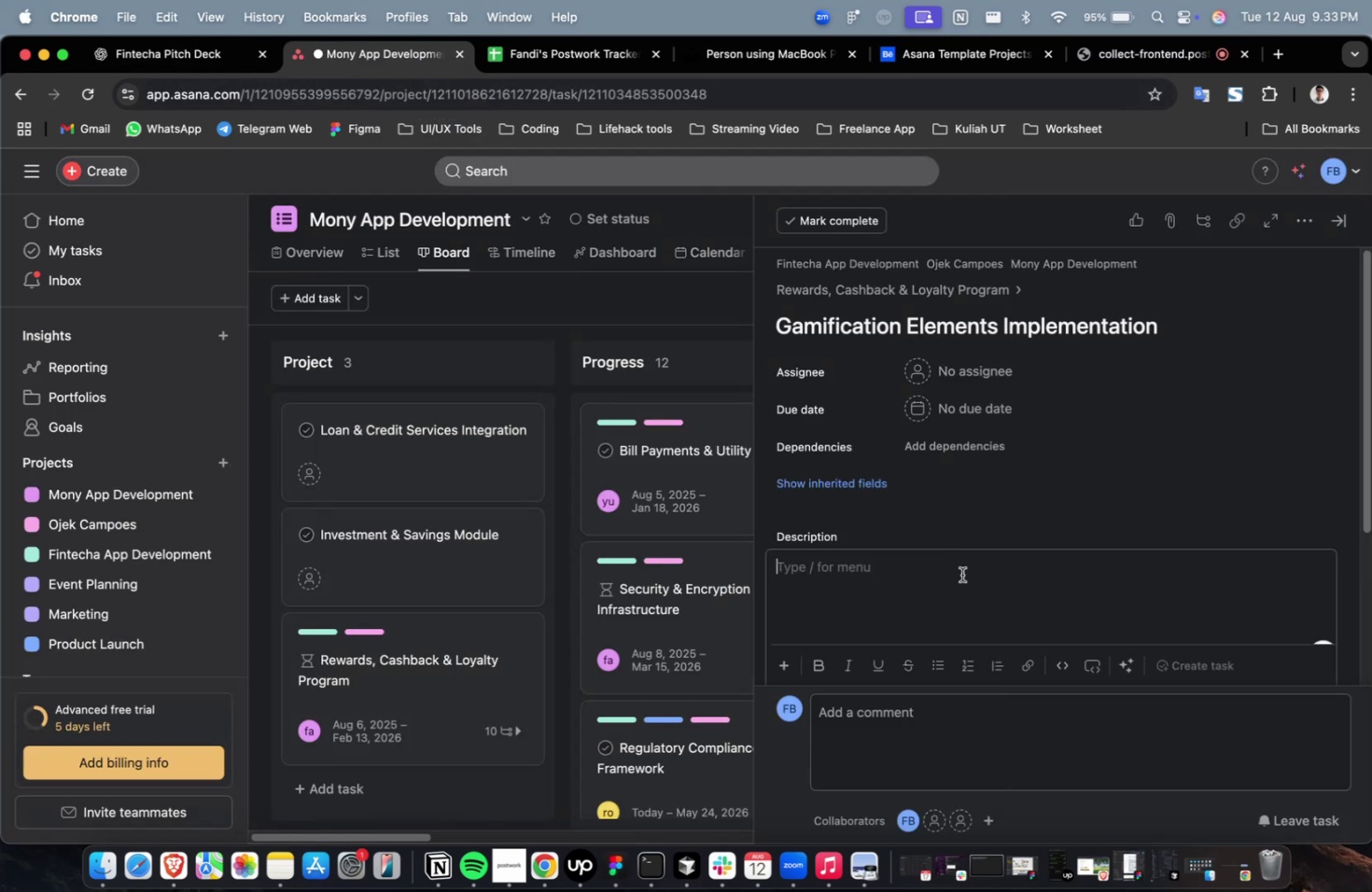 
key(Meta+V)
 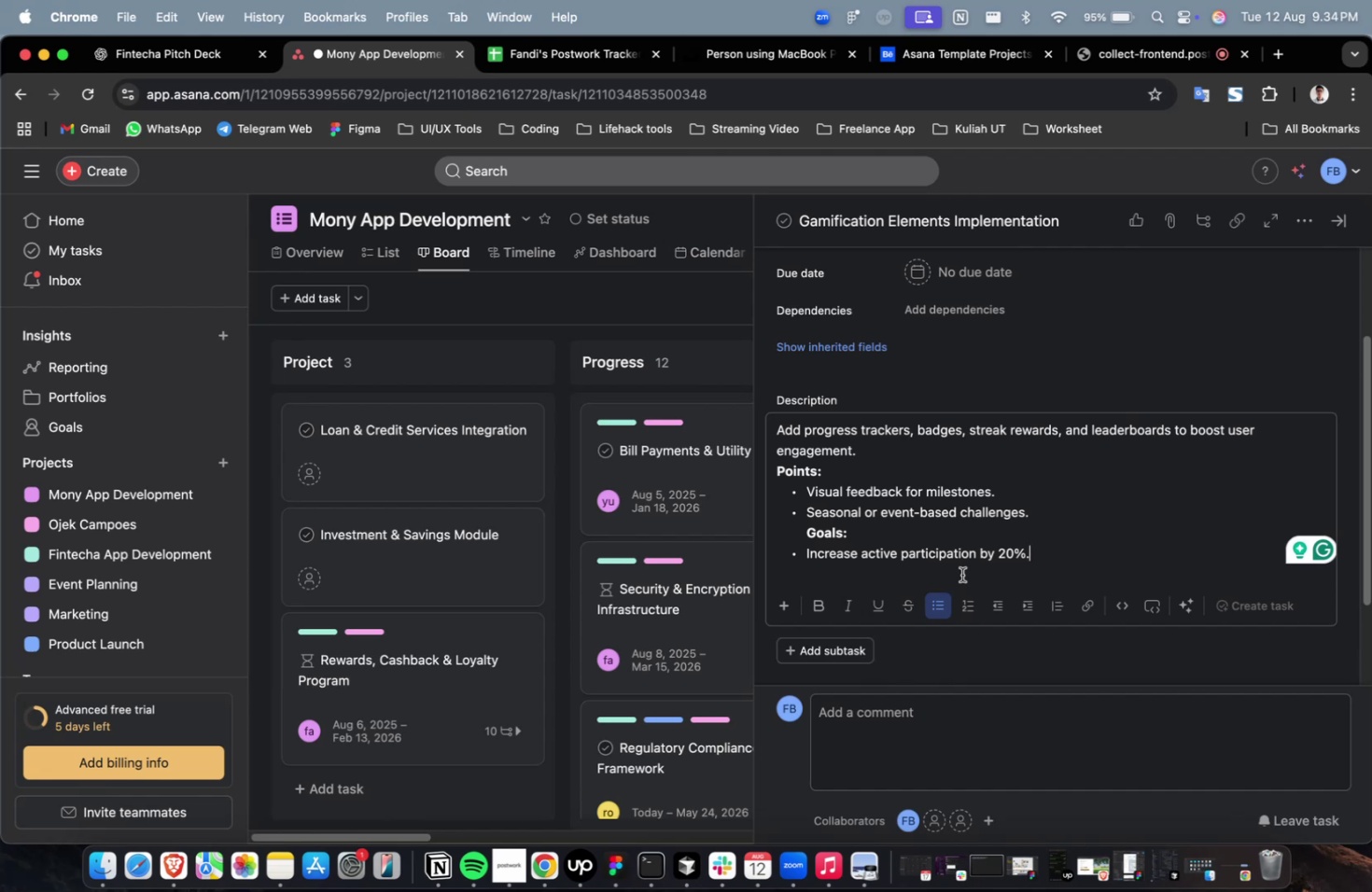 
wait(78.35)
 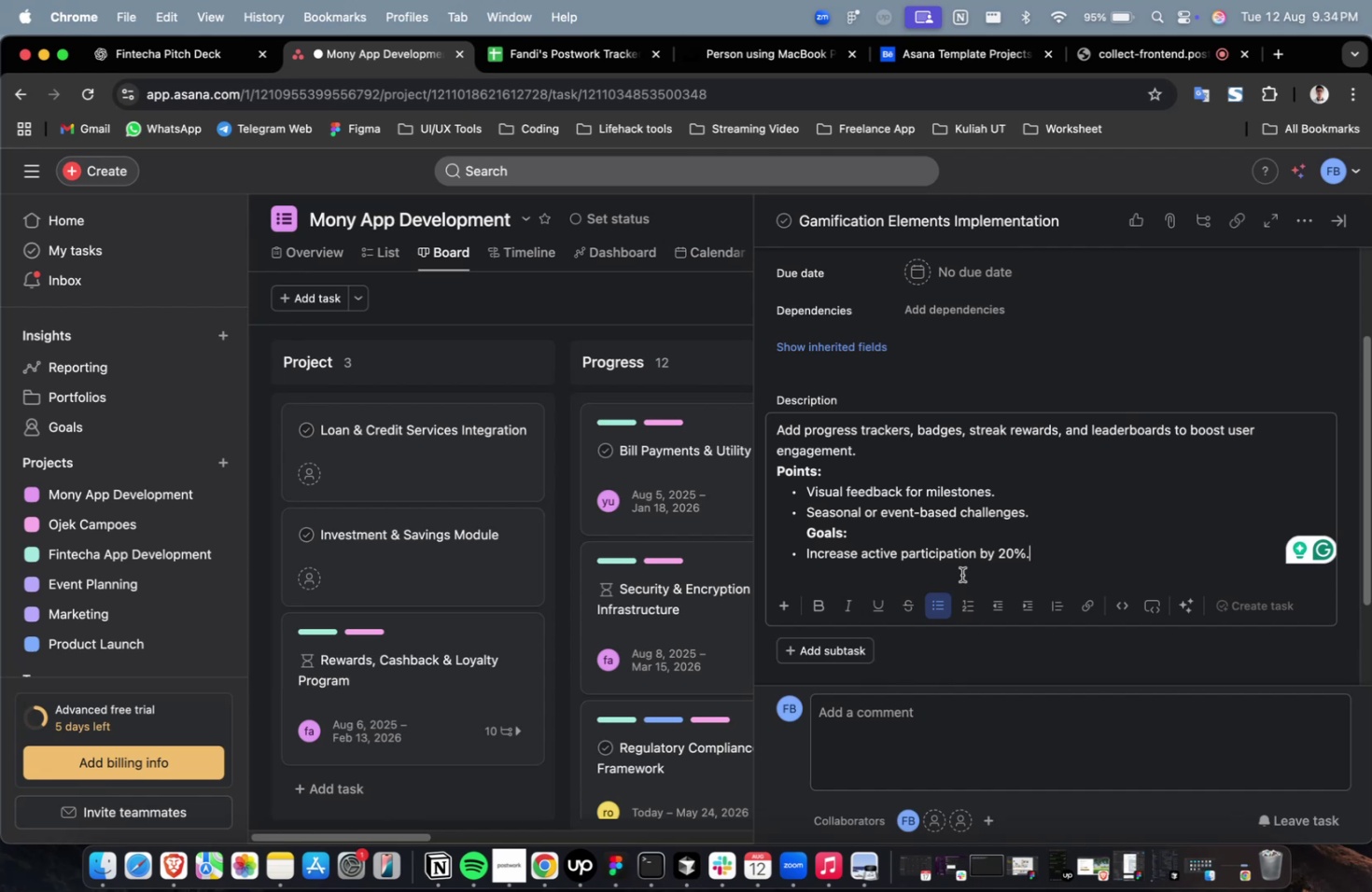 
scroll: coordinate [961, 574], scroll_direction: up, amount: 4.0
 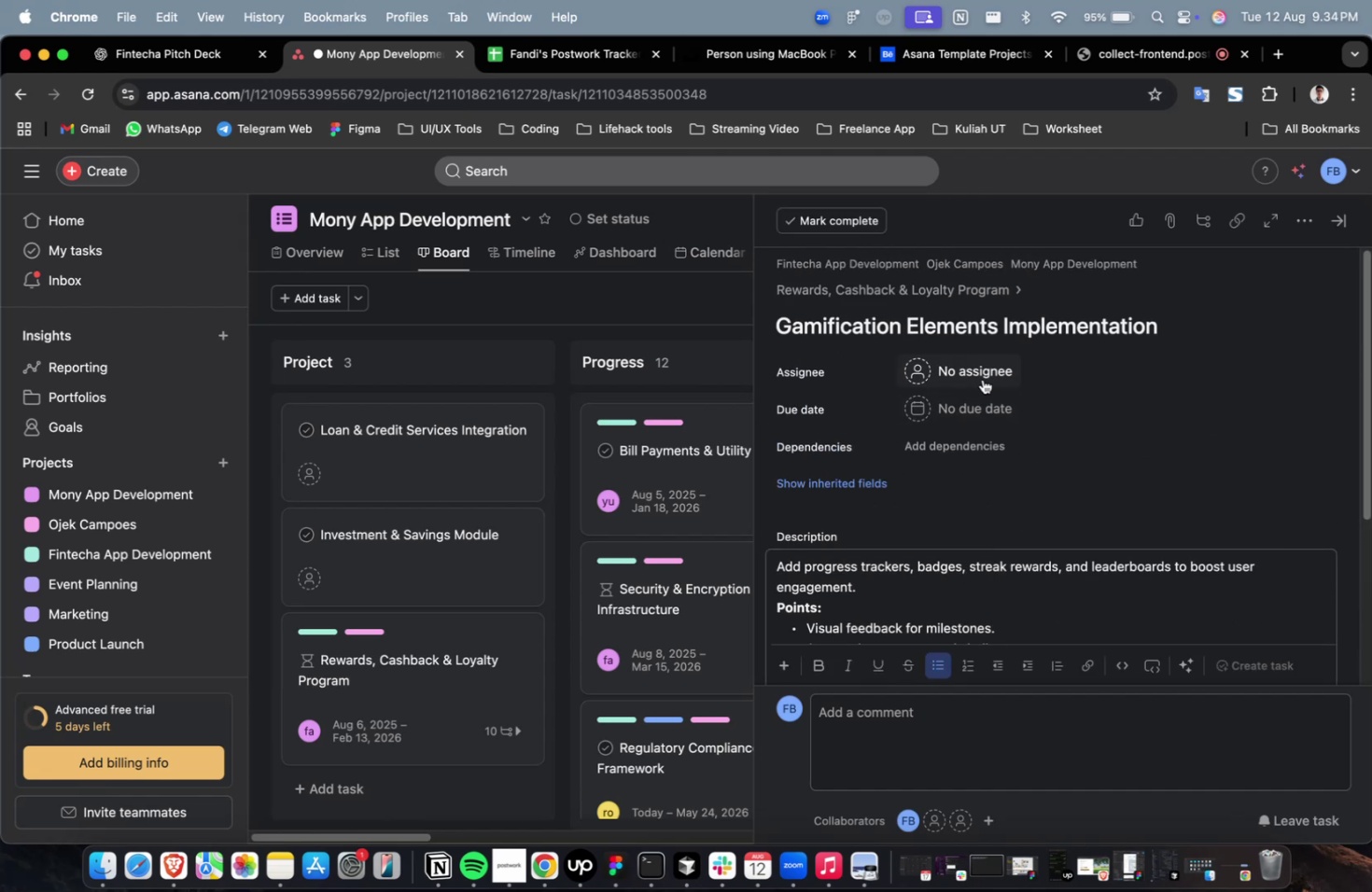 
left_click([967, 370])
 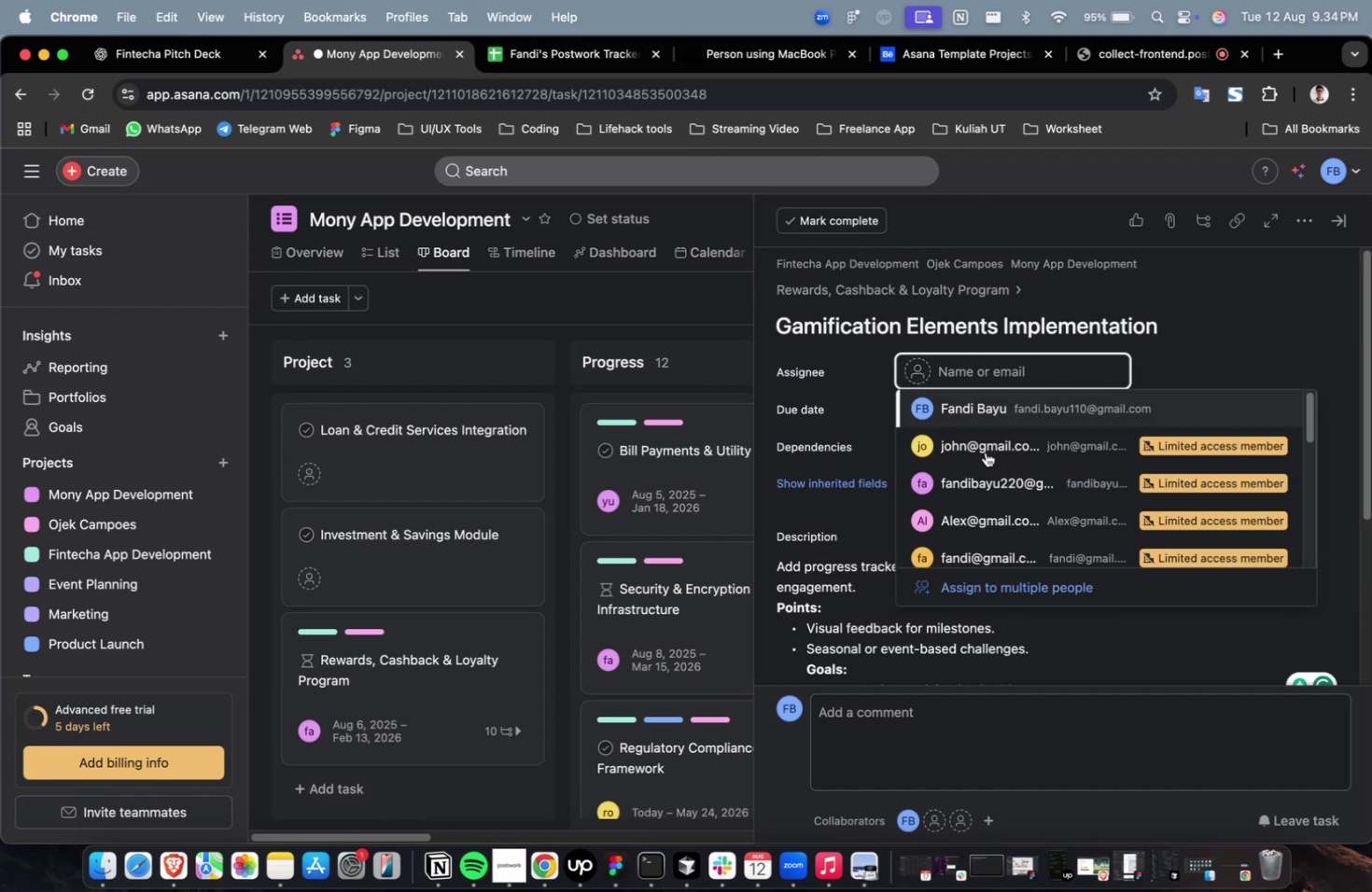 
double_click([985, 451])
 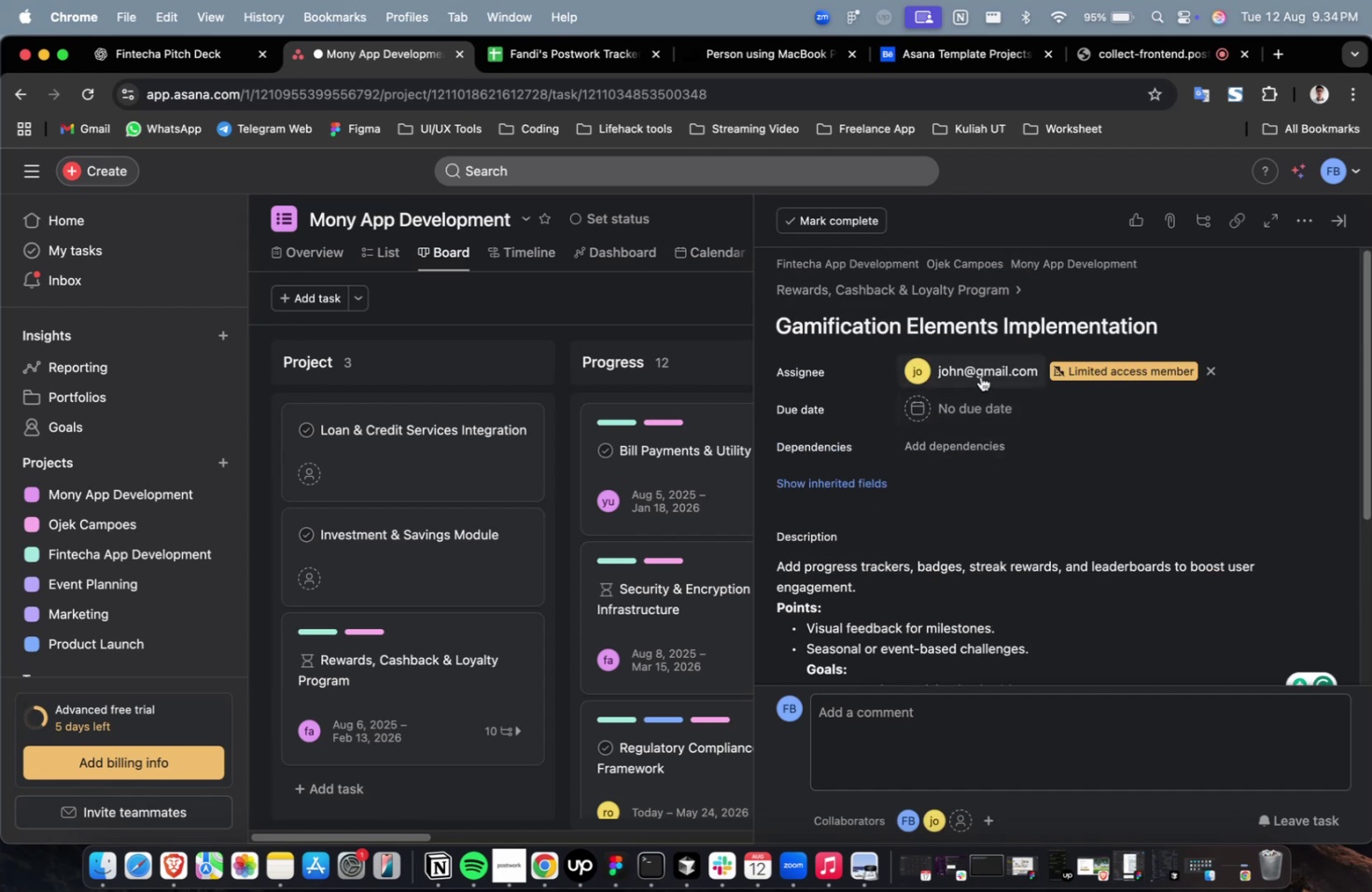 
triple_click([980, 376])
 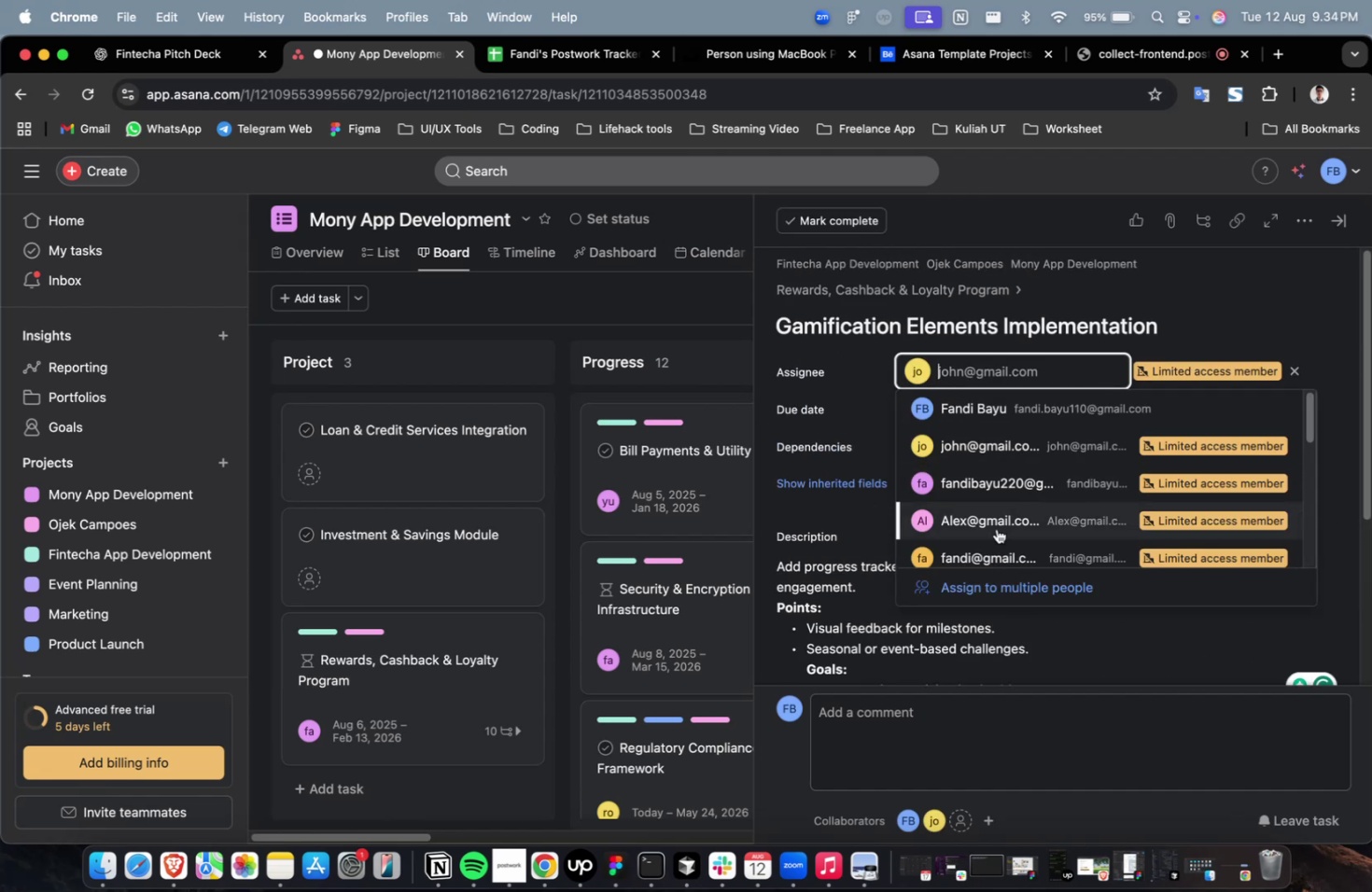 
triple_click([996, 528])
 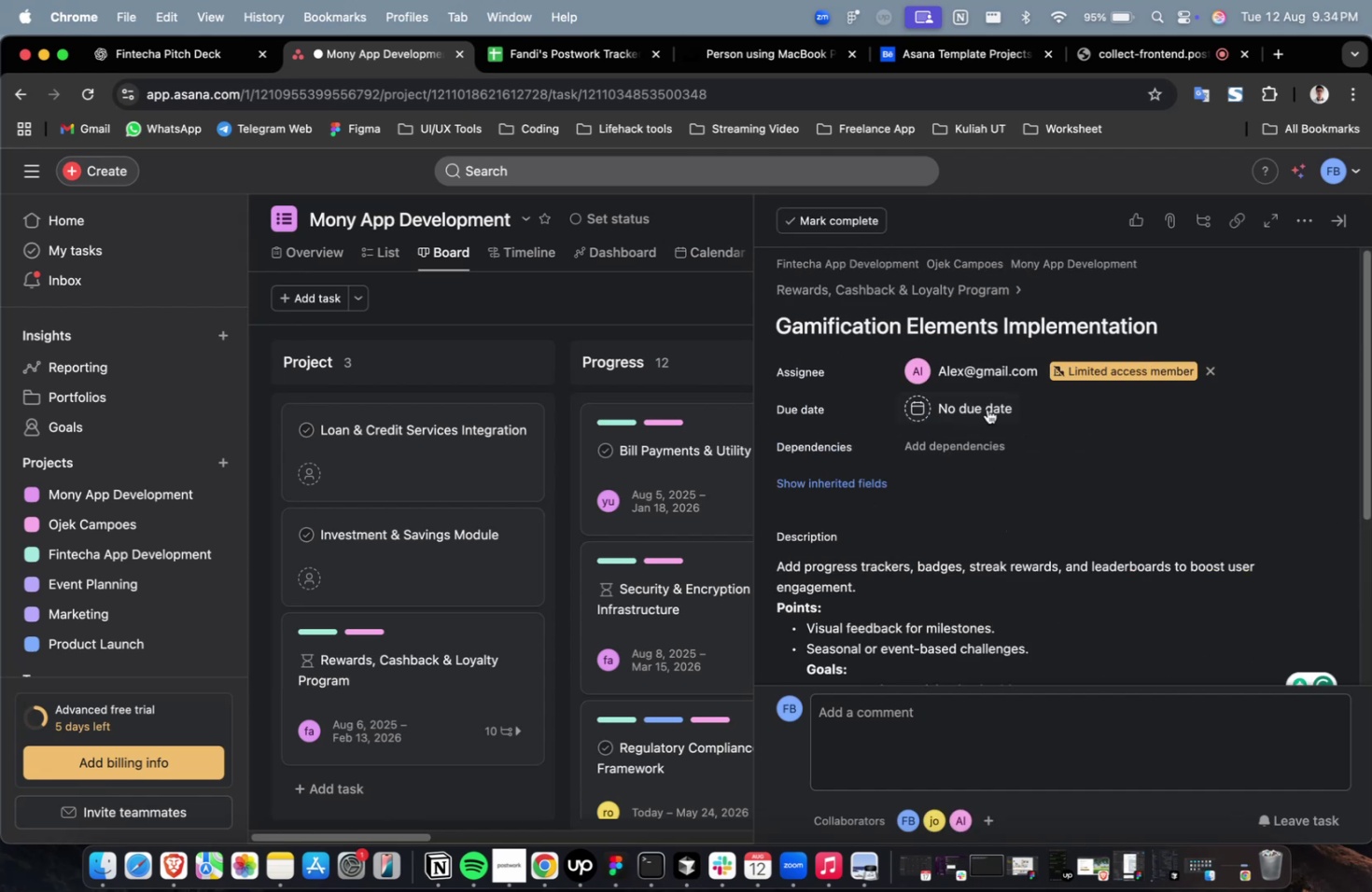 
triple_click([985, 407])
 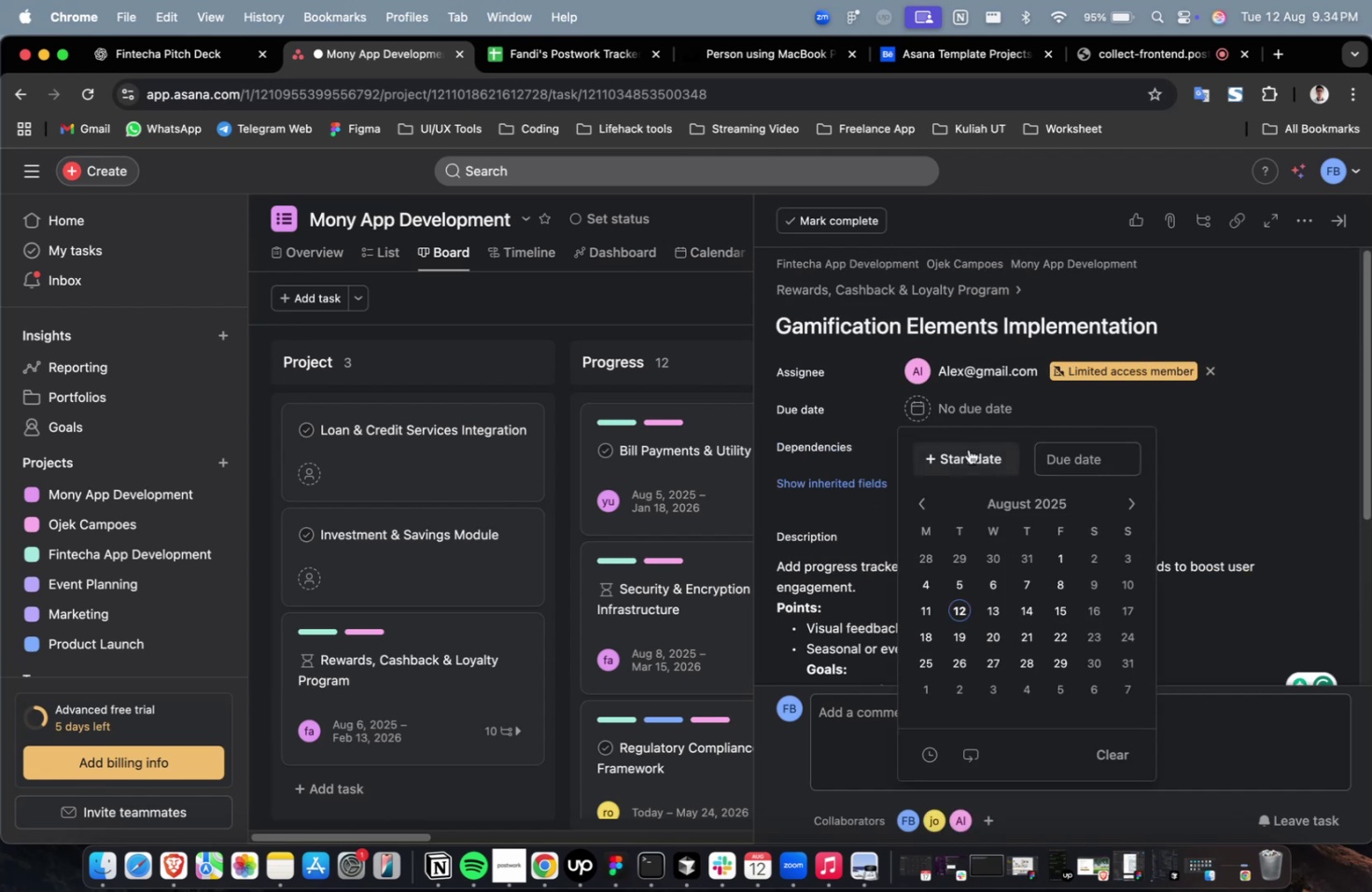 
triple_click([968, 449])
 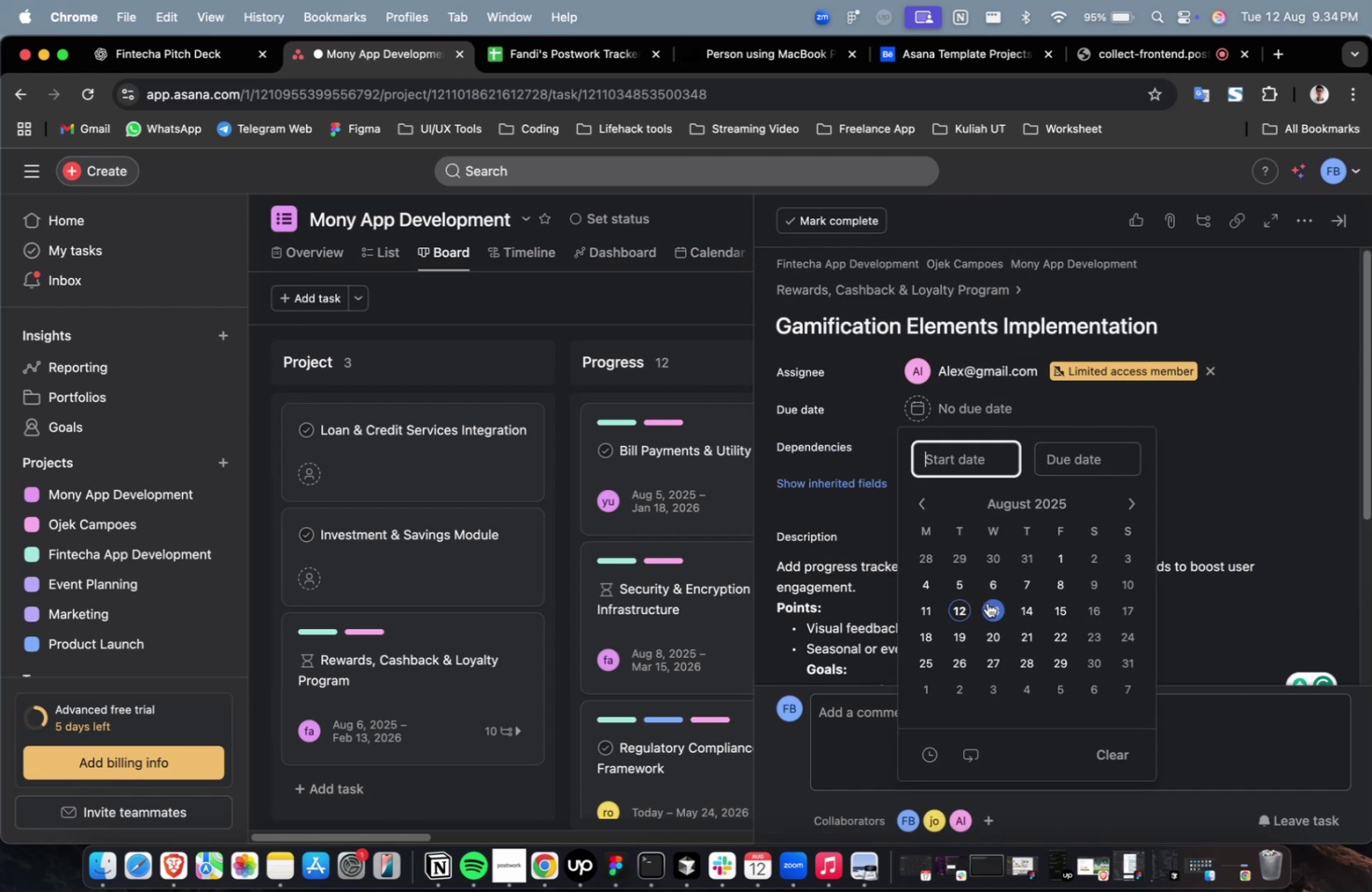 
triple_click([987, 602])
 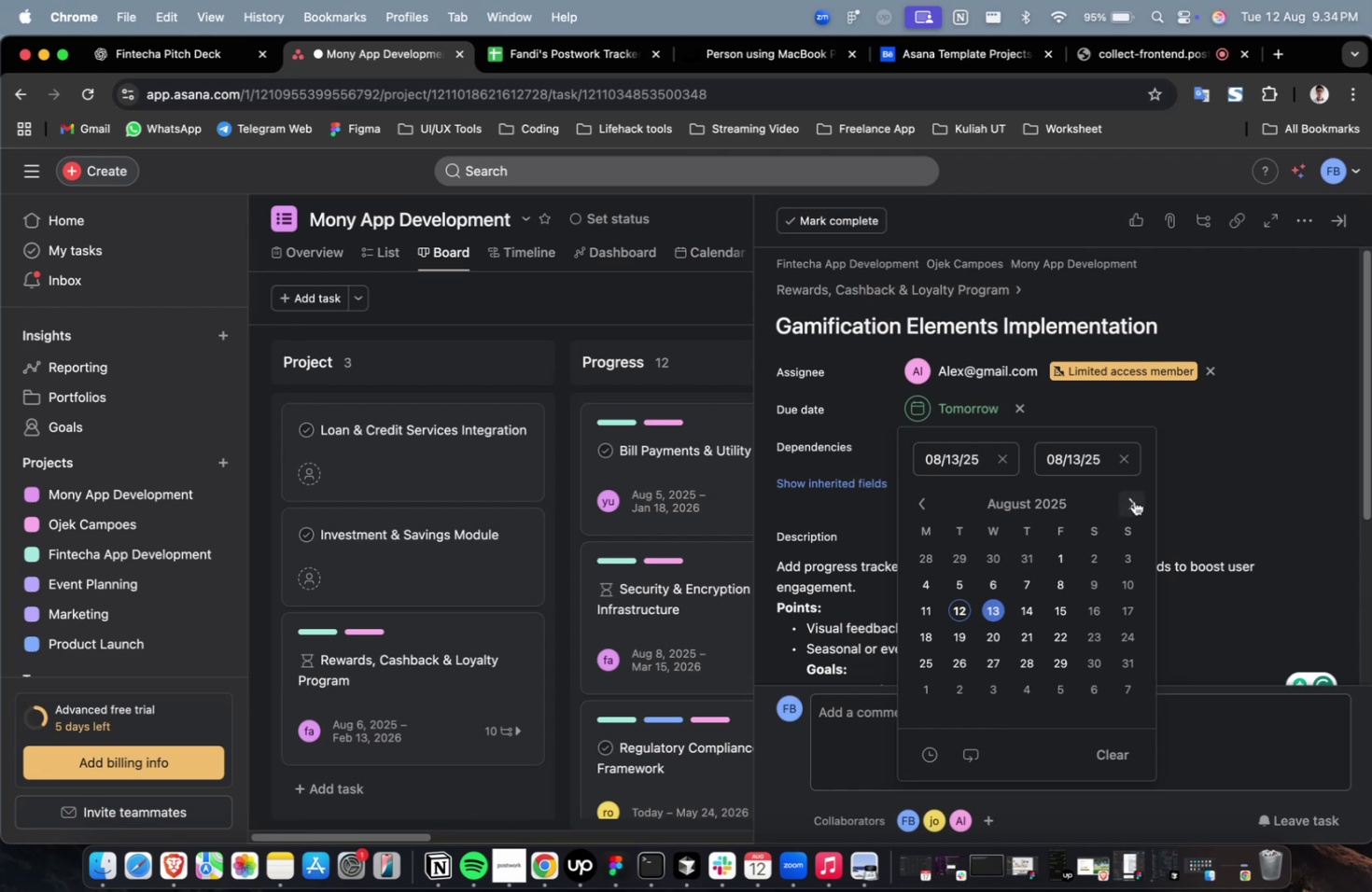 
triple_click([1133, 500])
 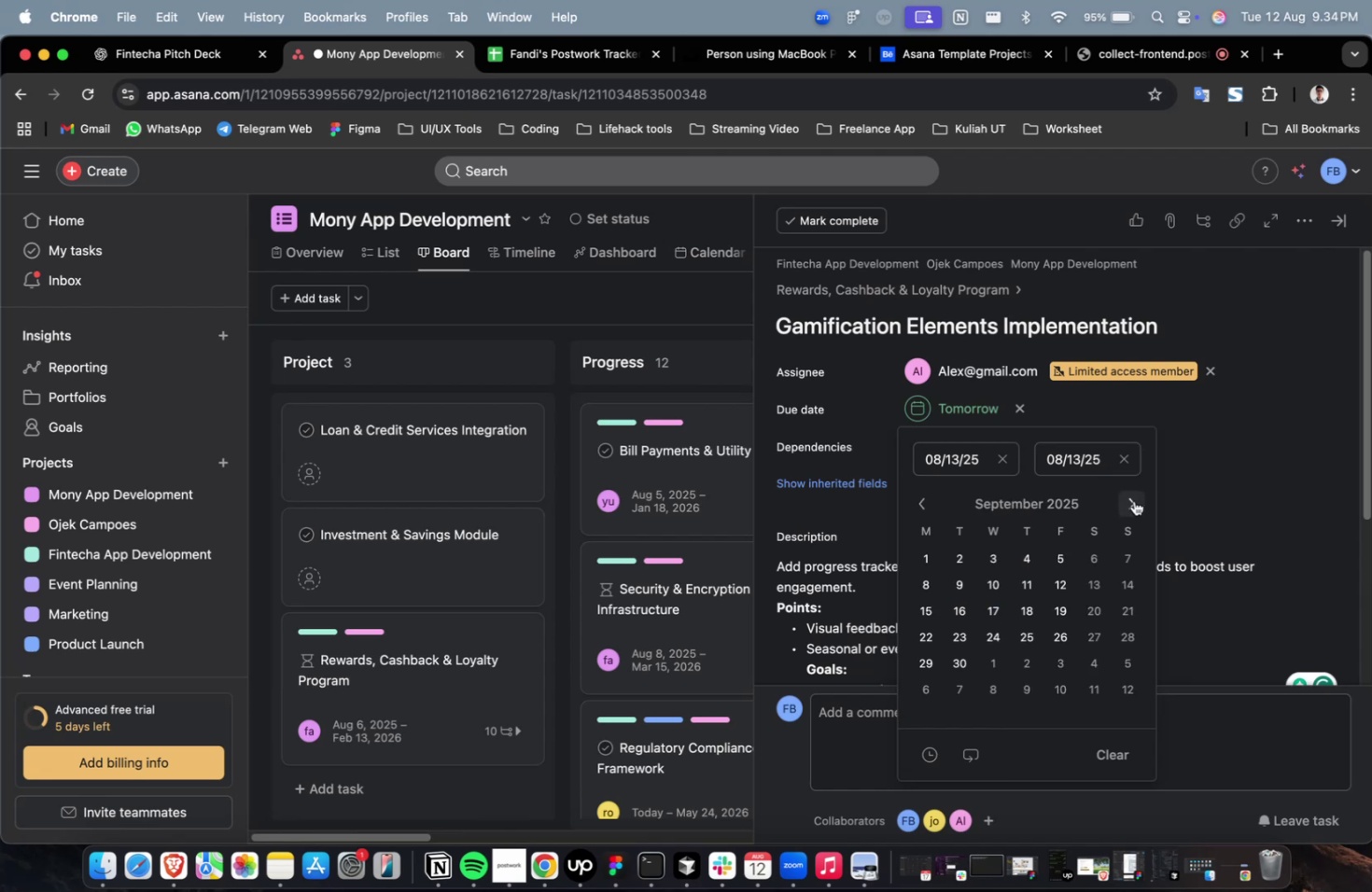 
triple_click([1133, 500])
 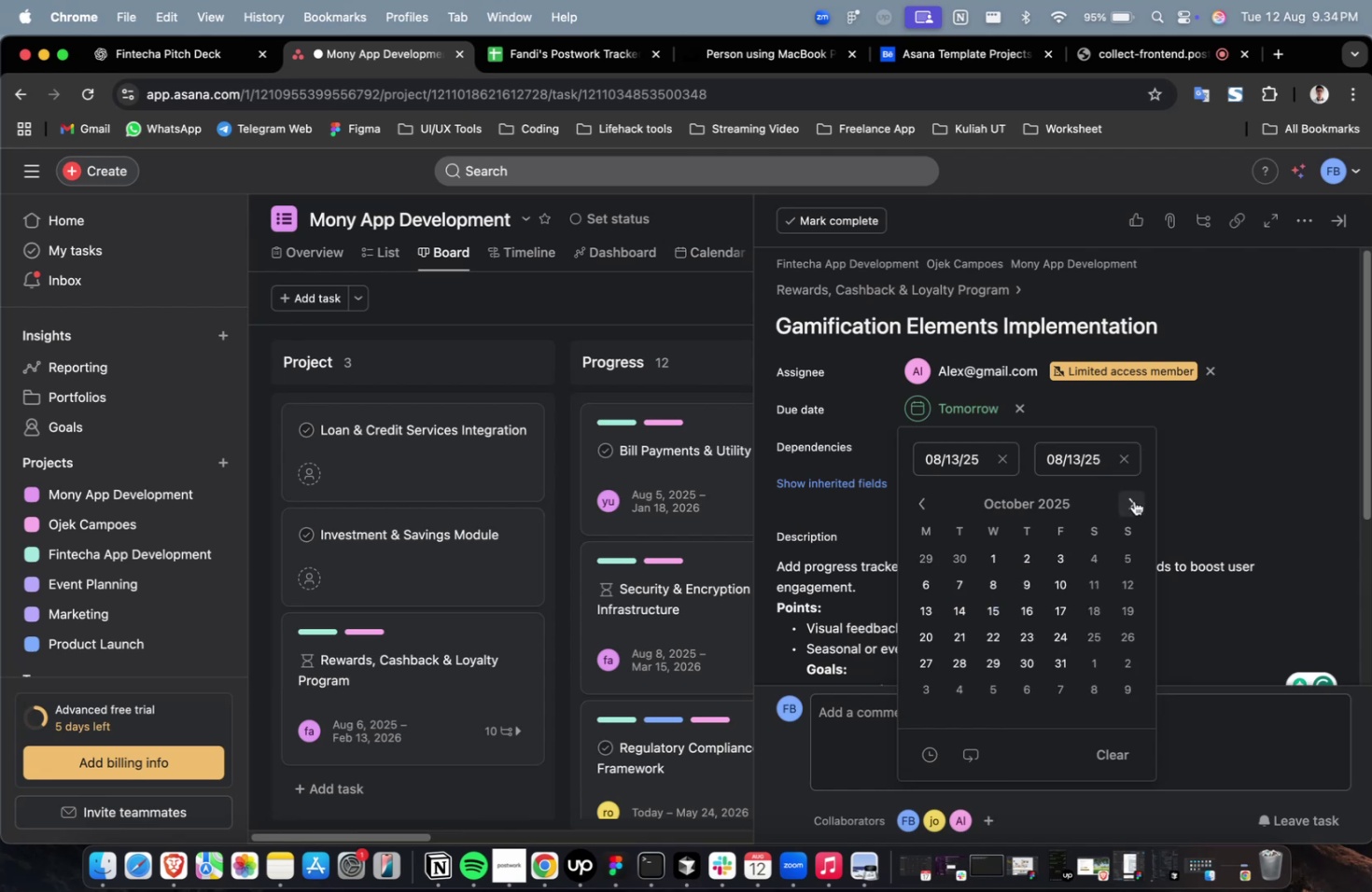 
triple_click([1133, 500])
 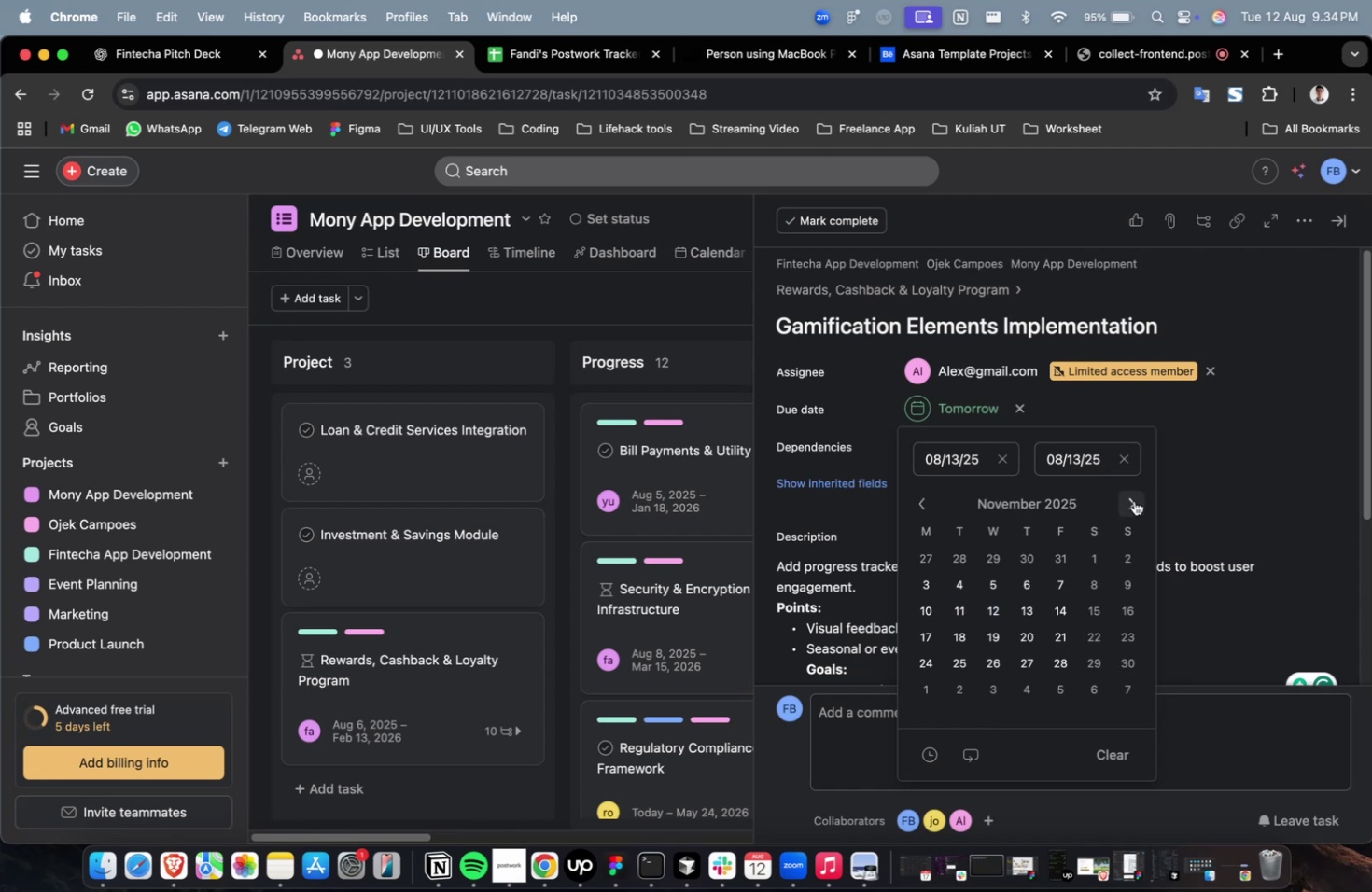 
triple_click([1133, 500])
 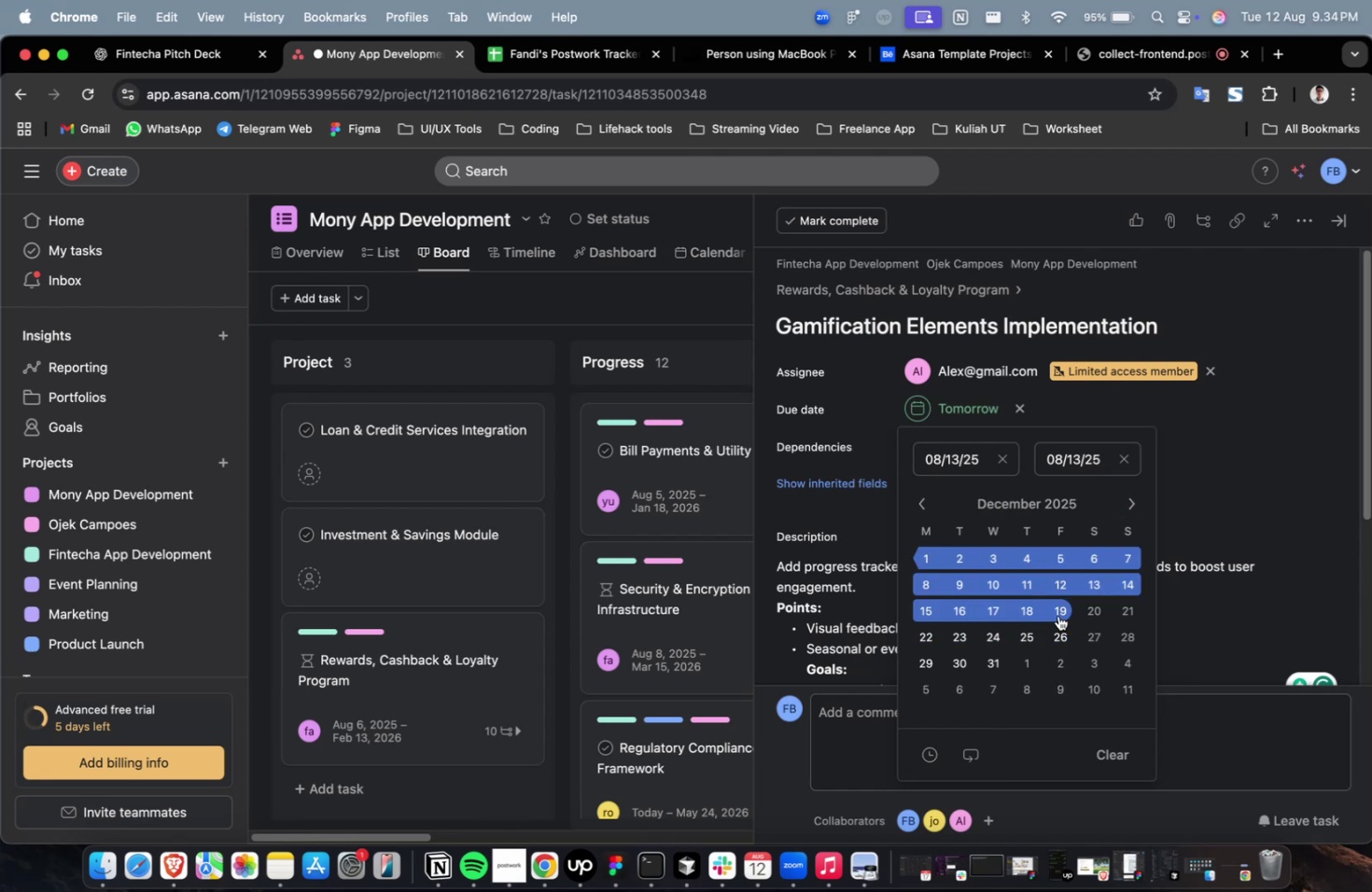 
triple_click([1057, 615])
 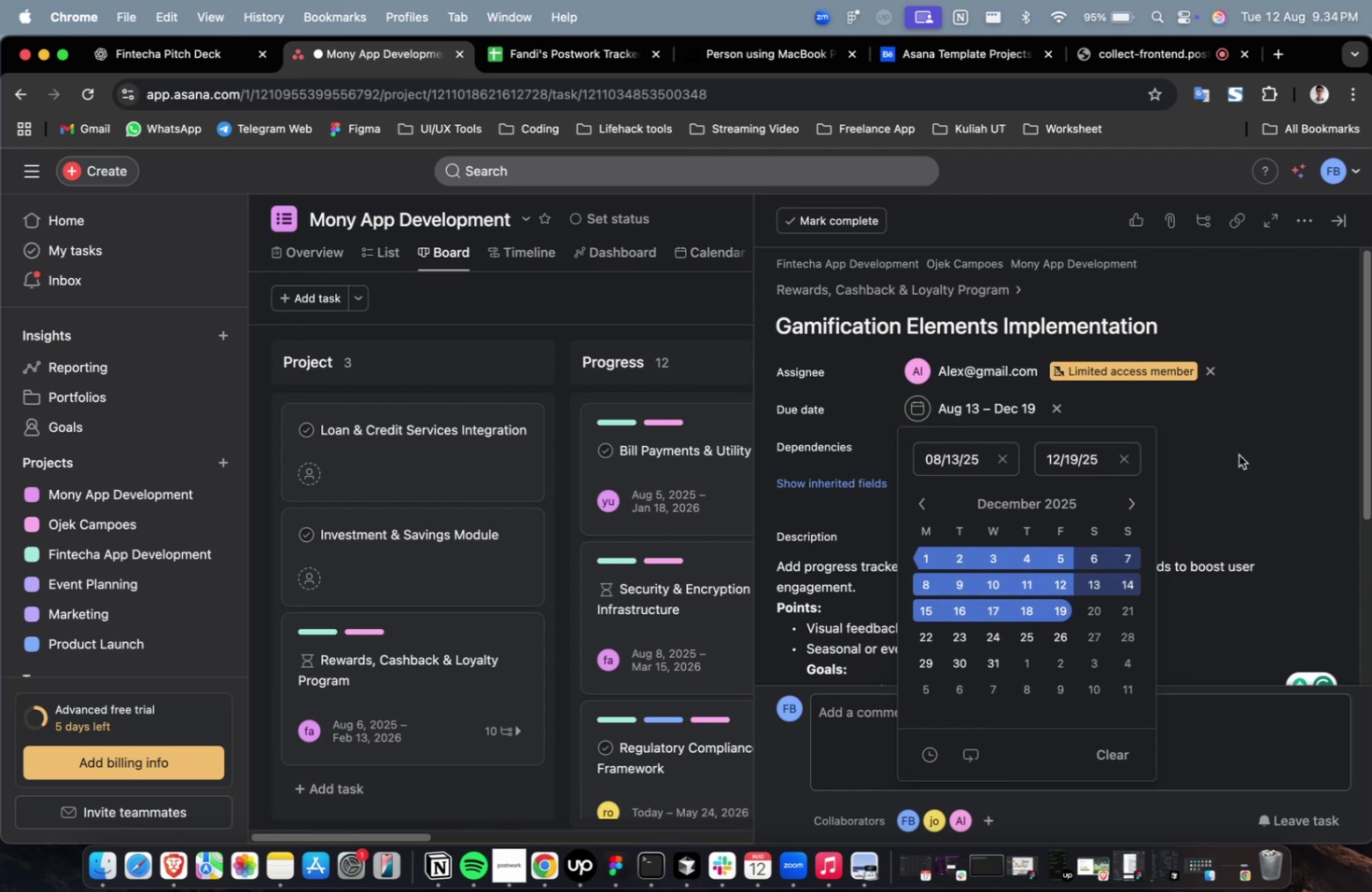 
triple_click([1238, 454])
 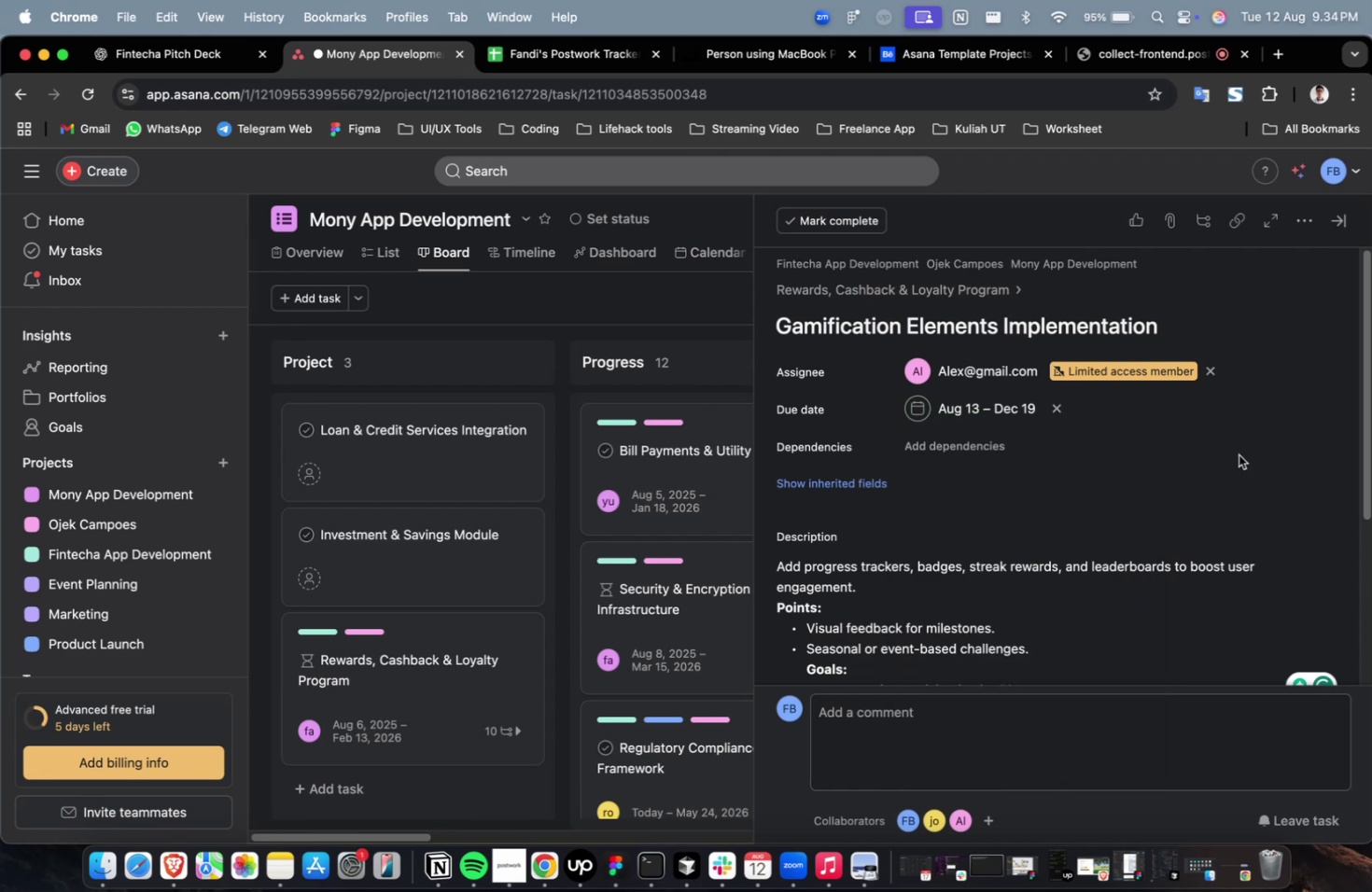 
key(W)
 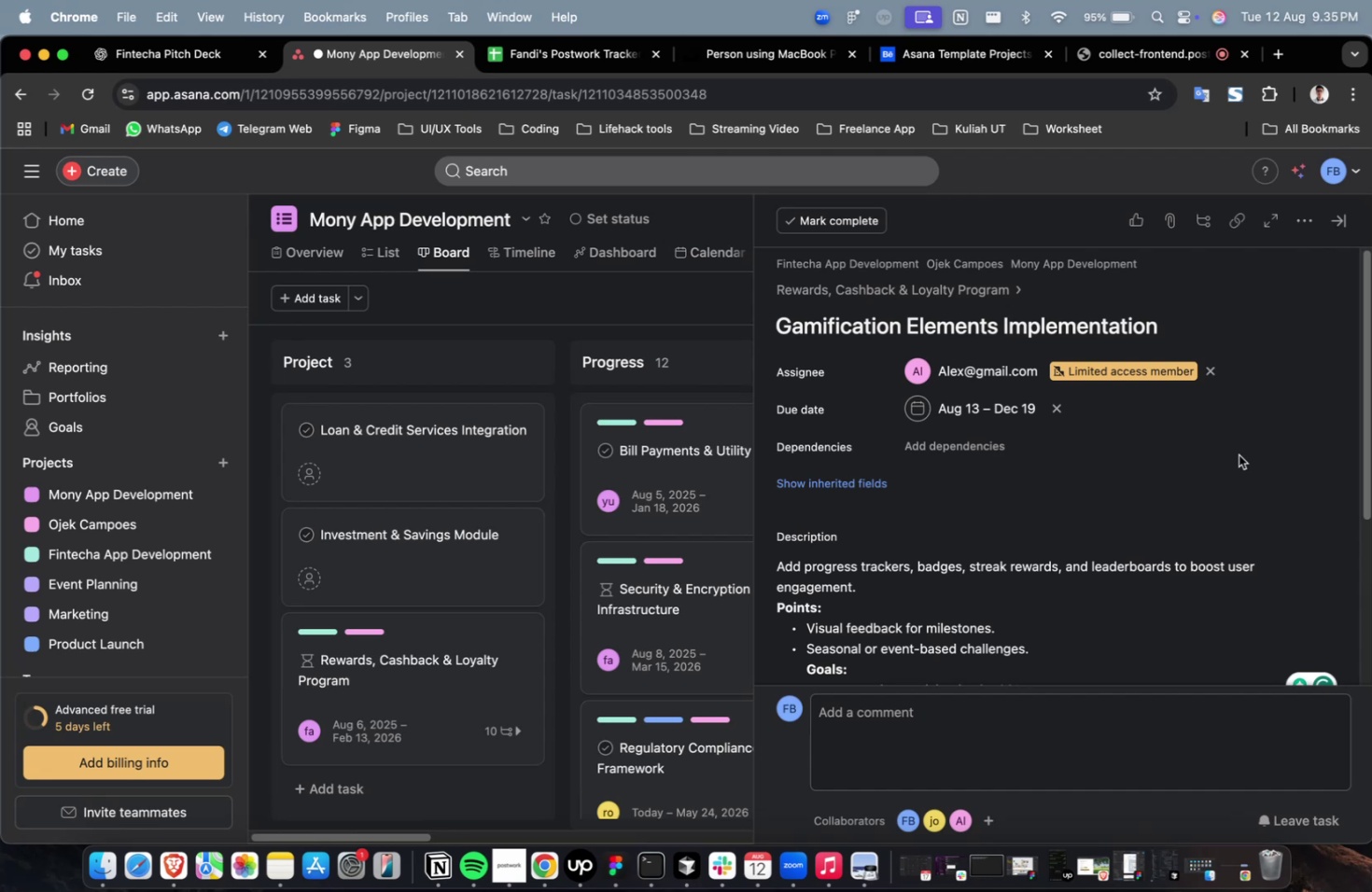 
wait(42.87)
 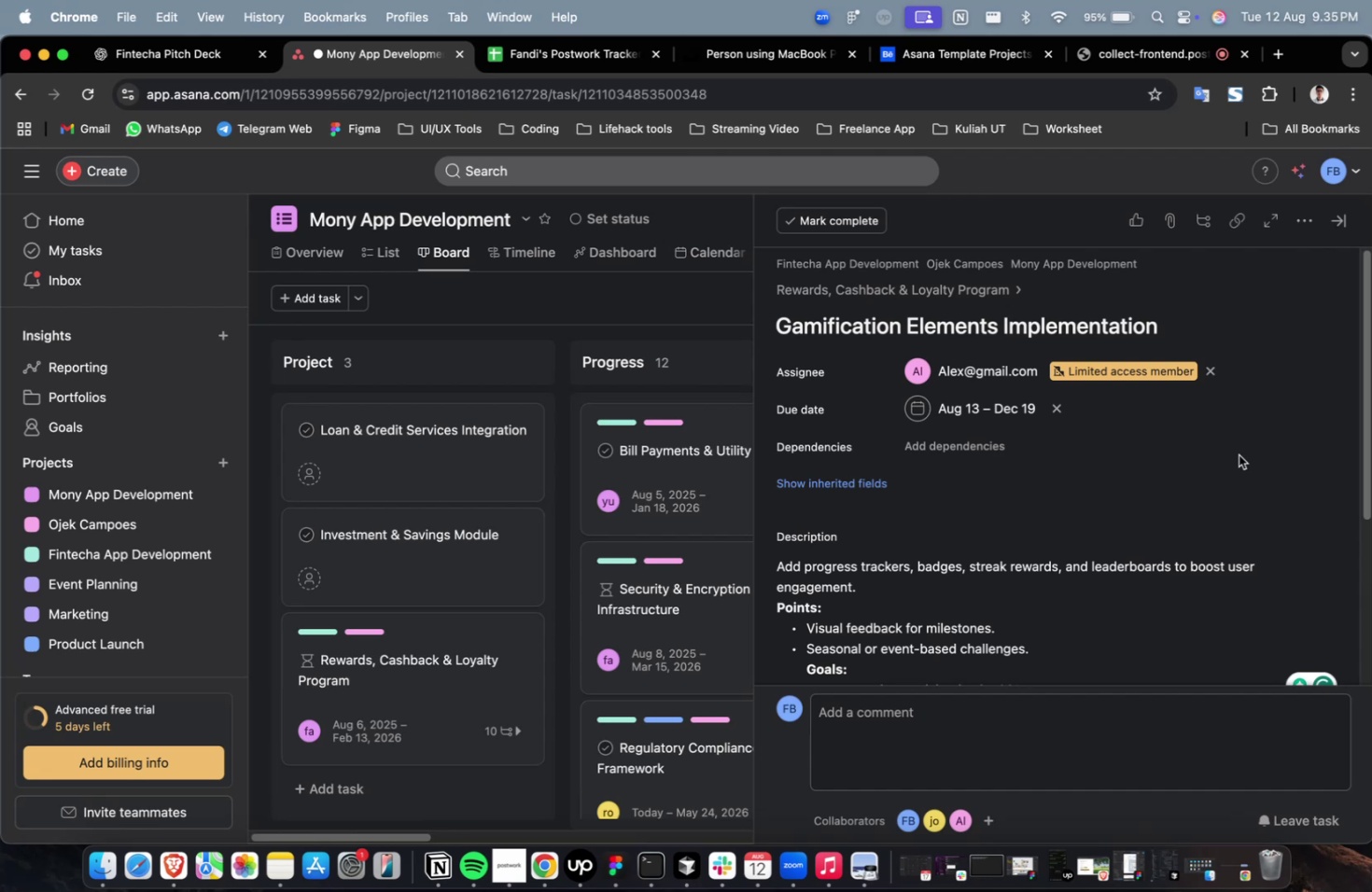 
left_click([985, 452])
 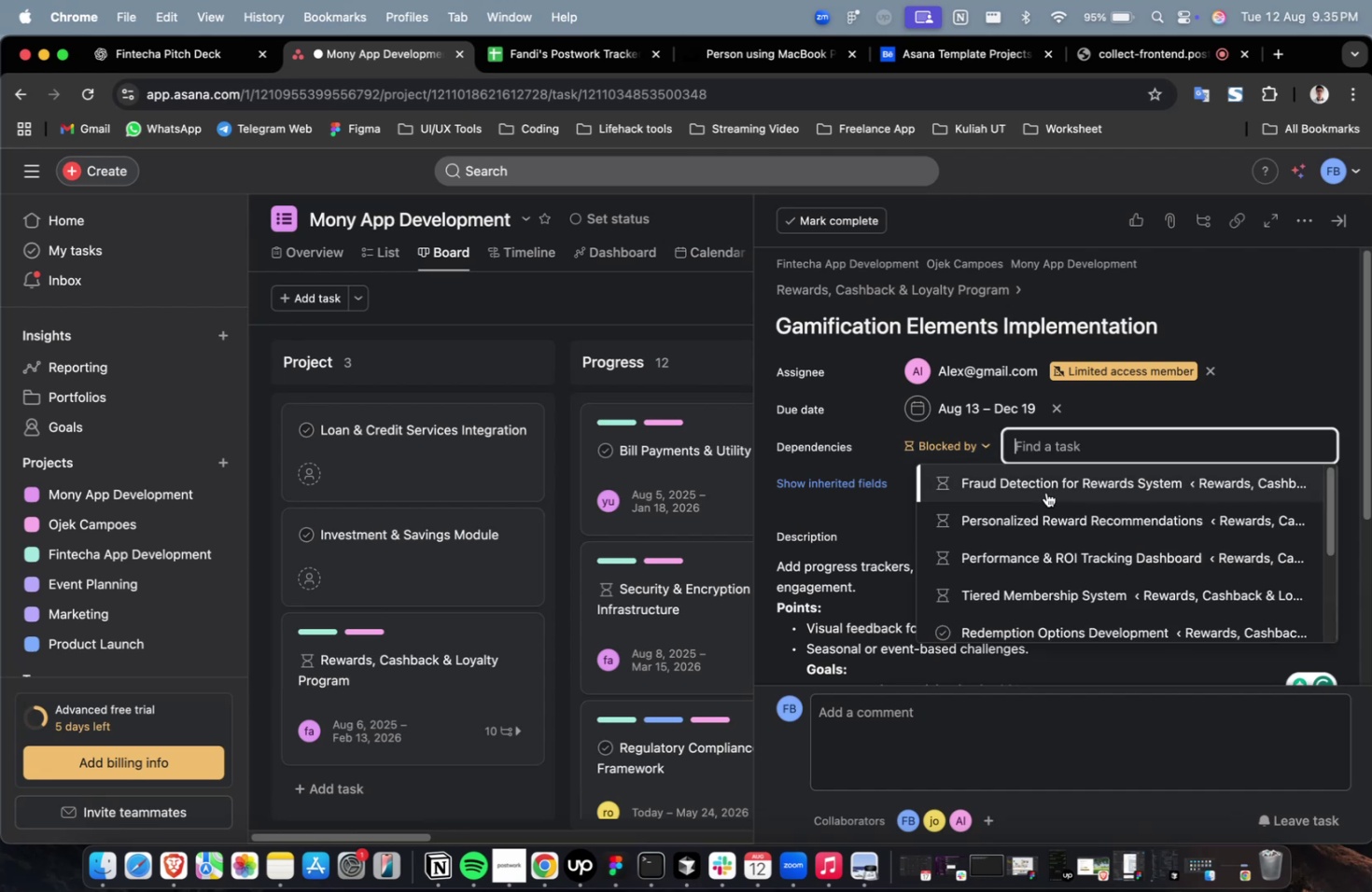 
double_click([1045, 492])
 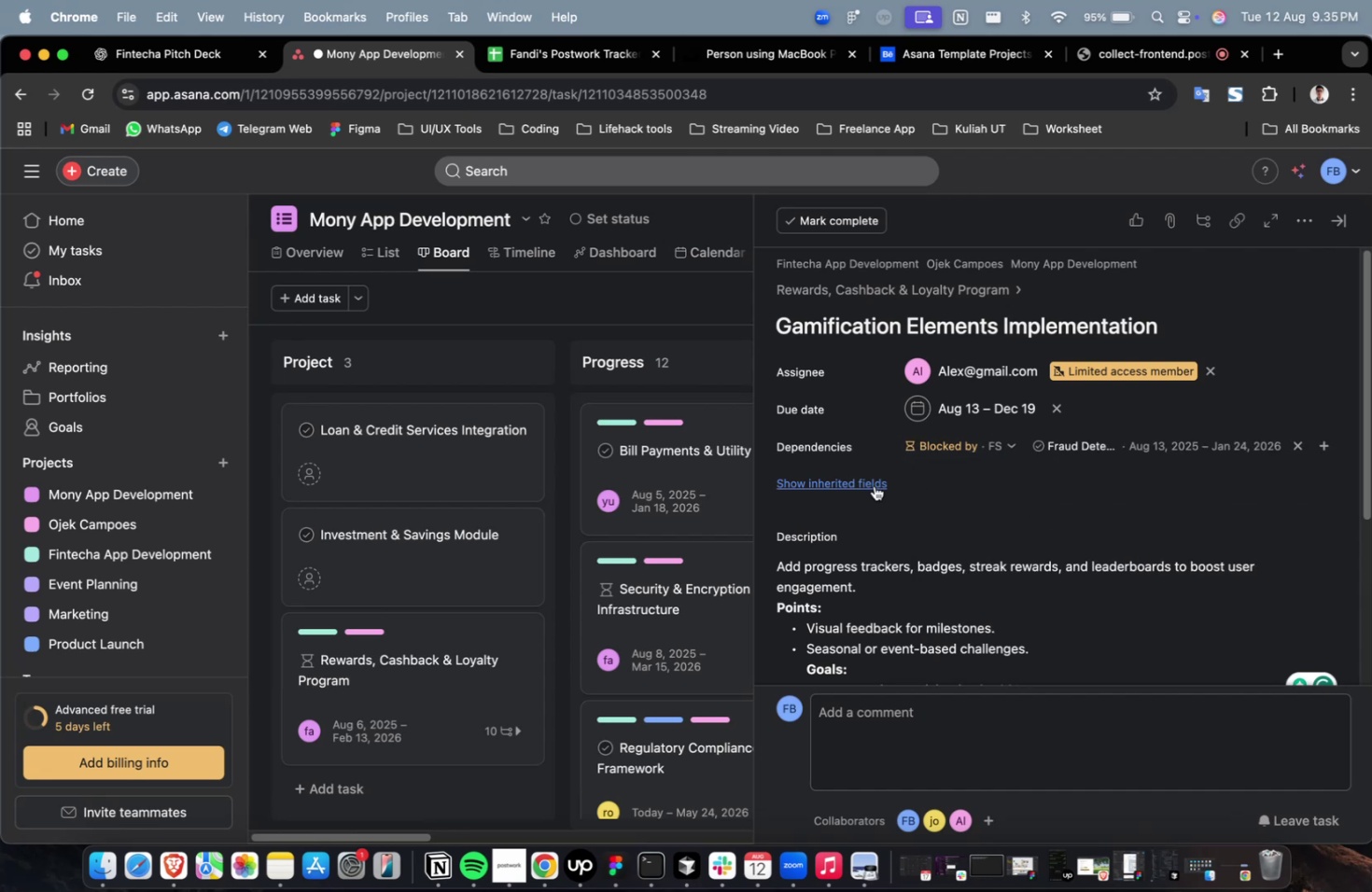 
triple_click([872, 485])
 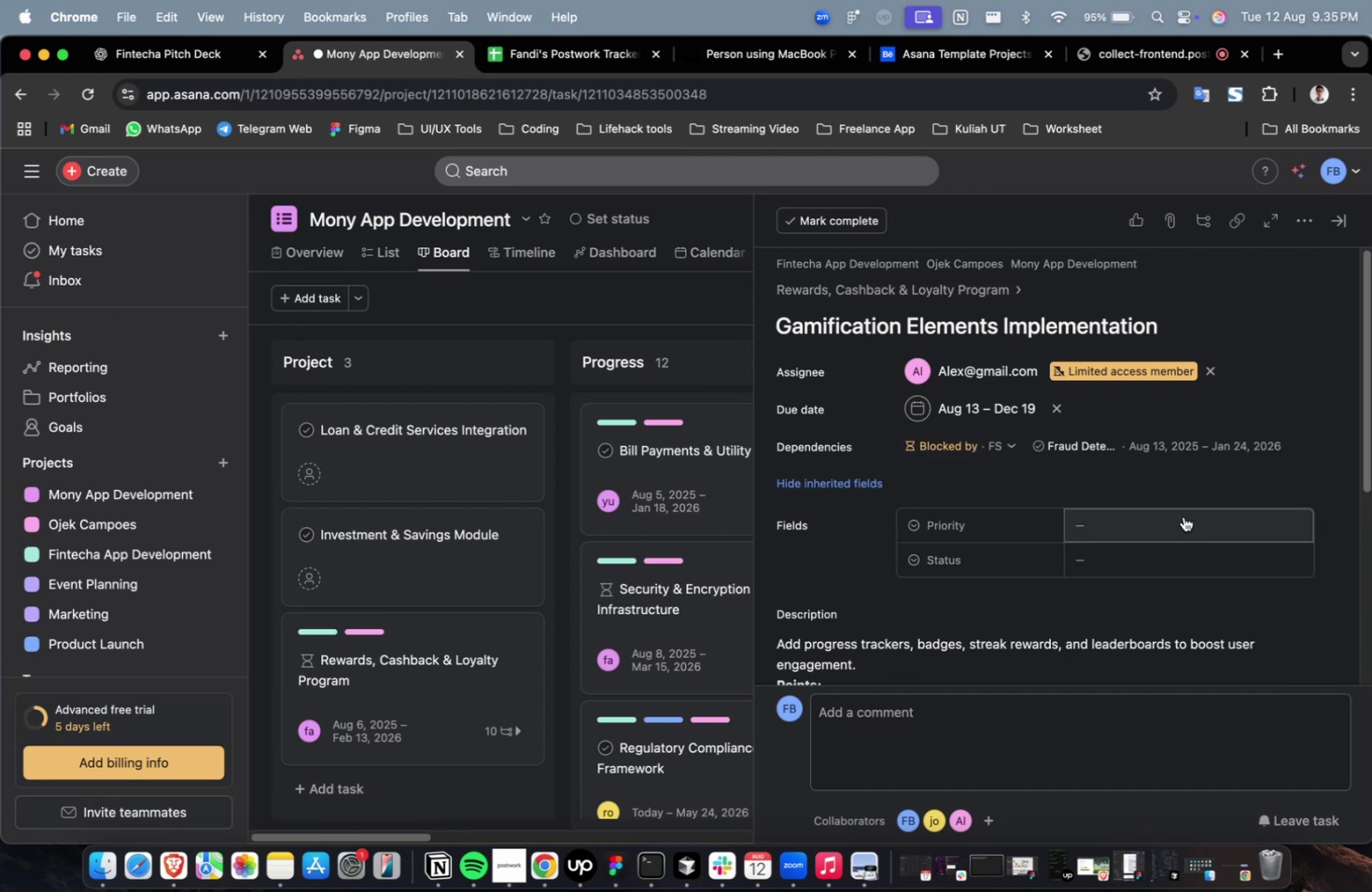 
triple_click([1183, 527])
 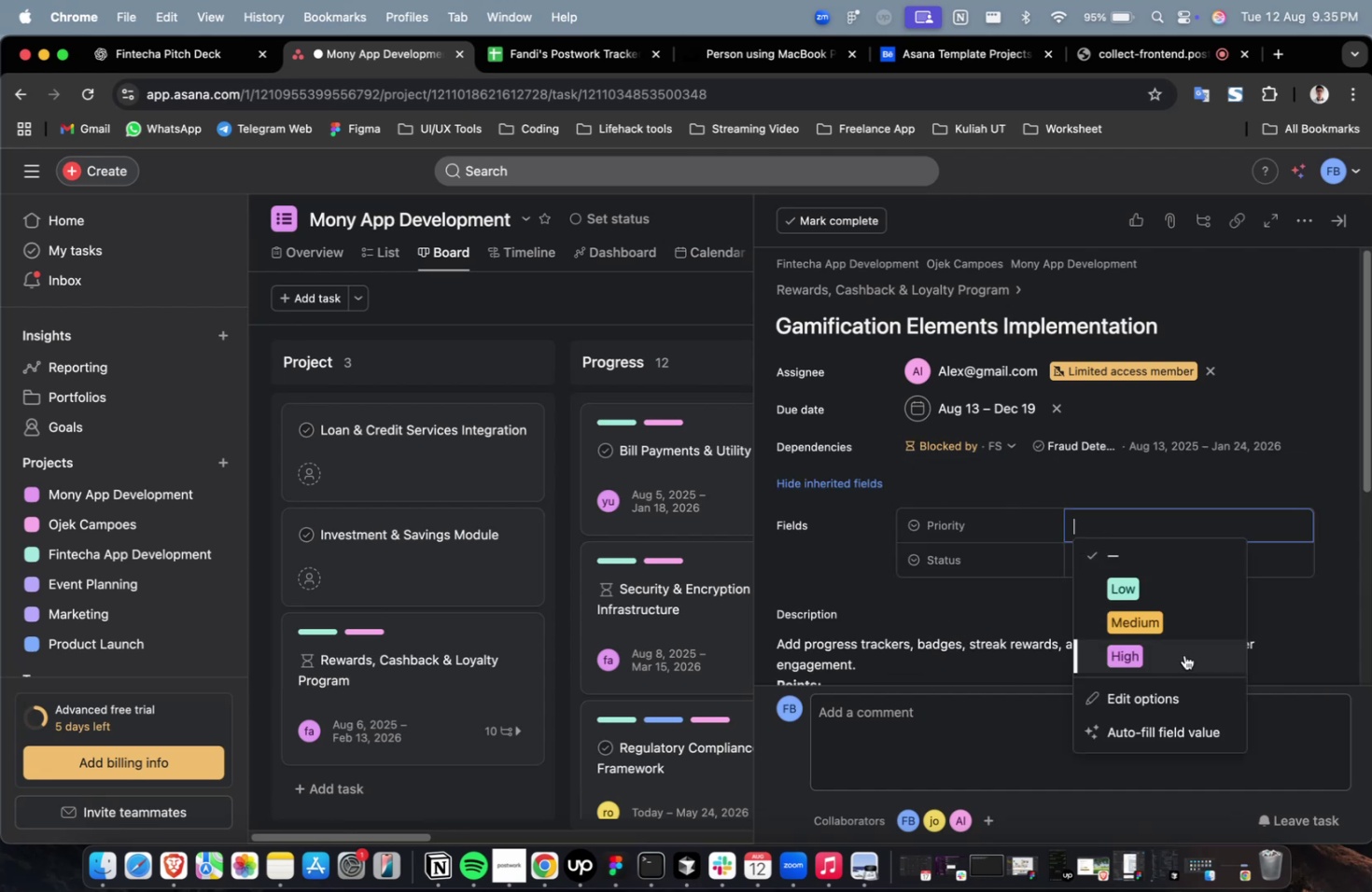 
triple_click([1183, 655])
 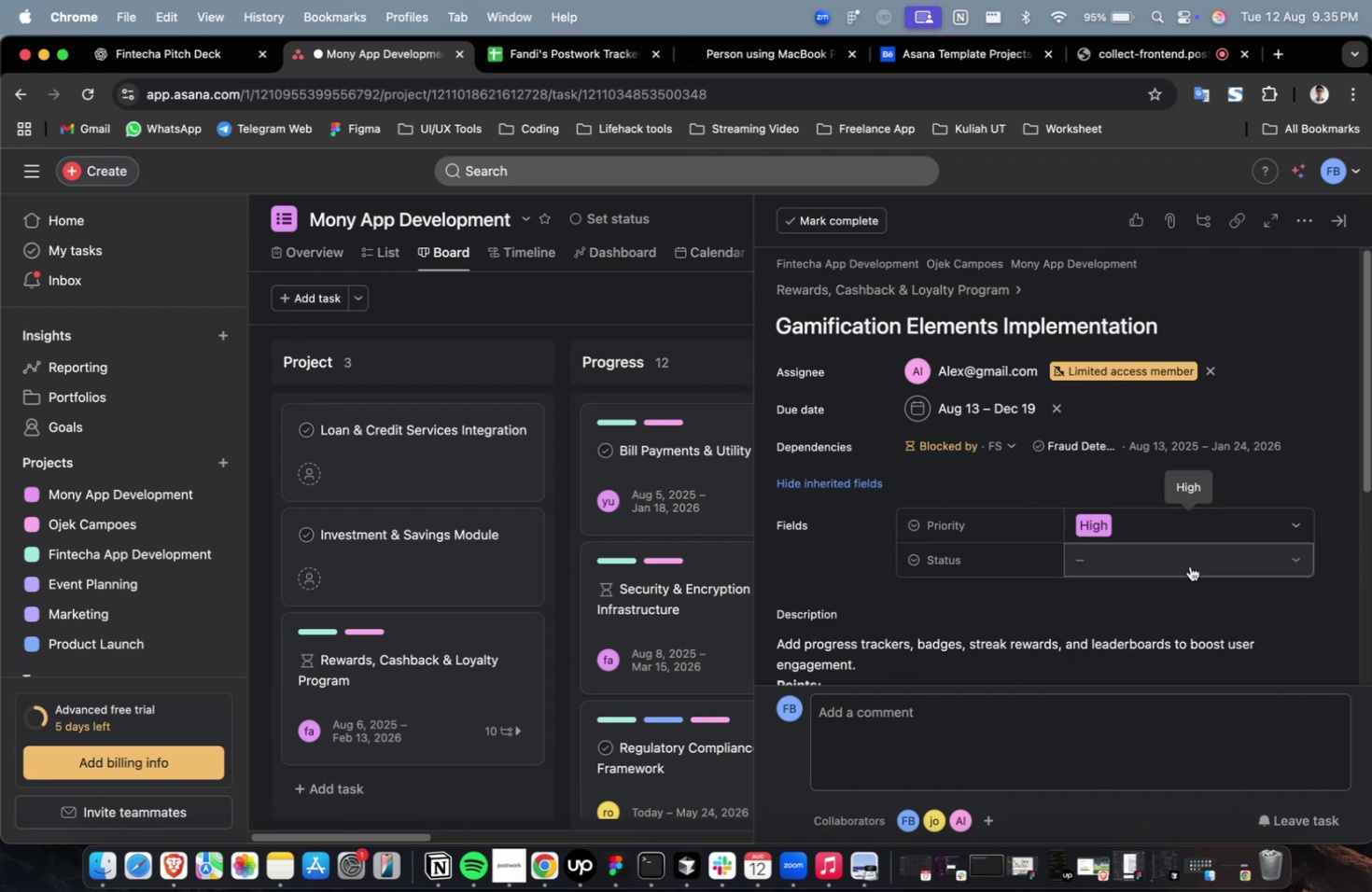 
triple_click([1189, 565])
 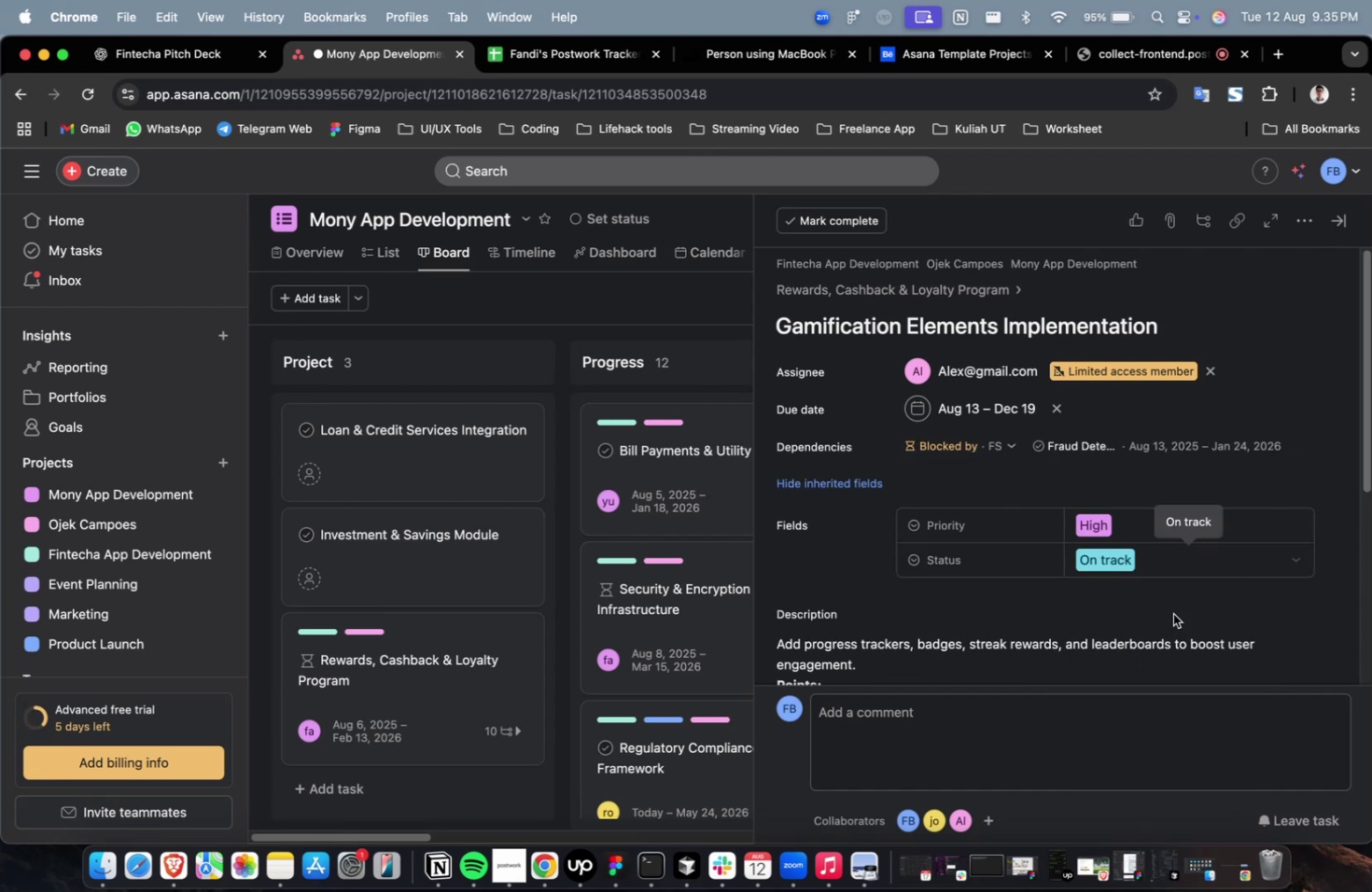 
scroll: coordinate [1172, 613], scroll_direction: down, amount: 14.0
 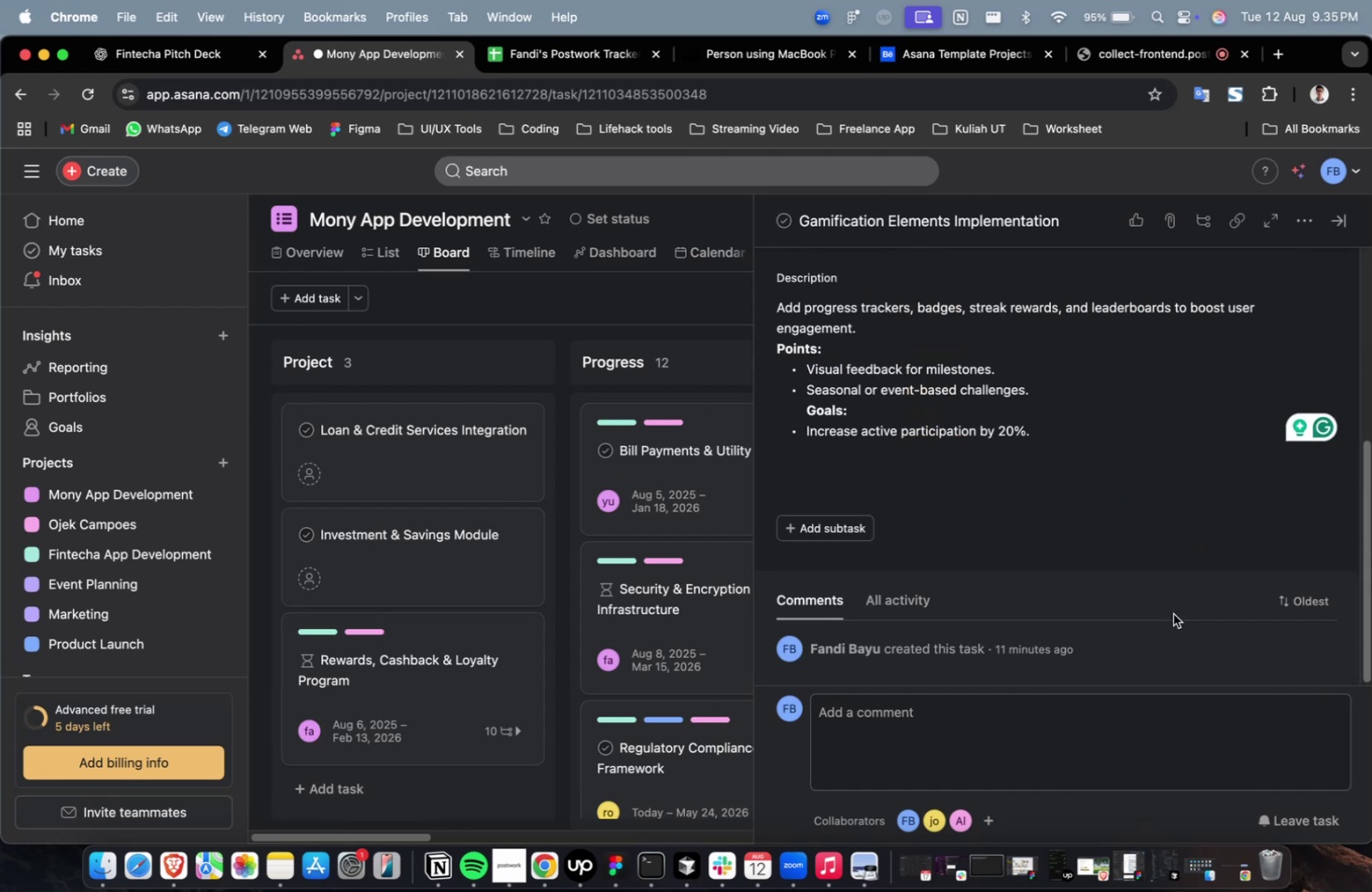 
scroll: coordinate [974, 610], scroll_direction: up, amount: 13.0
 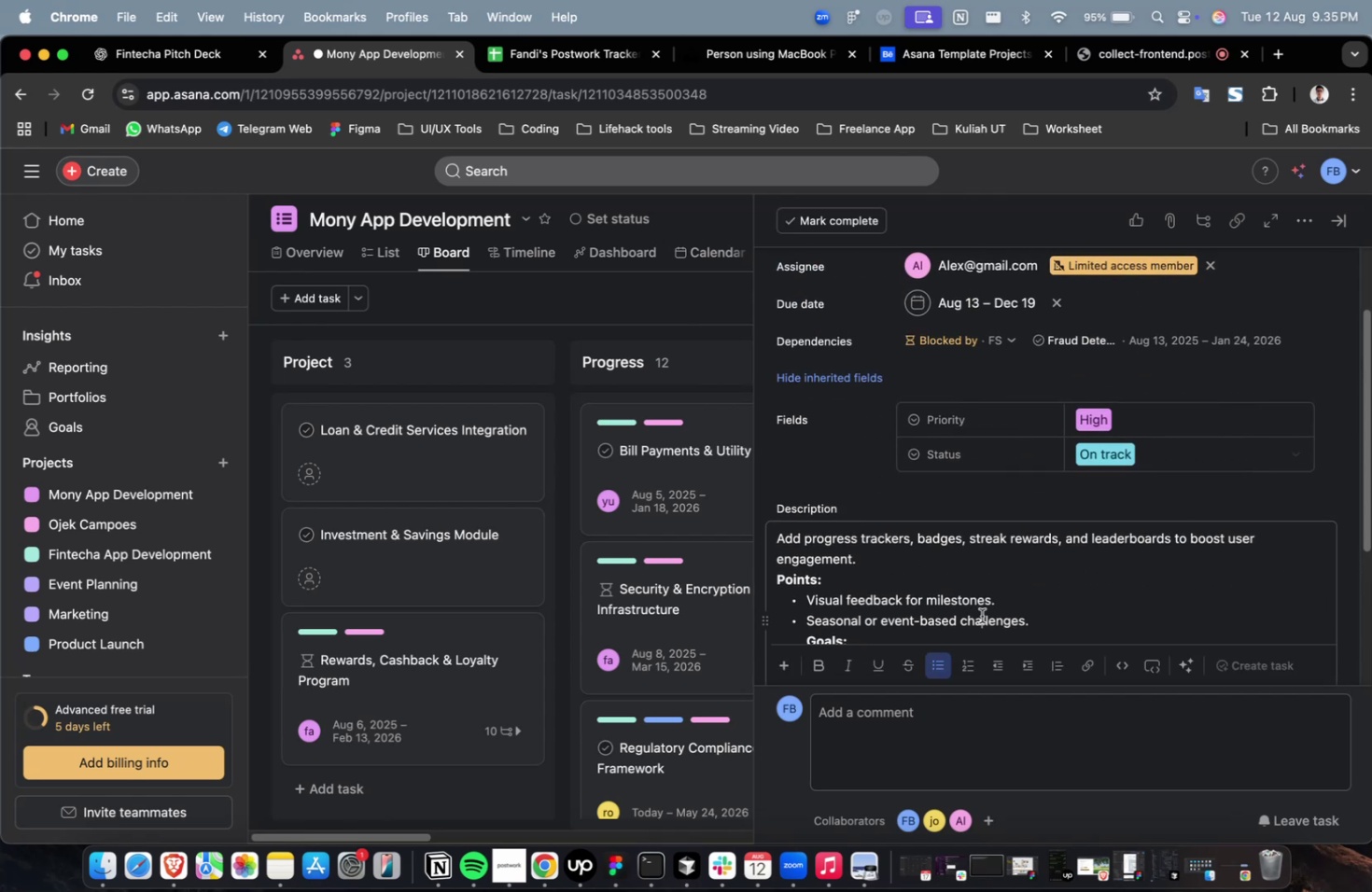 
scroll: coordinate [981, 615], scroll_direction: down, amount: 39.0
 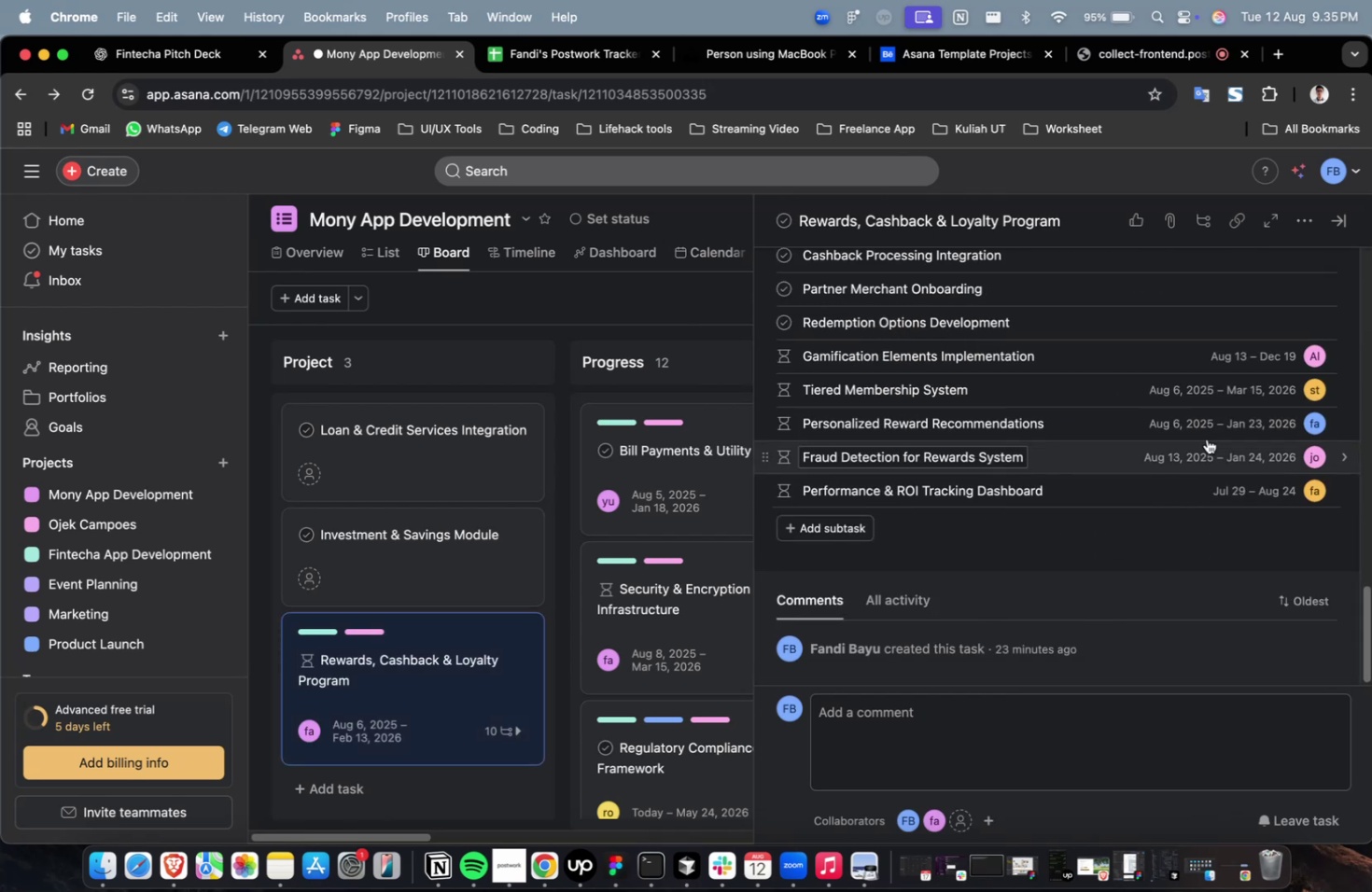 
scroll: coordinate [1202, 410], scroll_direction: up, amount: 1.0
 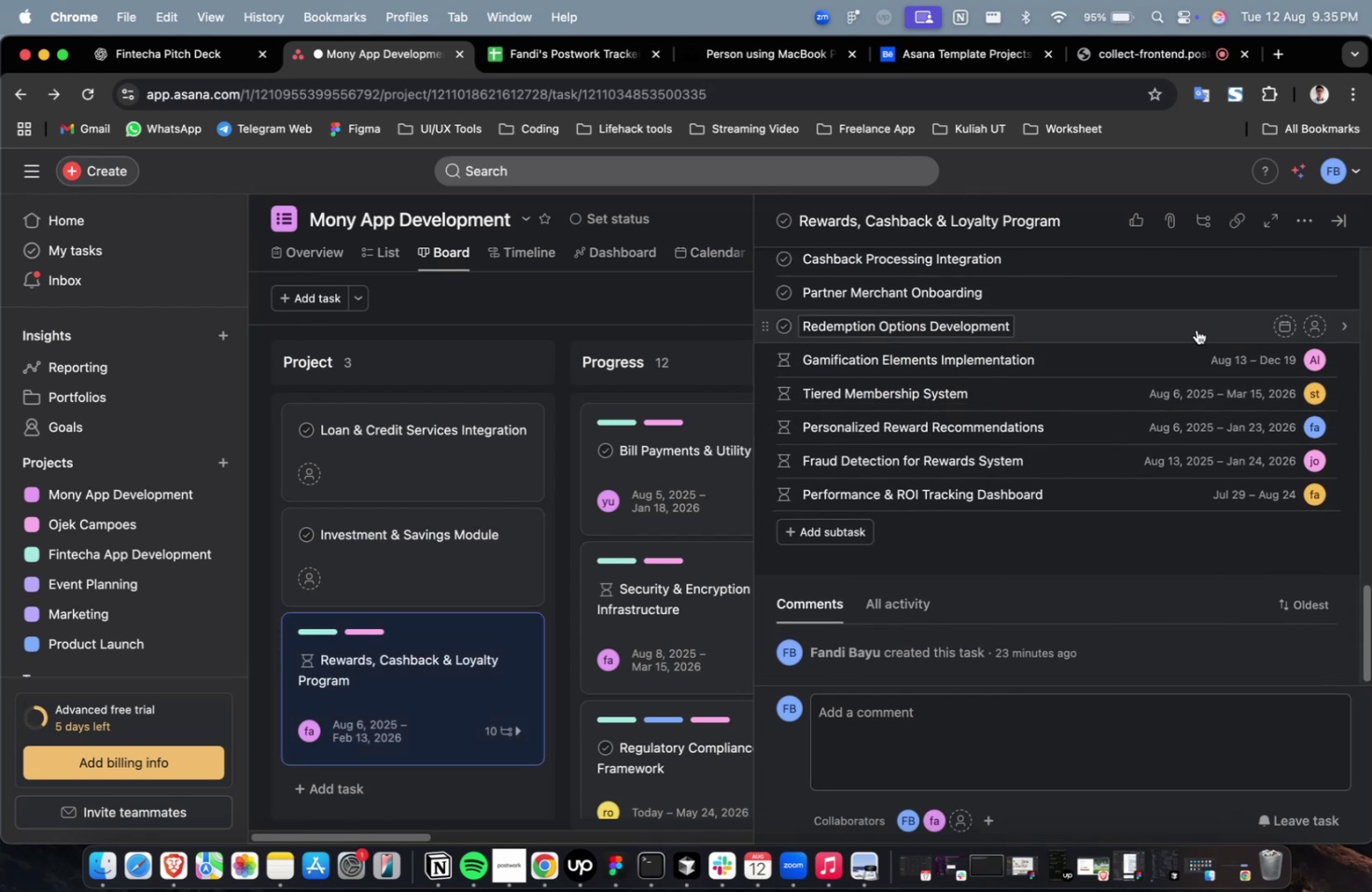 
left_click([1196, 329])
 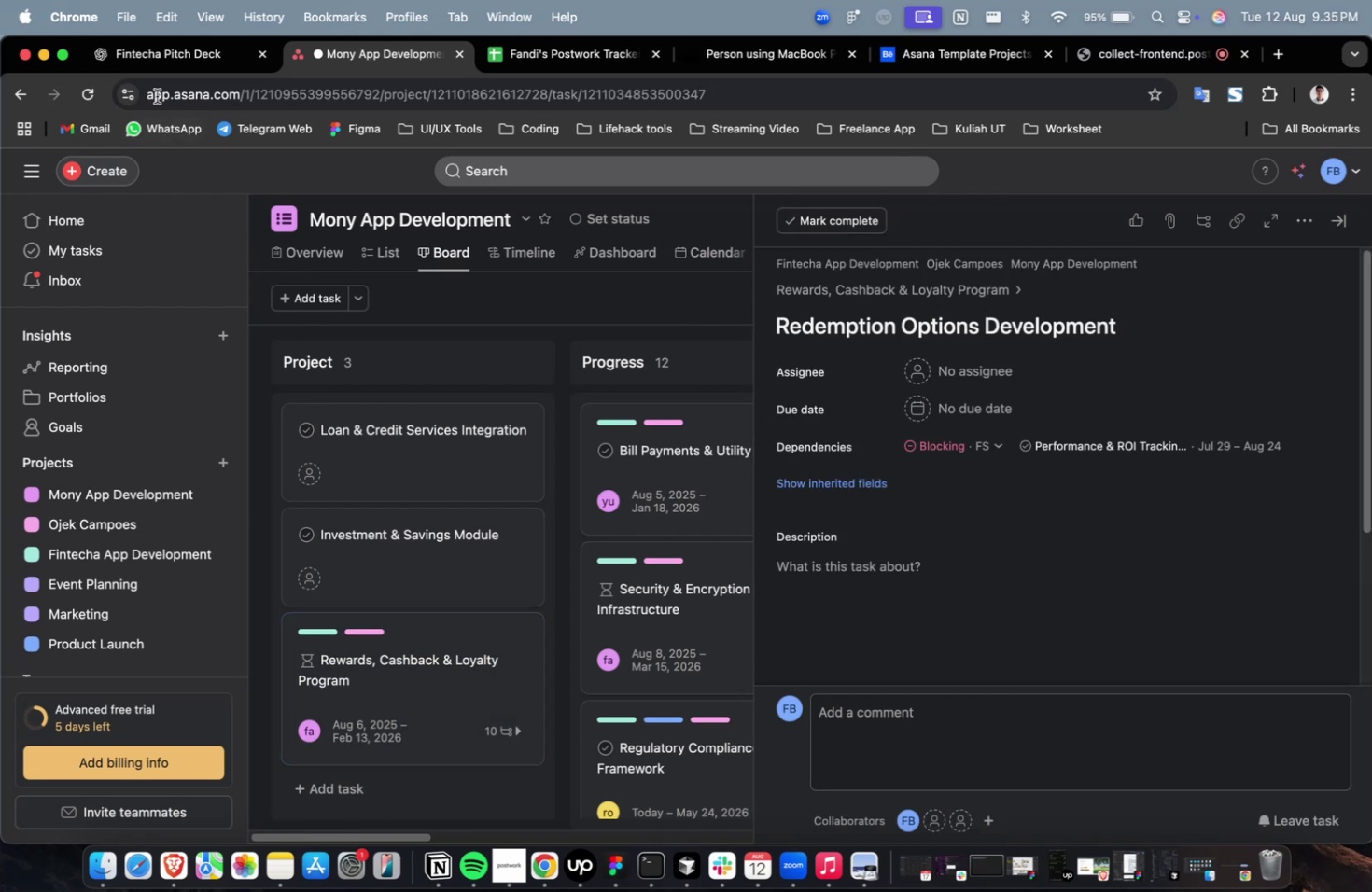 
left_click([168, 63])
 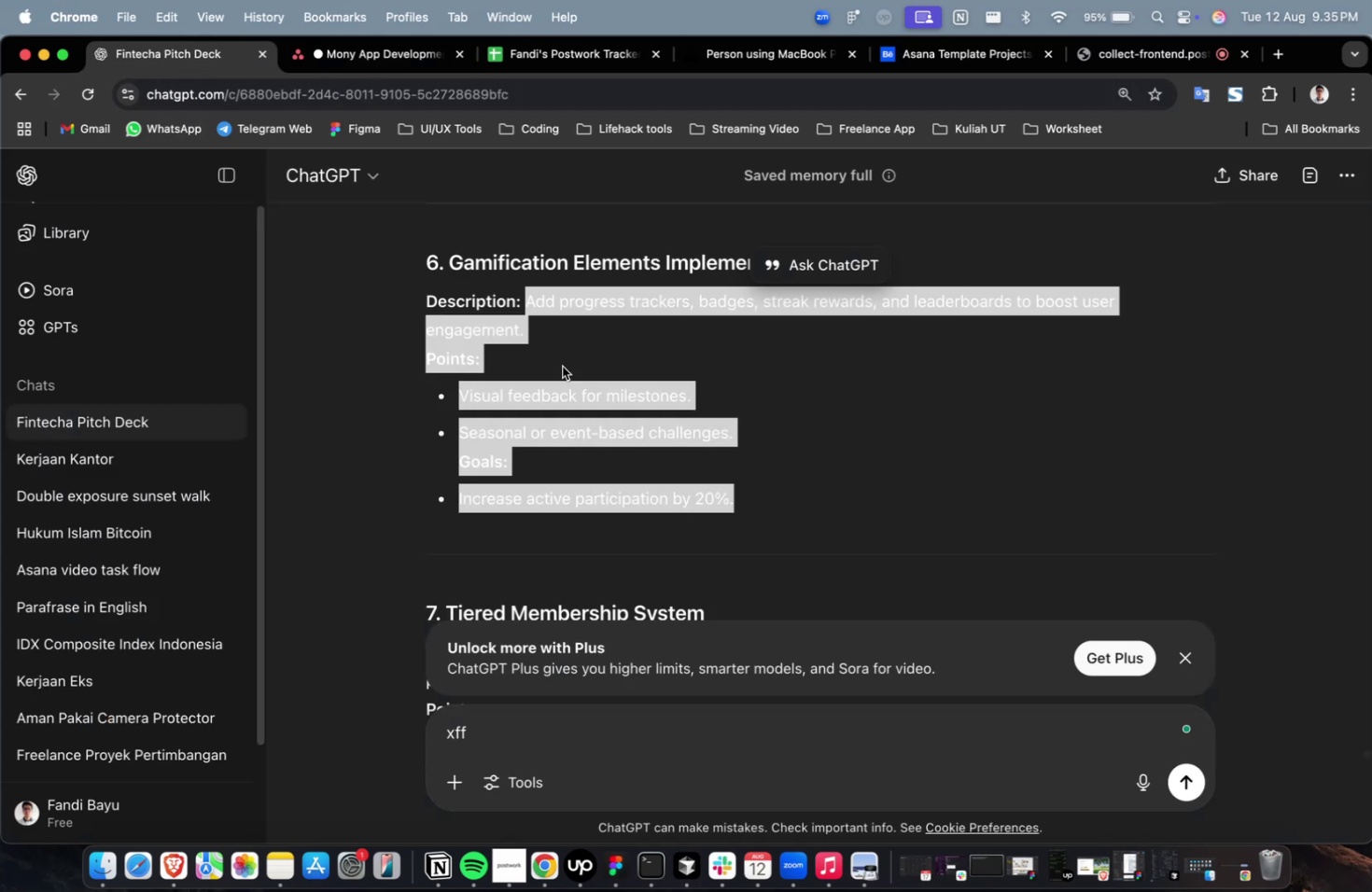 
scroll: coordinate [614, 431], scroll_direction: up, amount: 14.0
 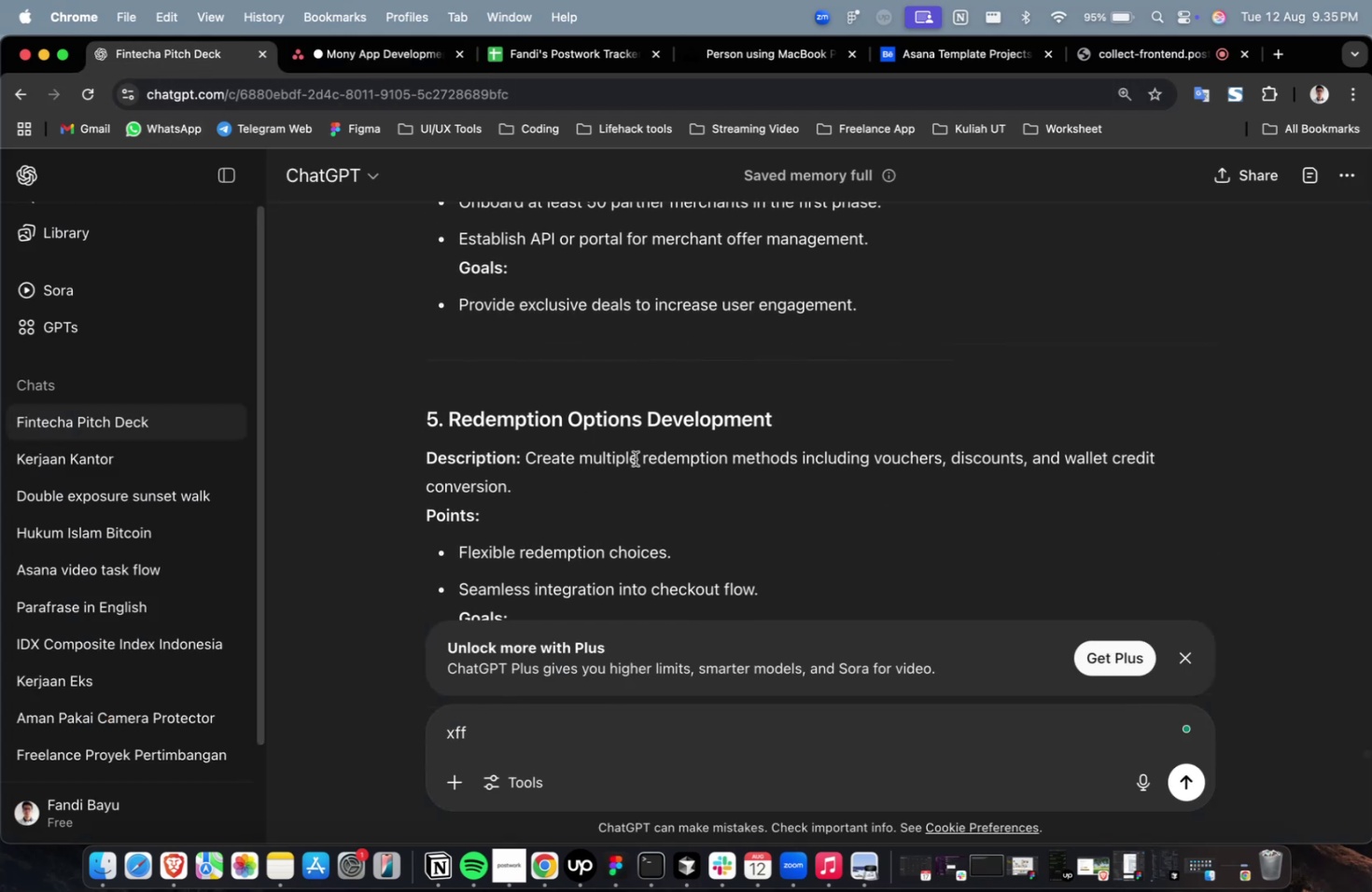 
scroll: coordinate [639, 464], scroll_direction: down, amount: 4.0
 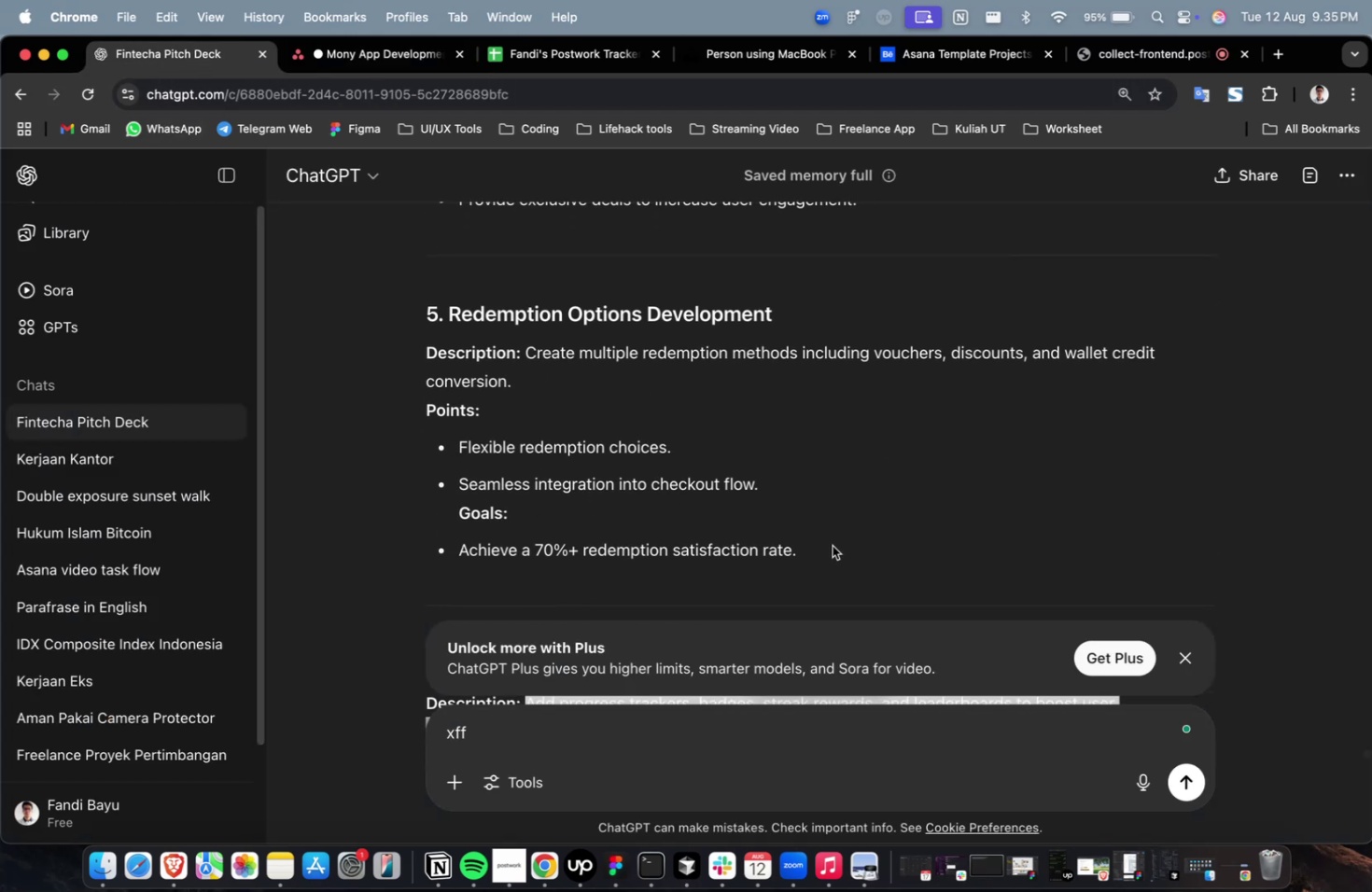 
left_click_drag(start_coordinate=[841, 563], to_coordinate=[525, 355])
 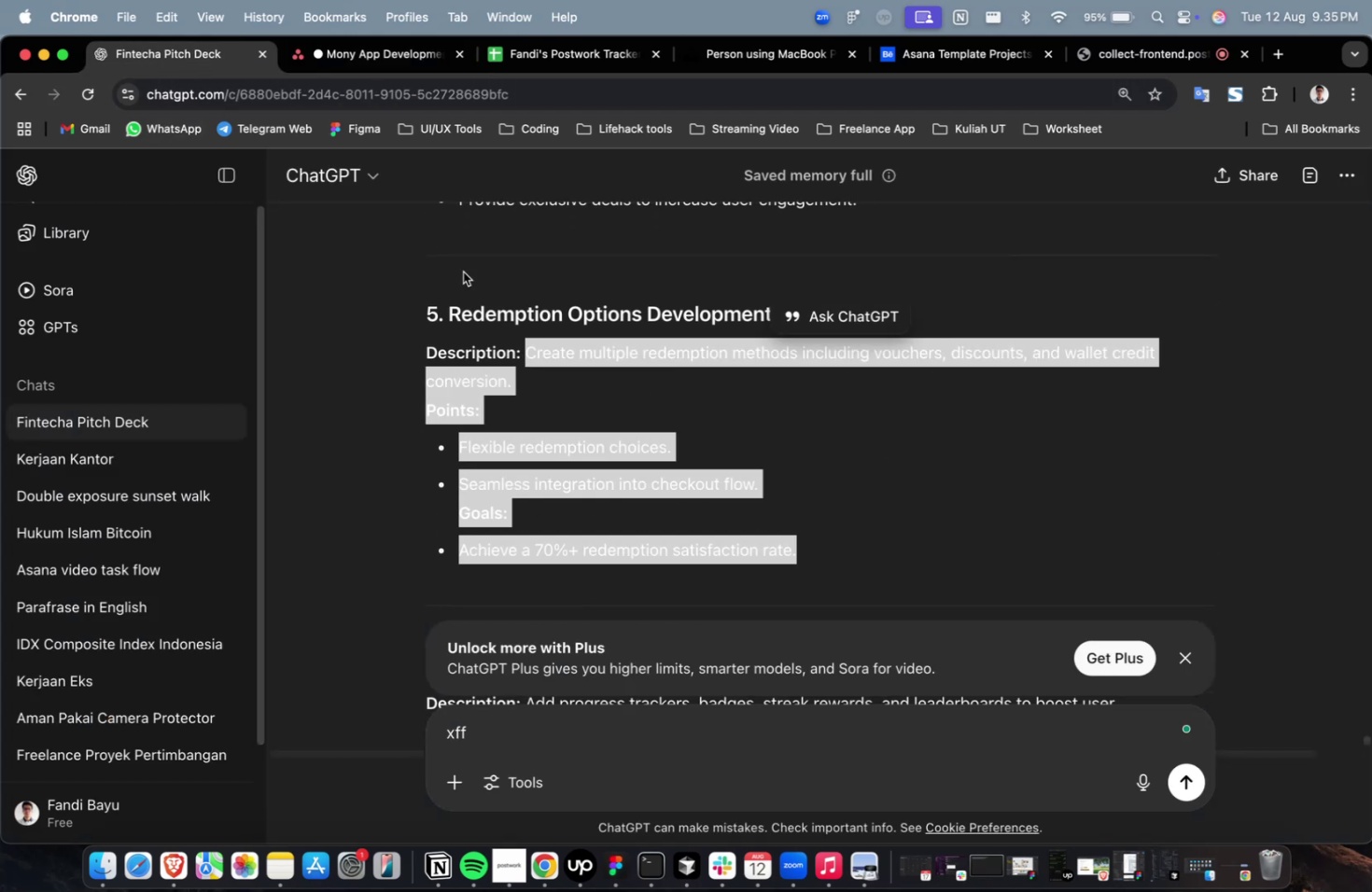 
key(Meta+C)
 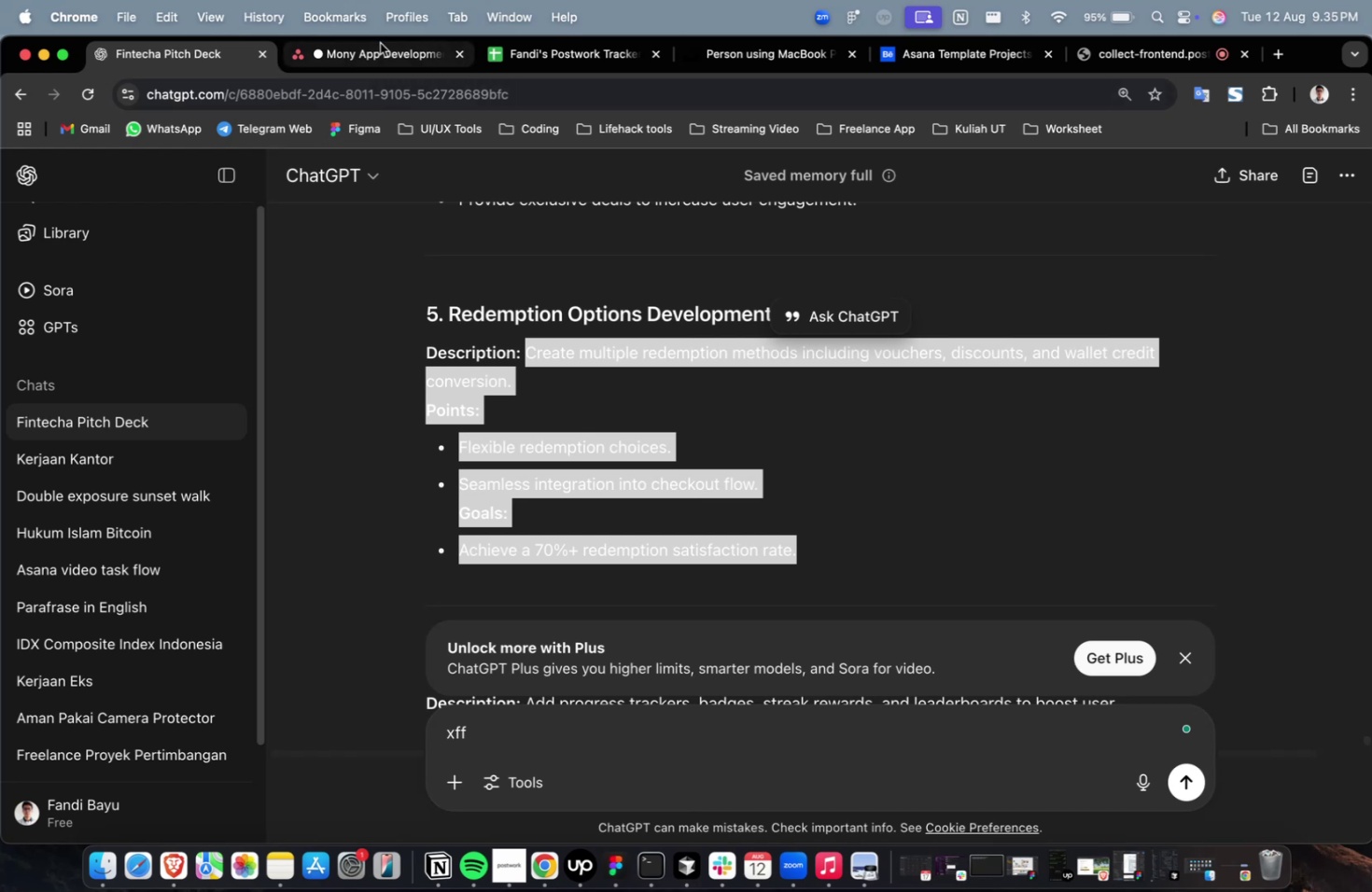 
double_click([372, 54])
 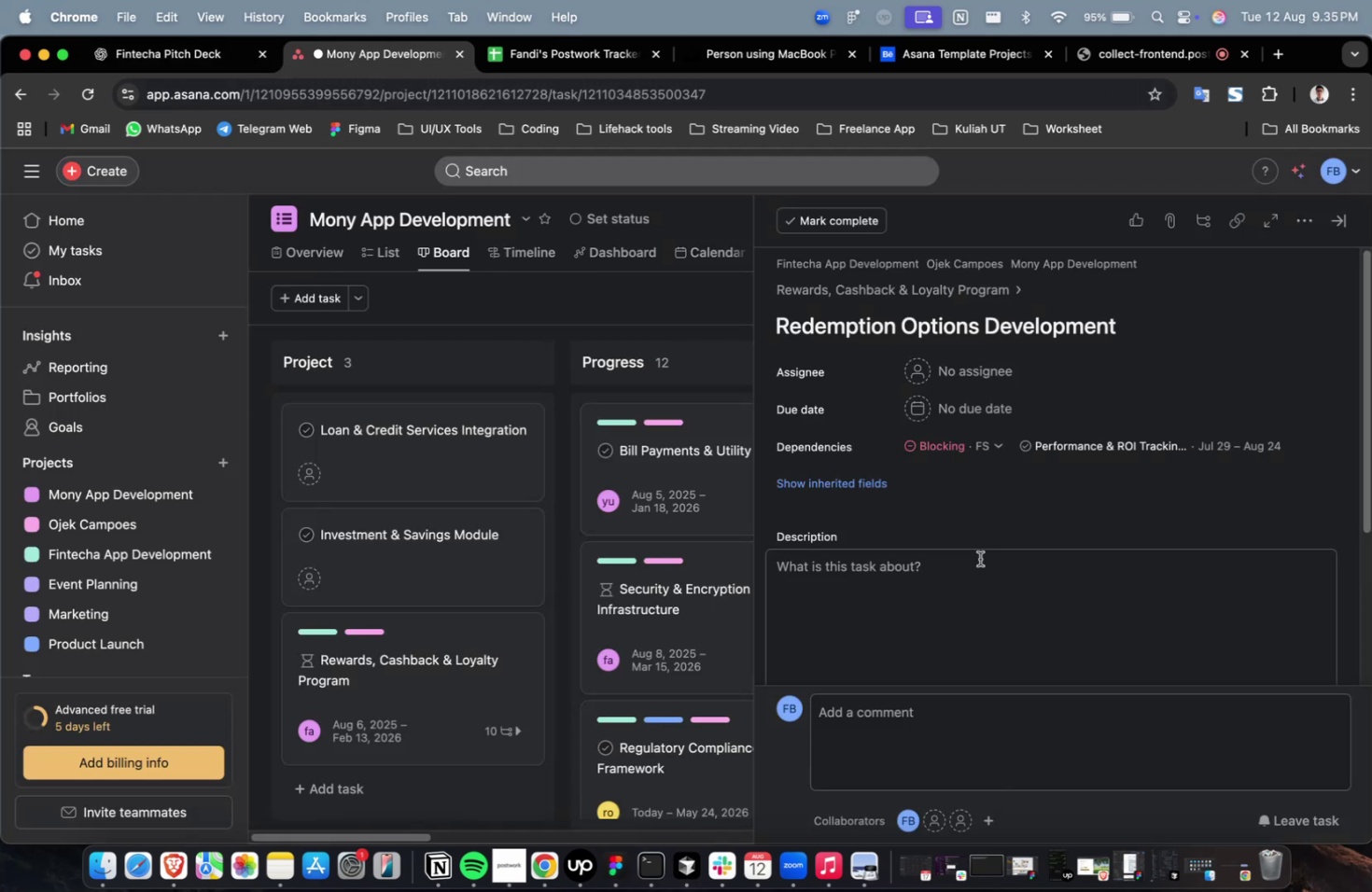 
triple_click([979, 559])
 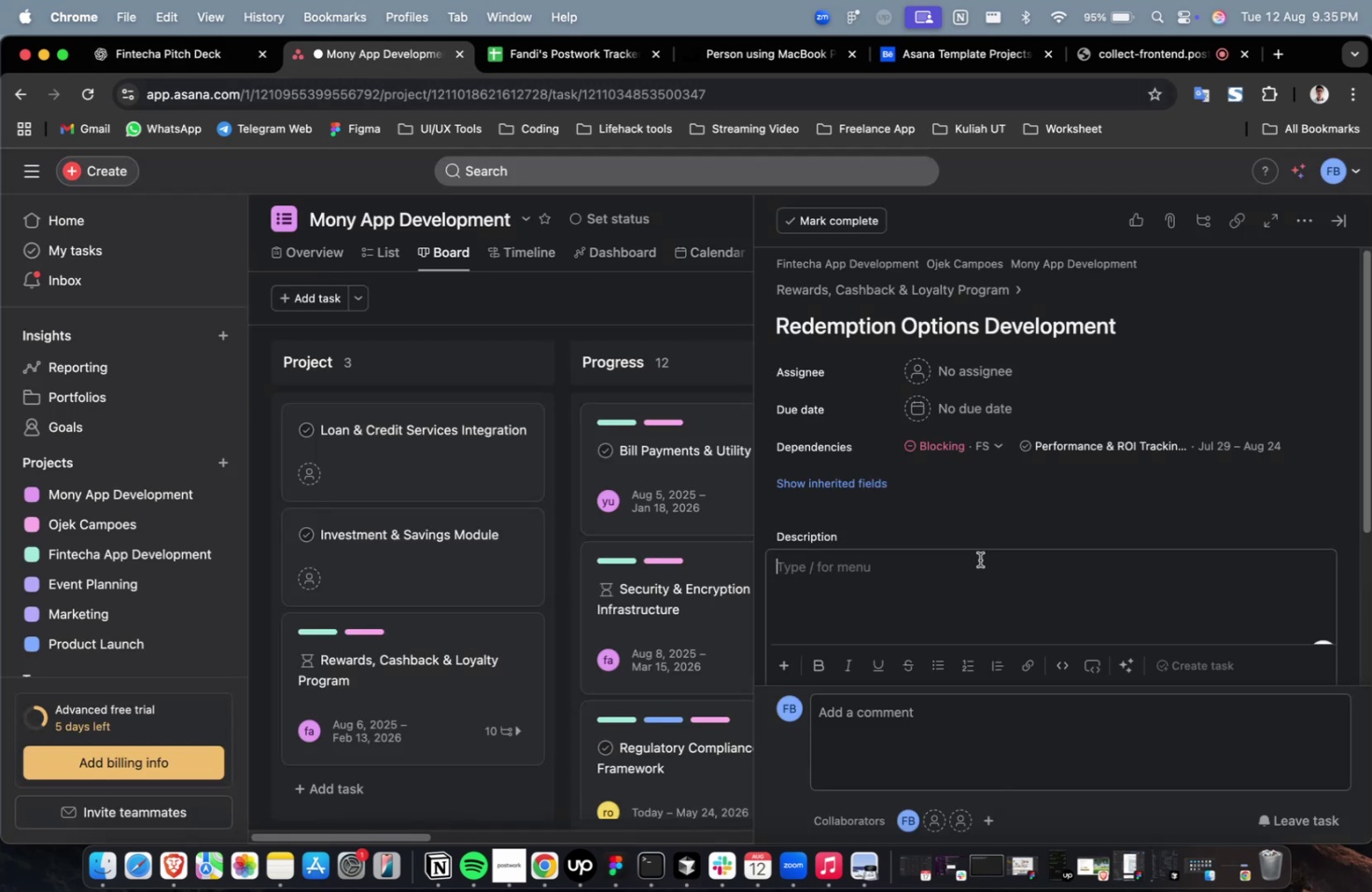 
key(Meta+V)
 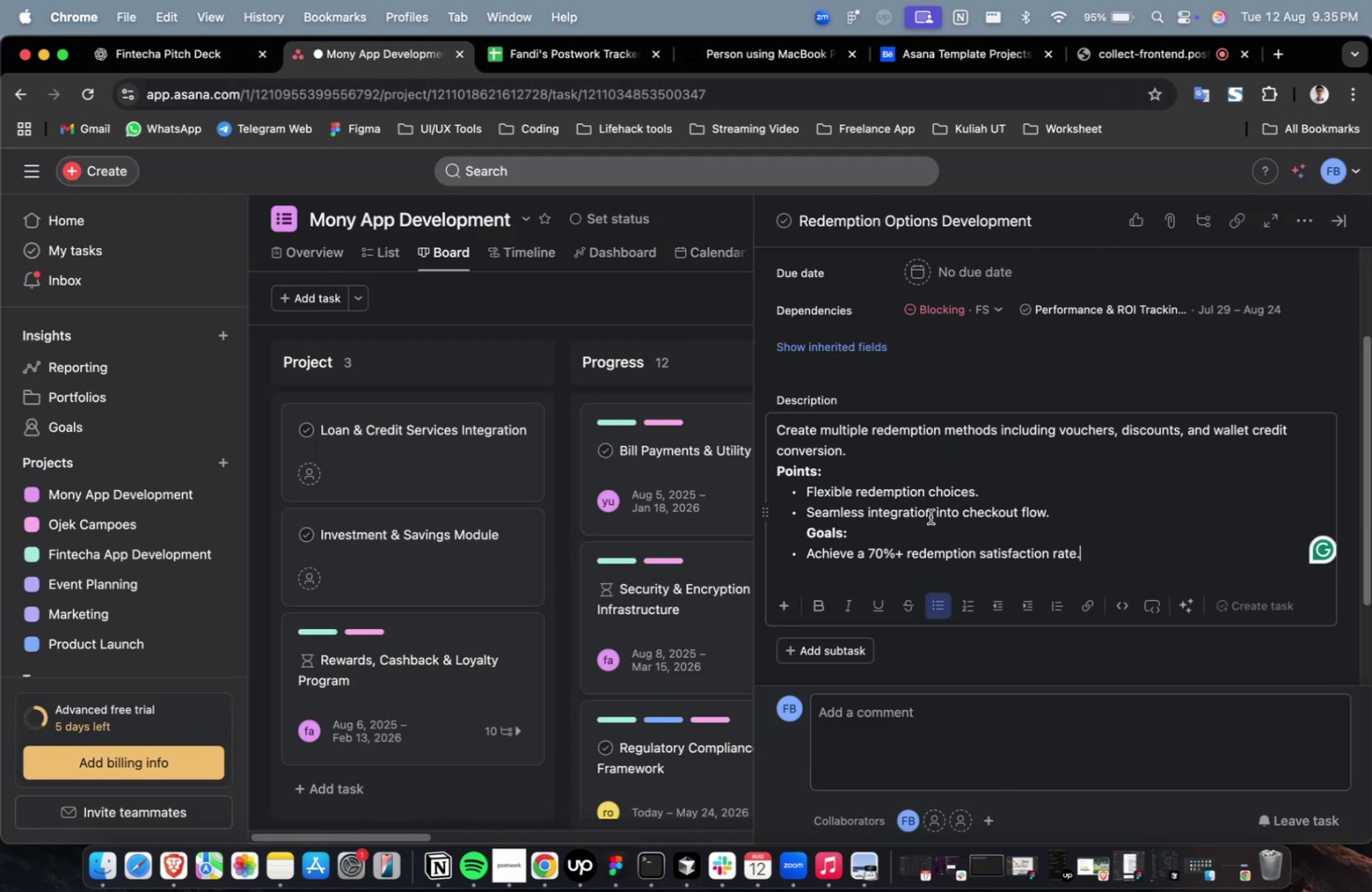 
scroll: coordinate [1006, 464], scroll_direction: up, amount: 9.0
 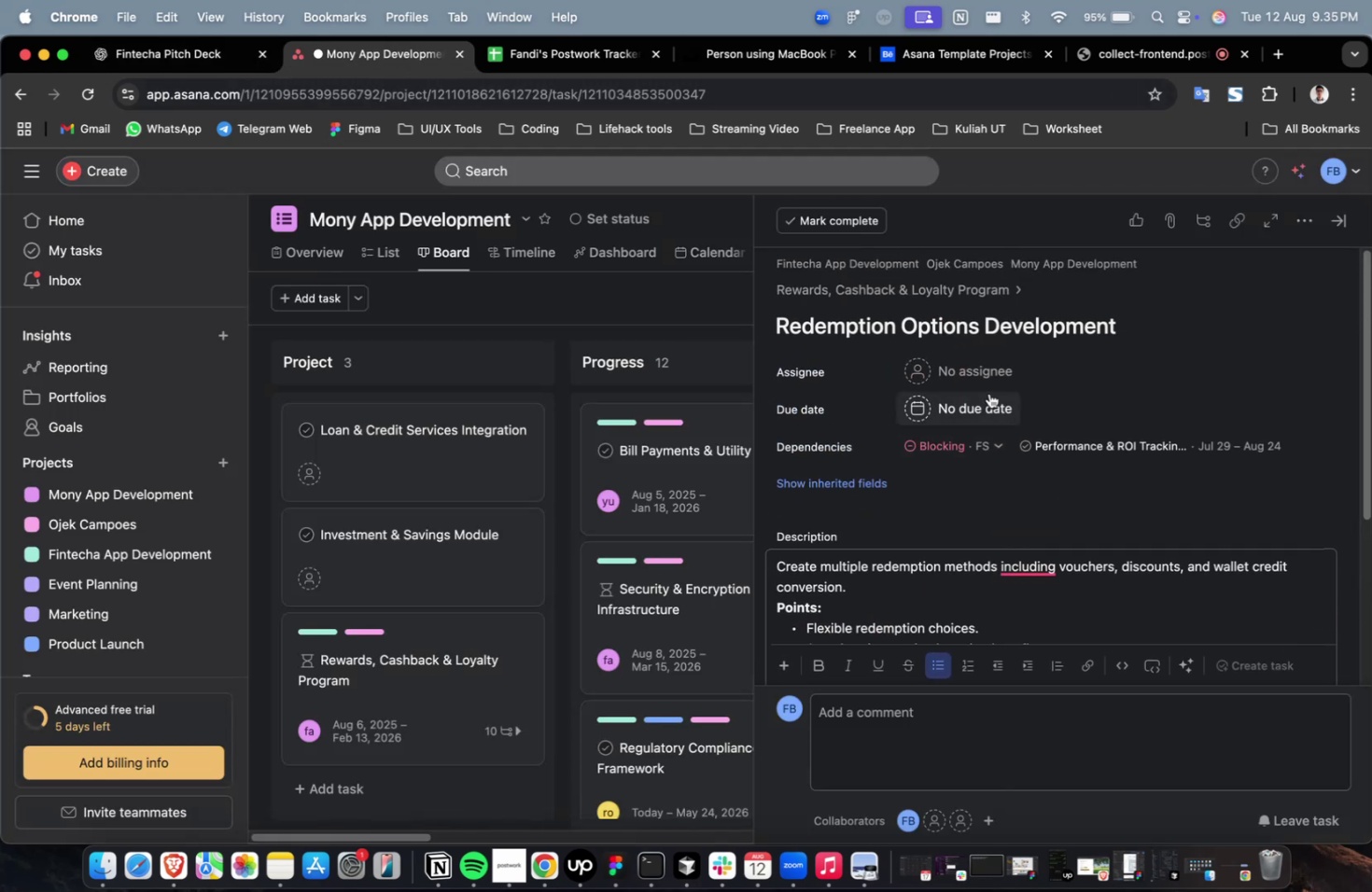 
left_click([985, 384])
 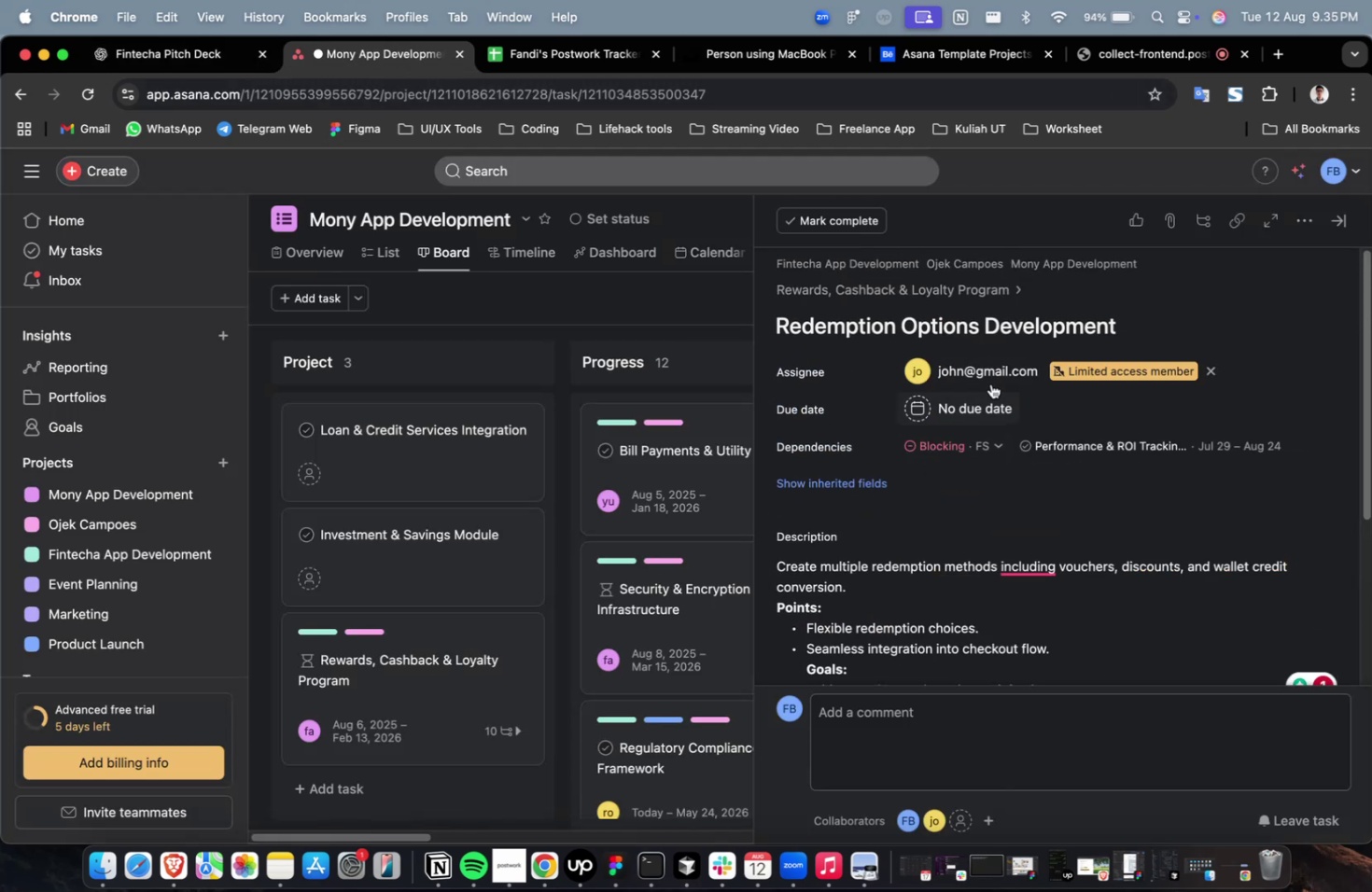 
triple_click([988, 370])
 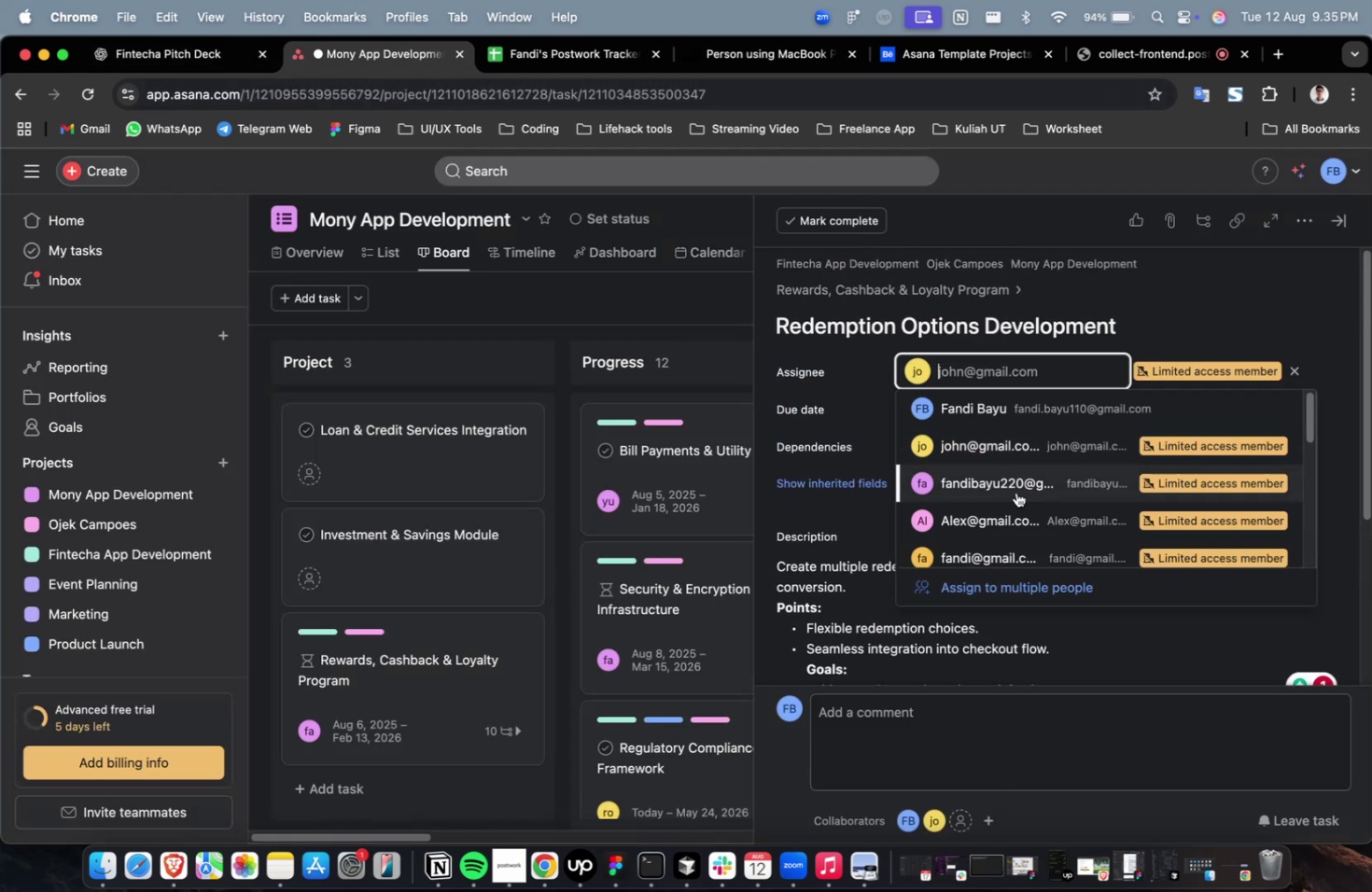 
scroll: coordinate [1015, 497], scroll_direction: down, amount: 4.0
 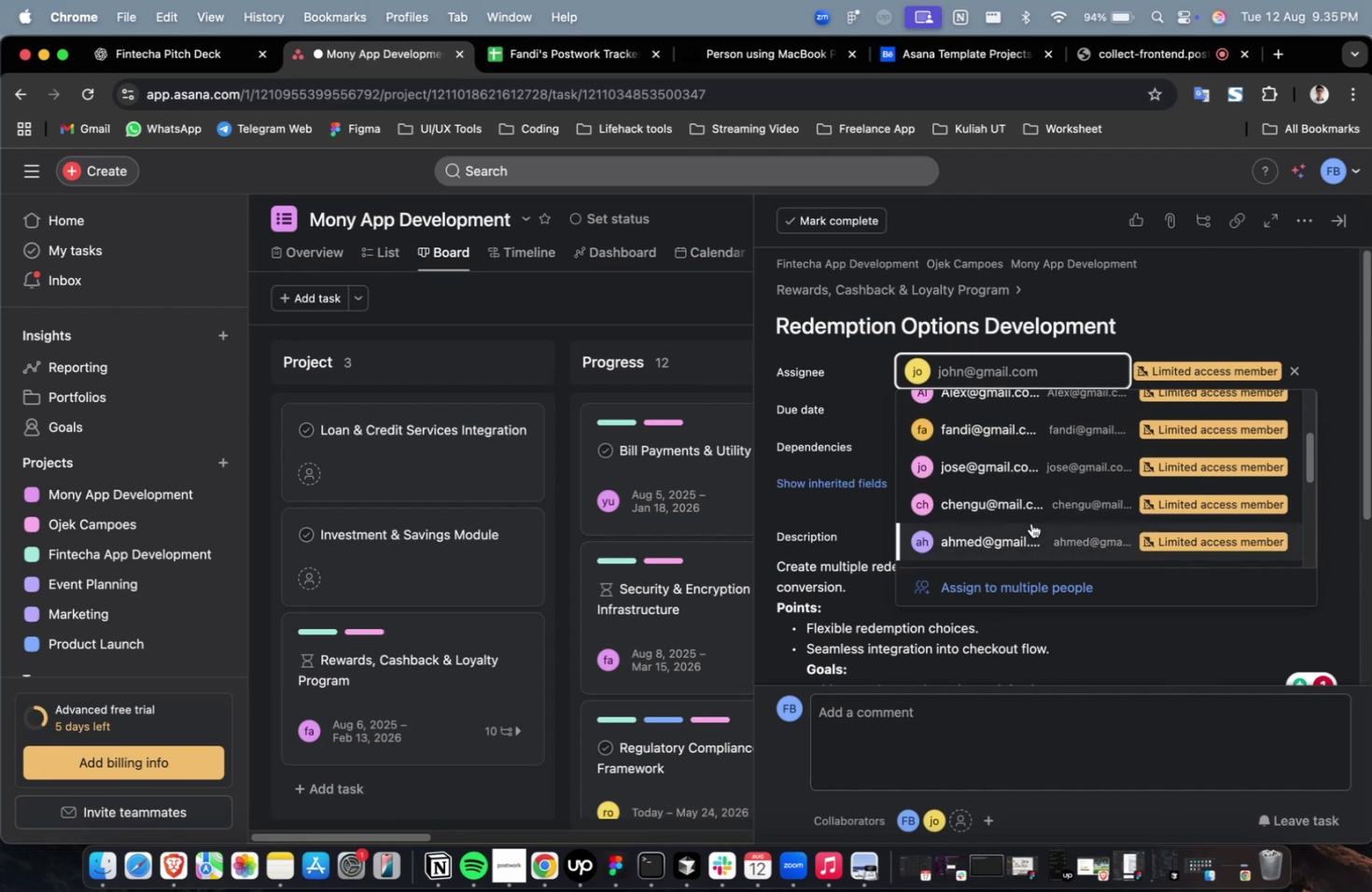 
left_click([1030, 523])
 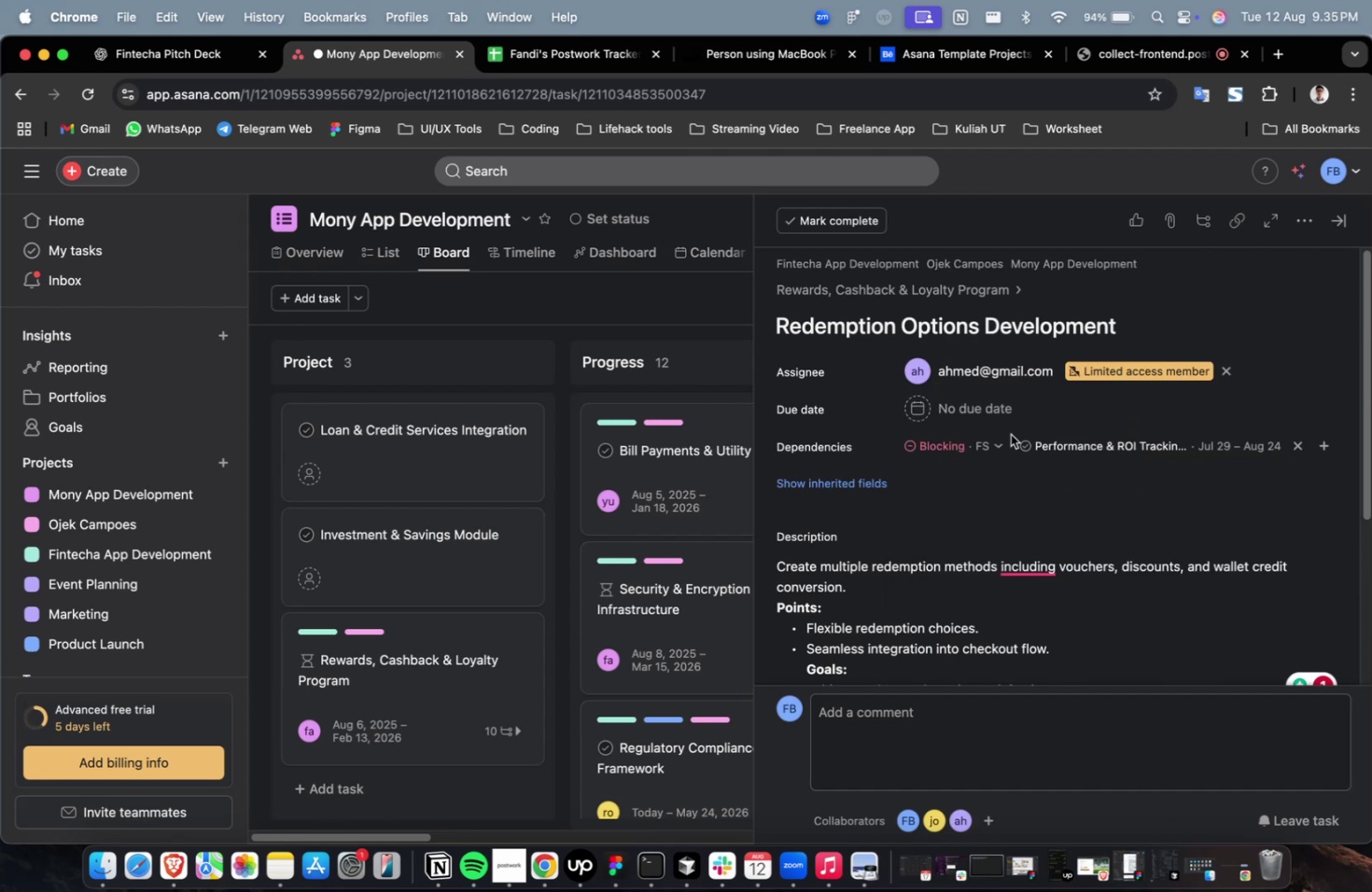 
left_click([982, 406])
 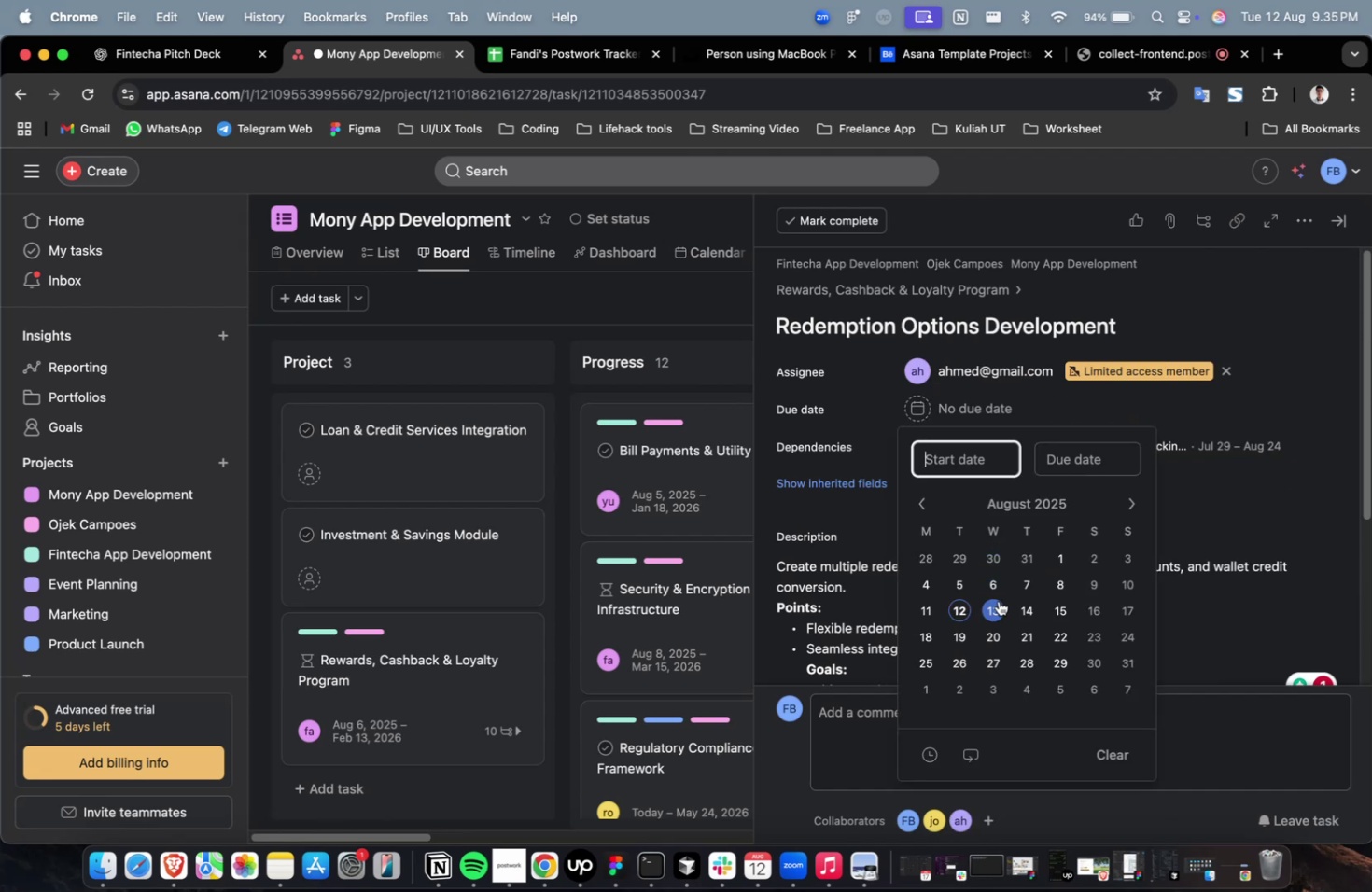 
triple_click([999, 618])
 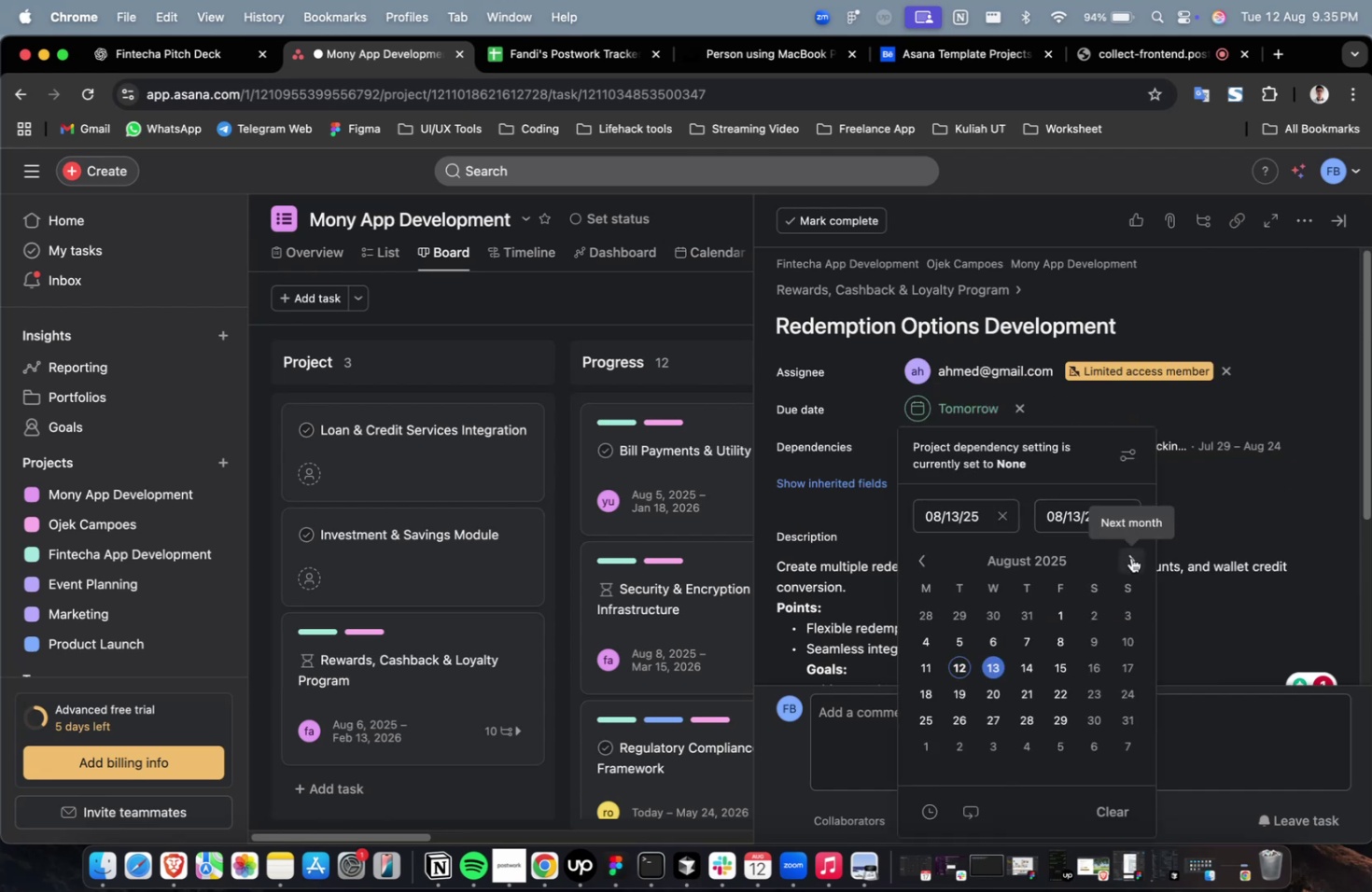 
double_click([1124, 571])
 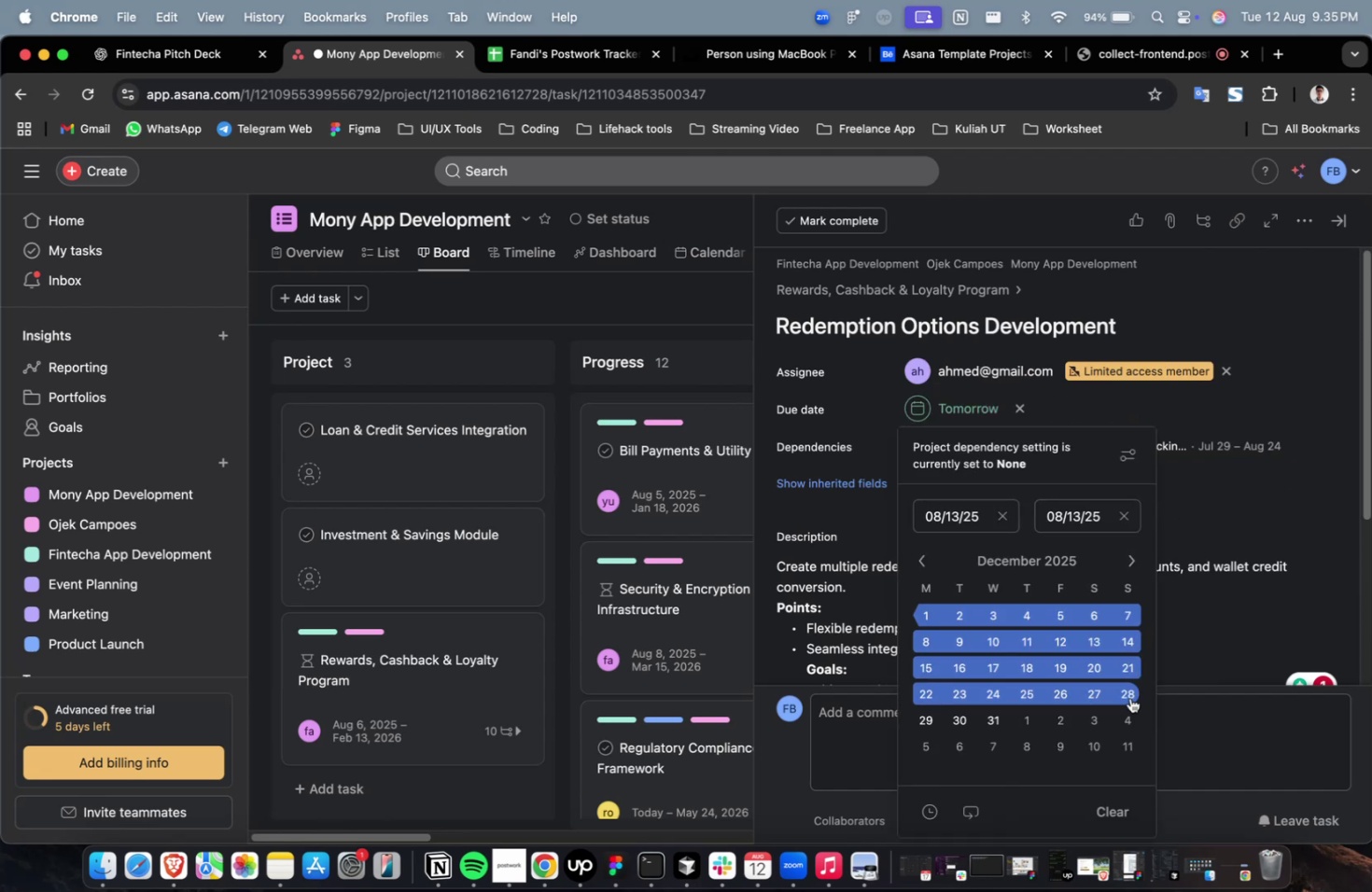 
triple_click([1129, 697])
 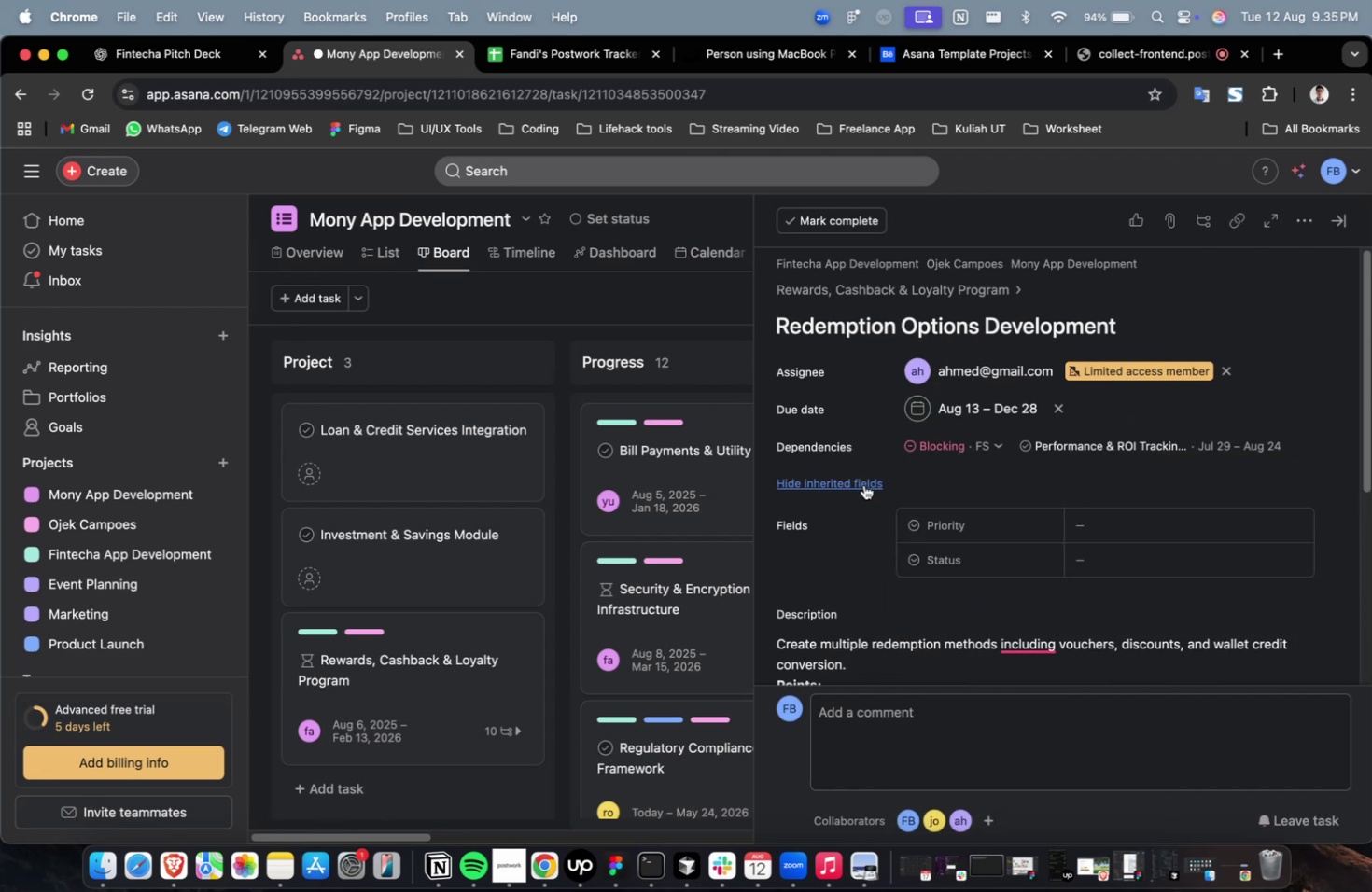 
triple_click([1148, 539])
 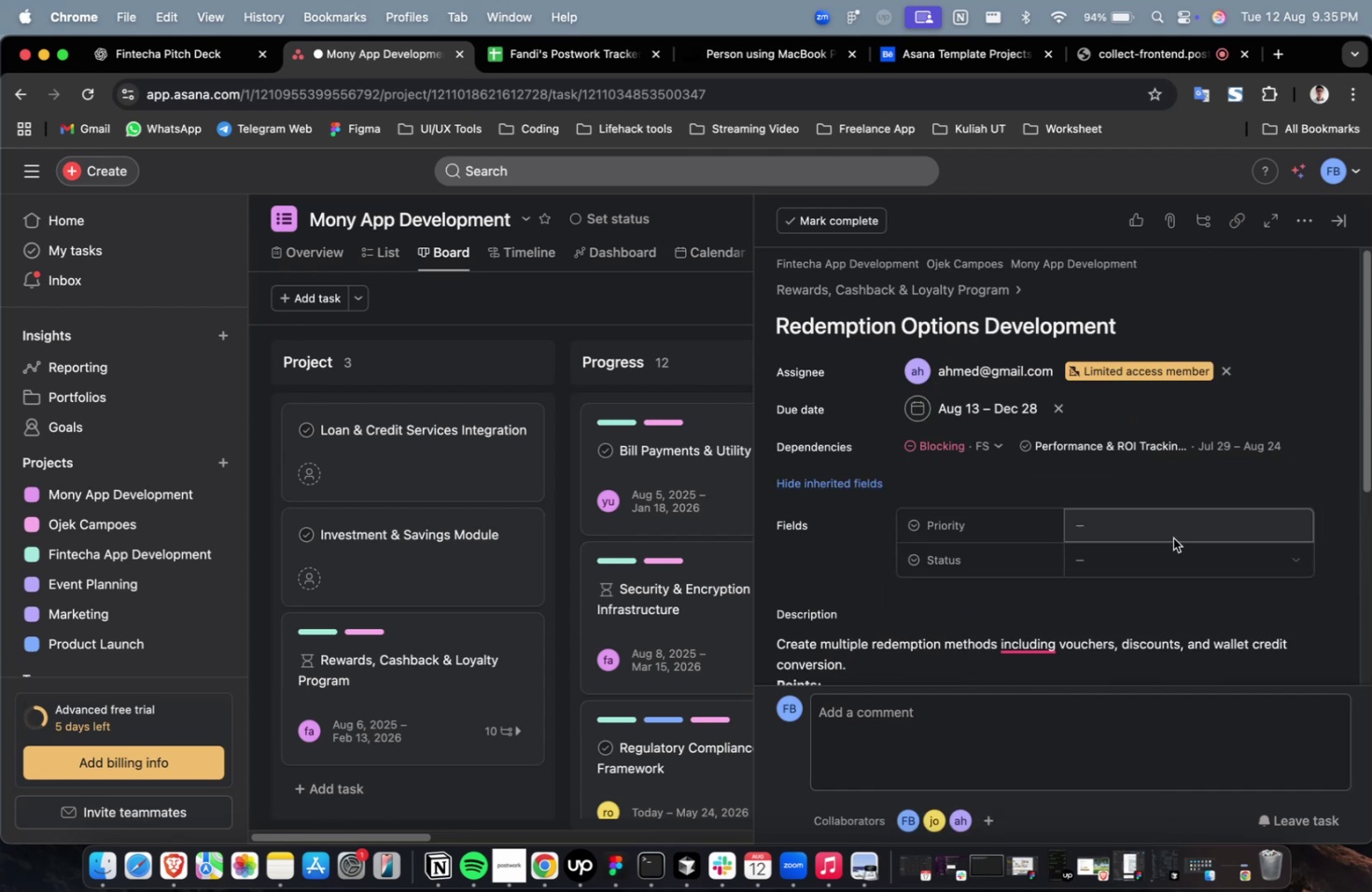 
triple_click([1172, 537])
 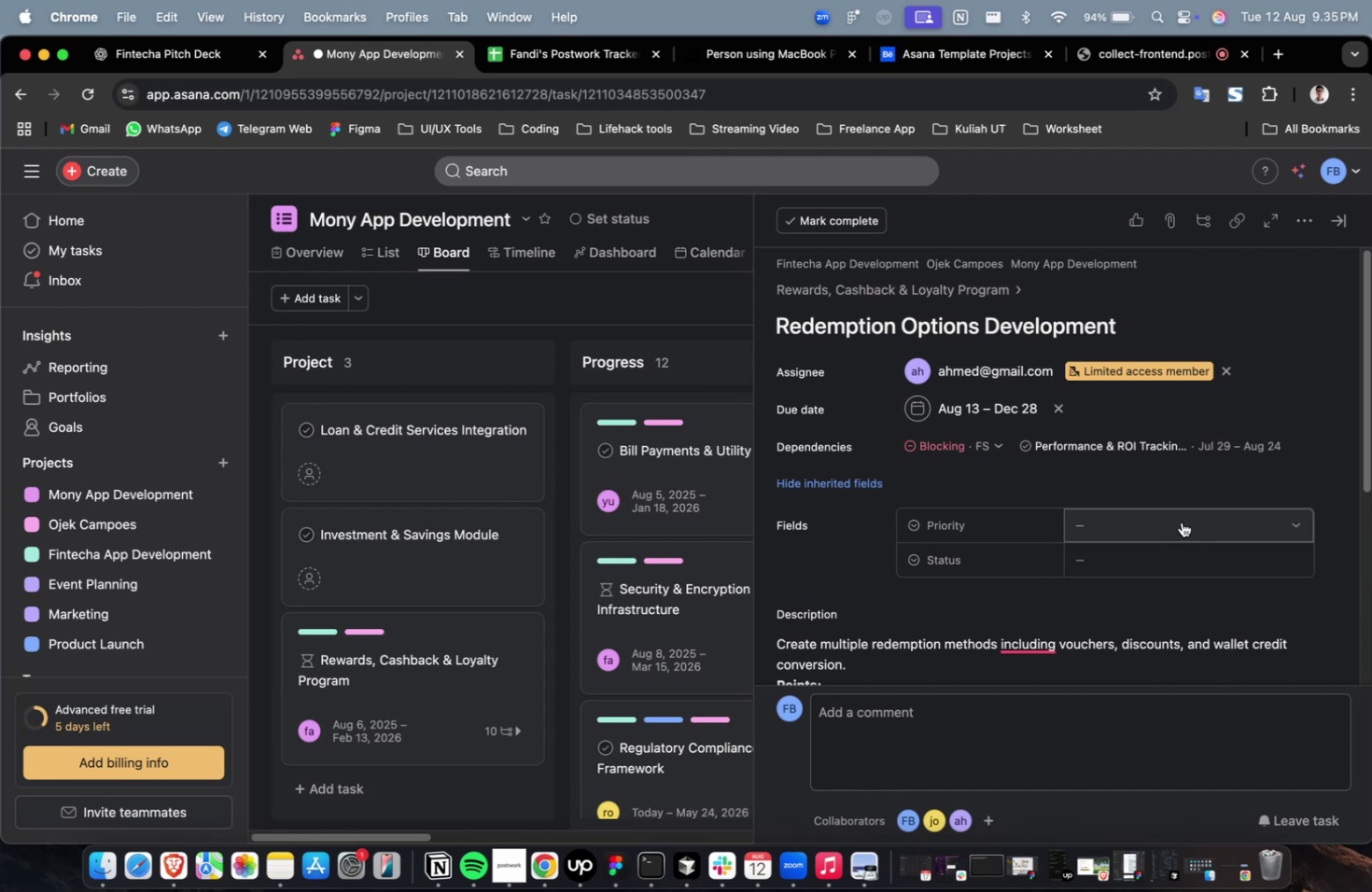 
triple_click([1181, 522])
 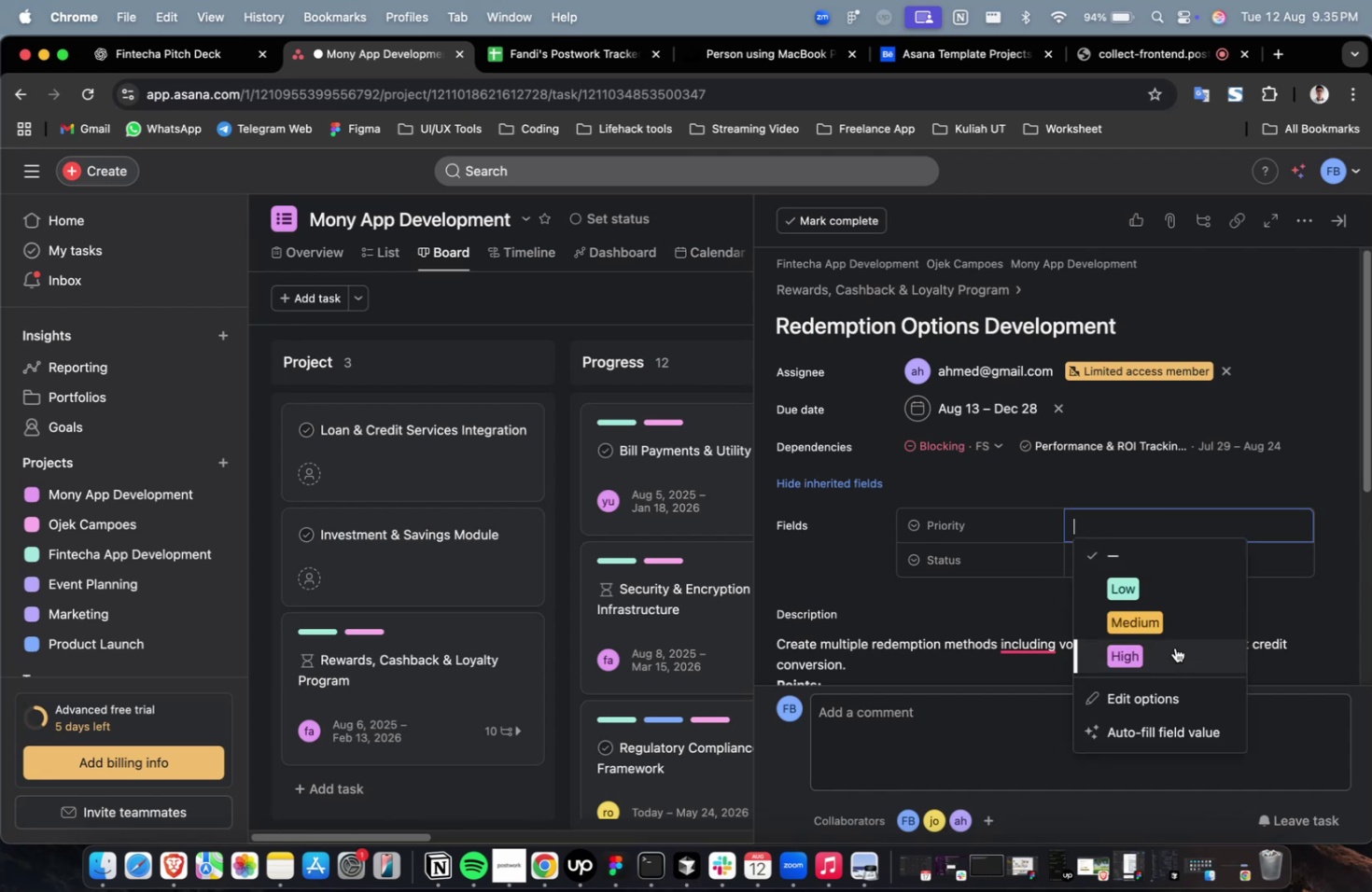 
triple_click([1174, 647])
 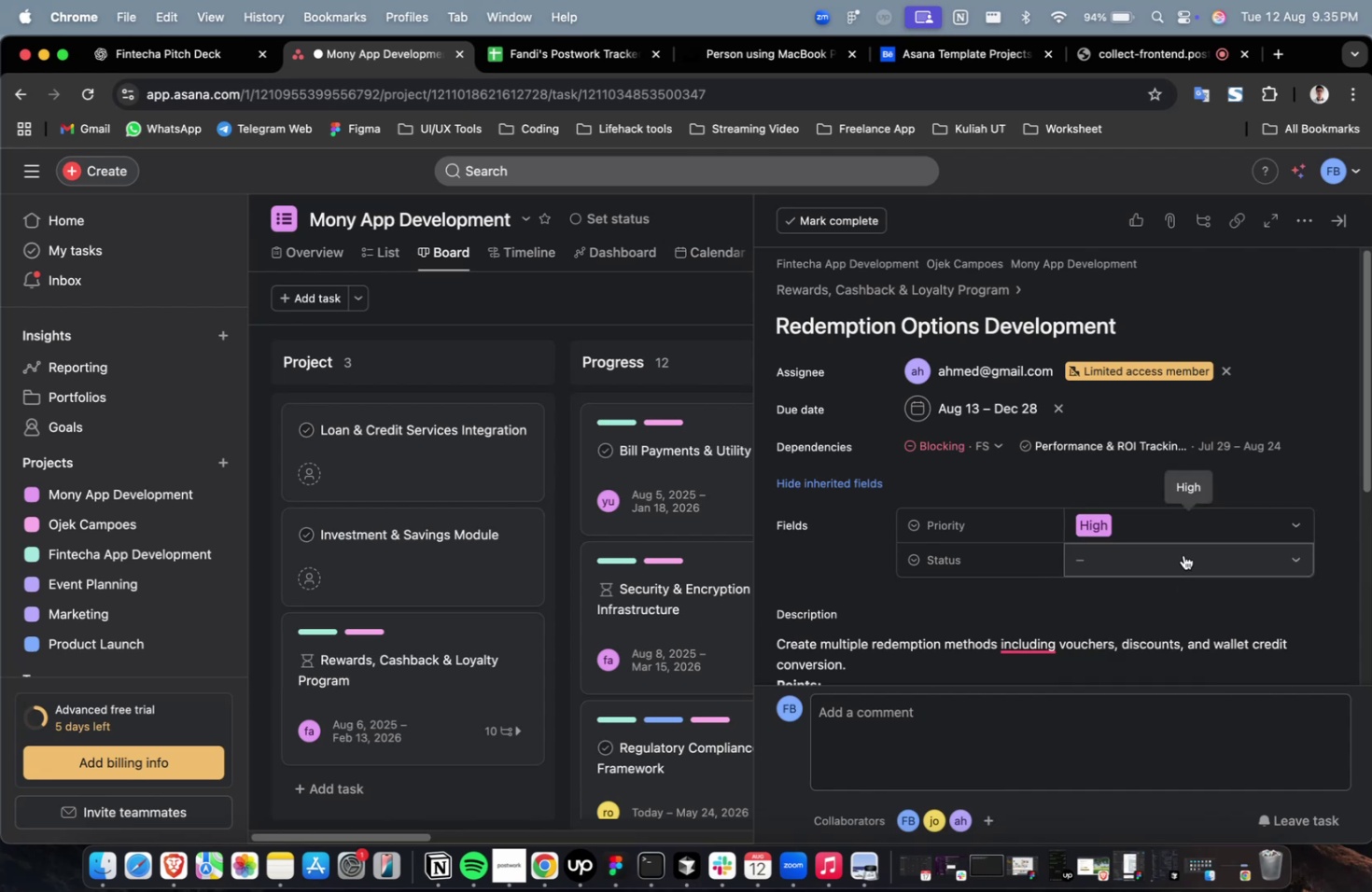 
triple_click([1183, 554])
 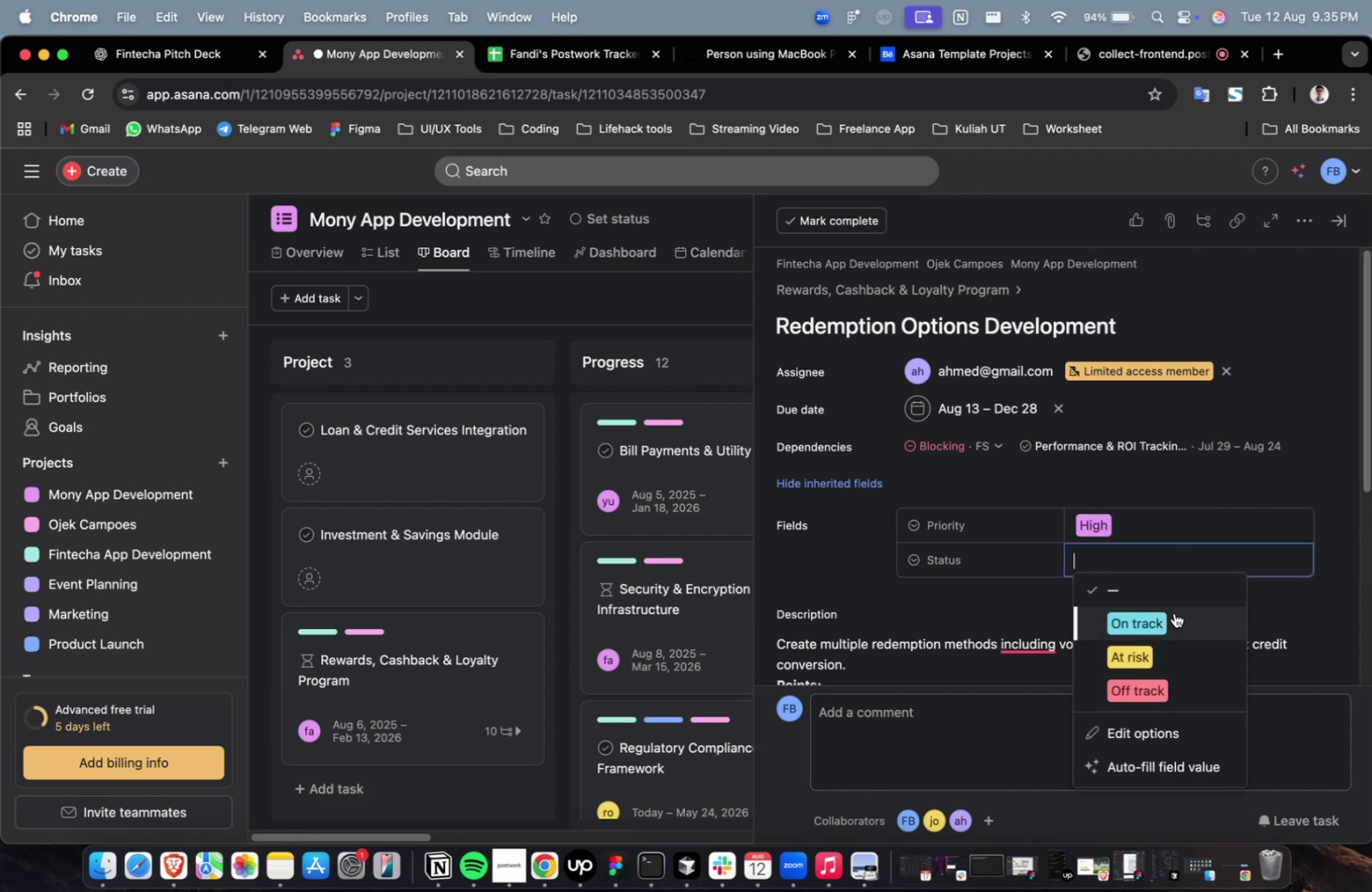 
triple_click([1173, 612])
 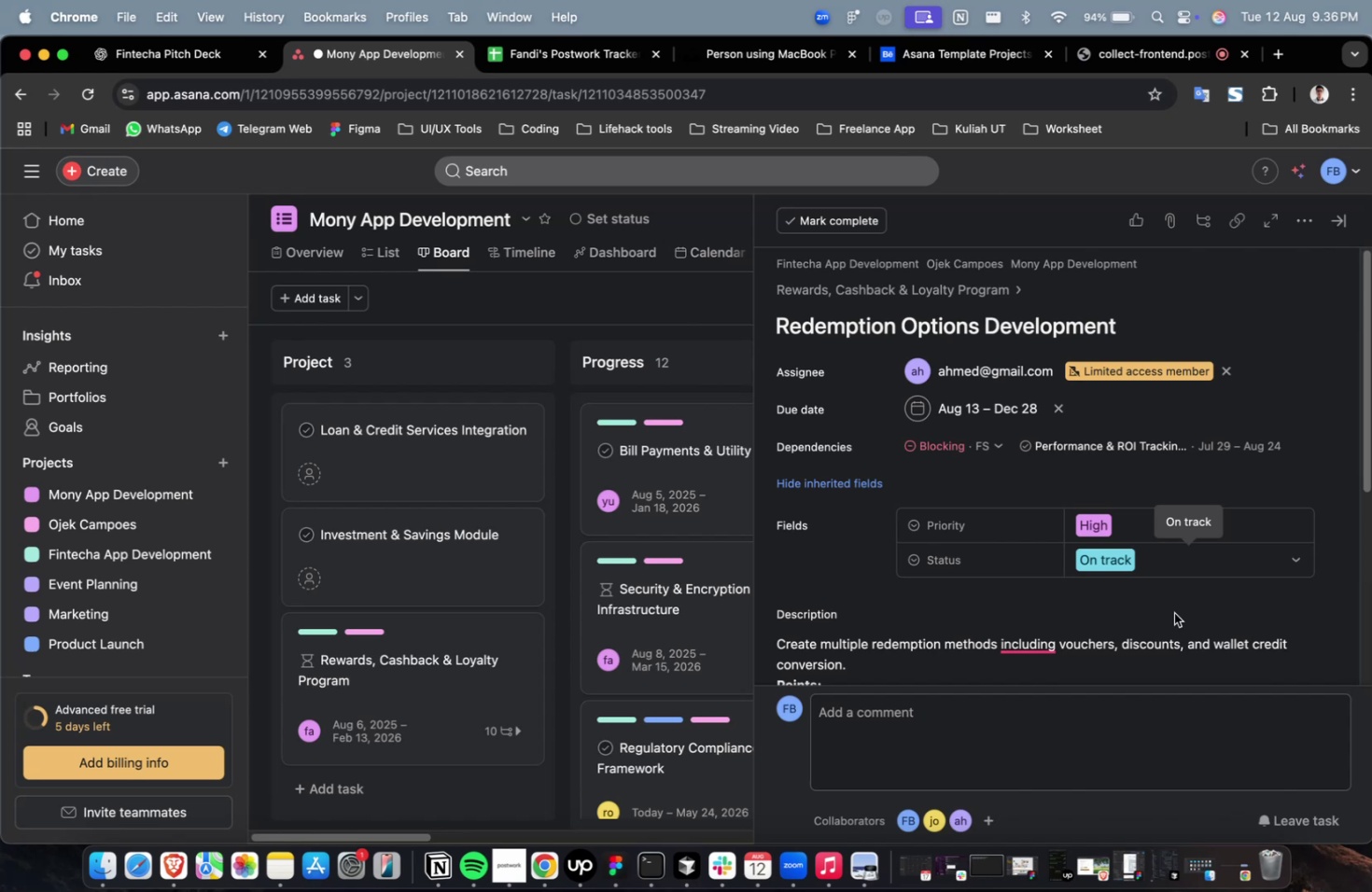 
wait(43.34)
 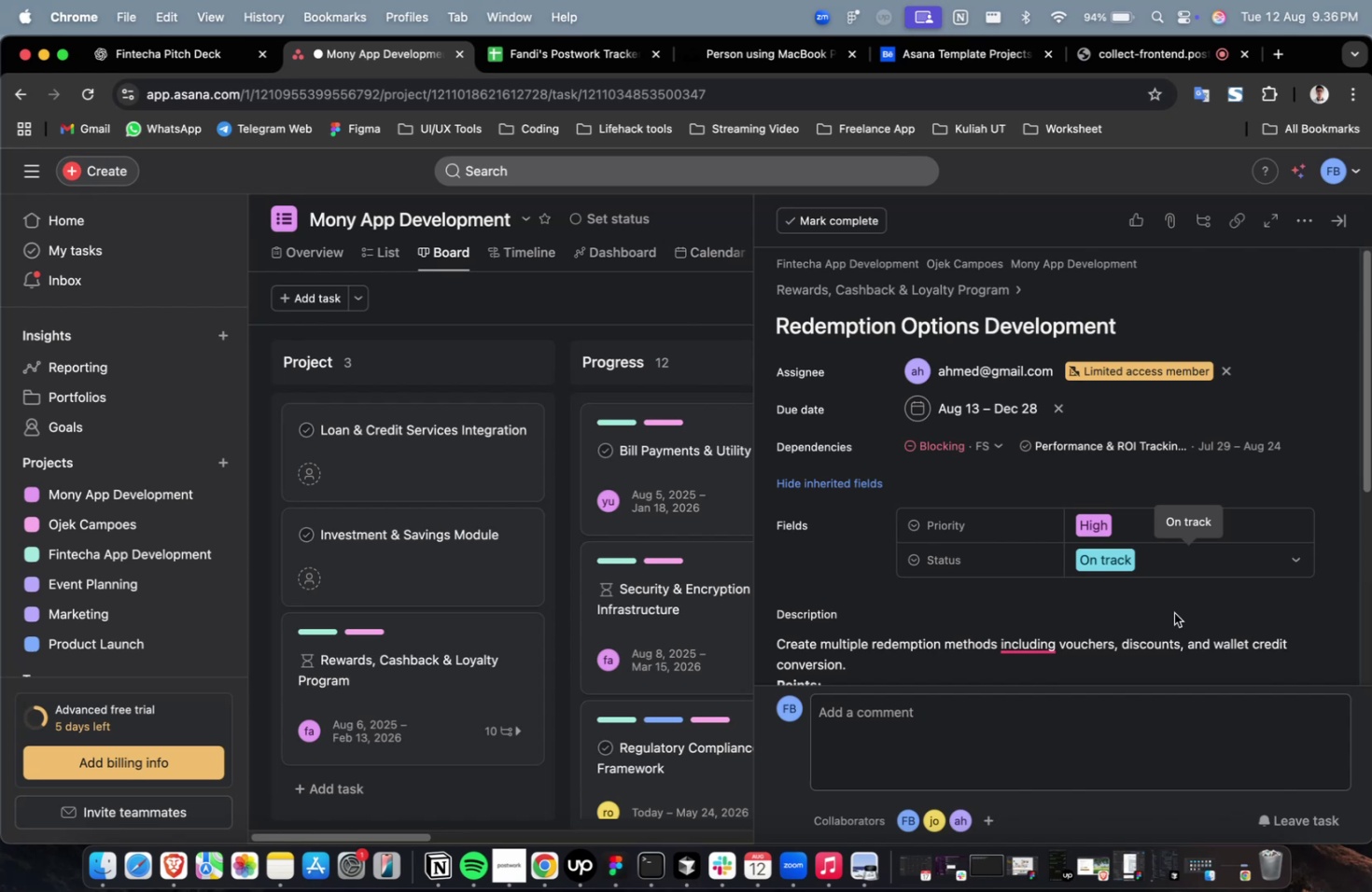 
scroll: coordinate [1173, 612], scroll_direction: up, amount: 1.0
 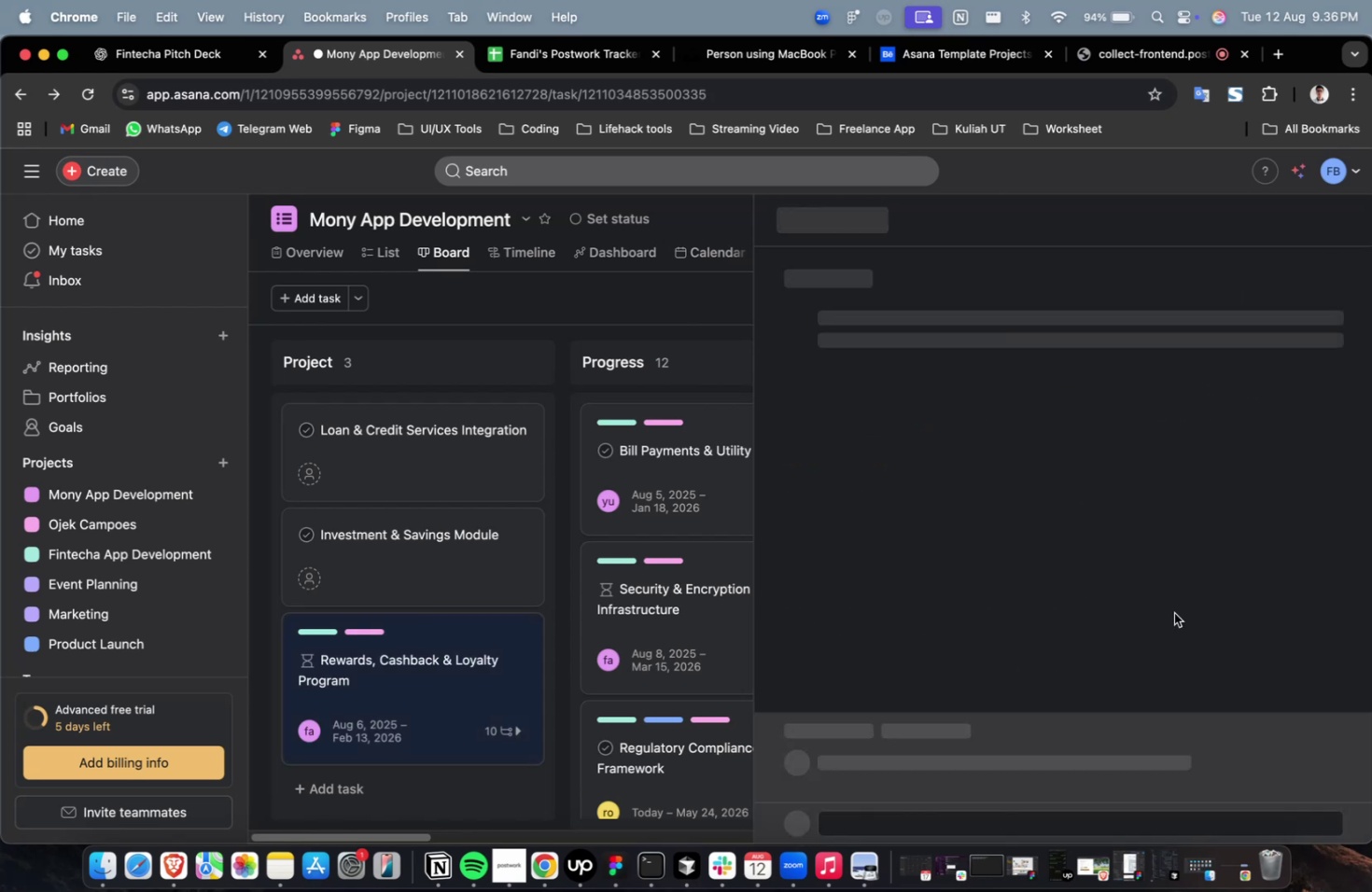 
scroll: coordinate [1173, 612], scroll_direction: down, amount: 32.0
 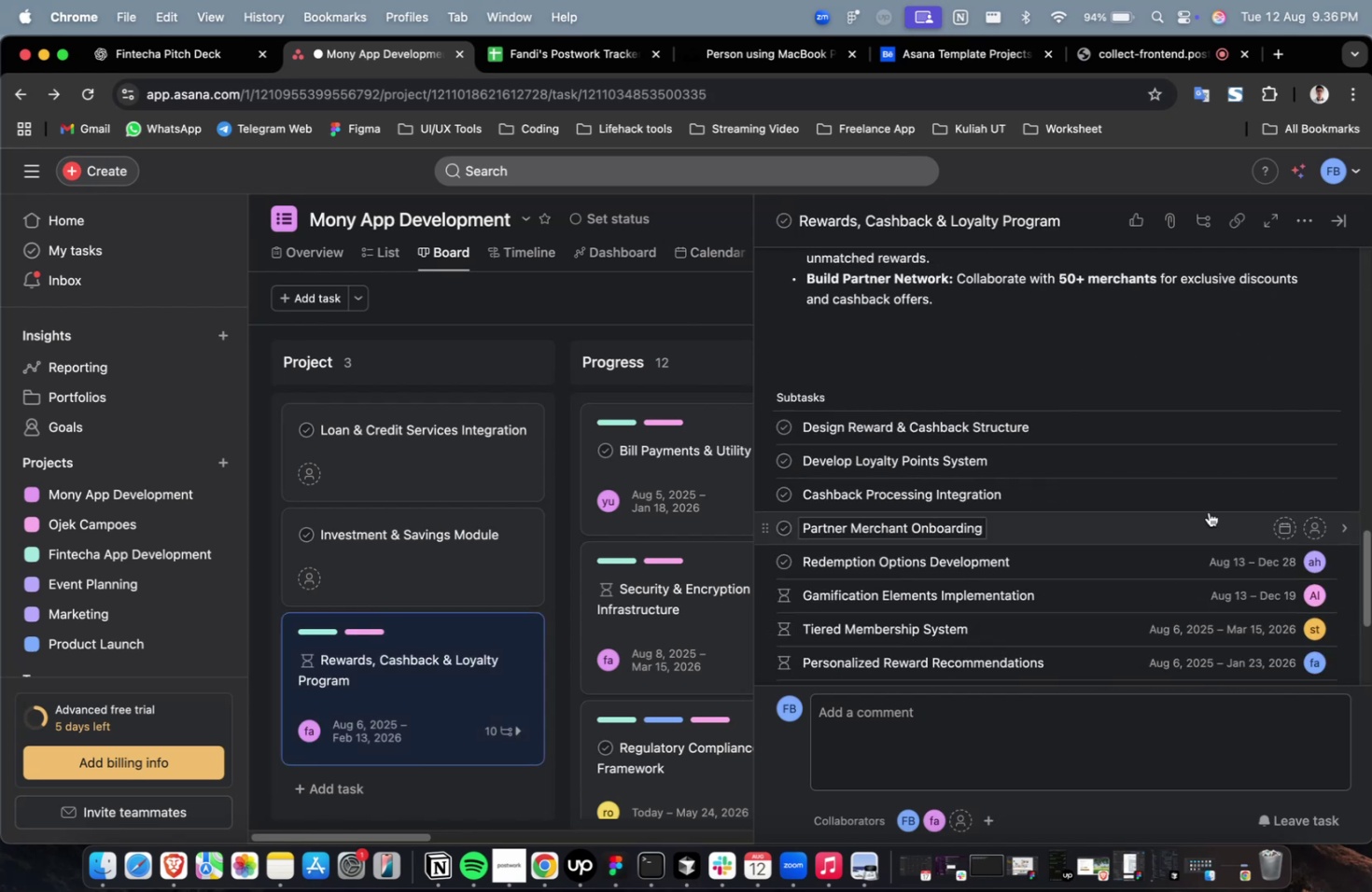 
left_click([1207, 510])
 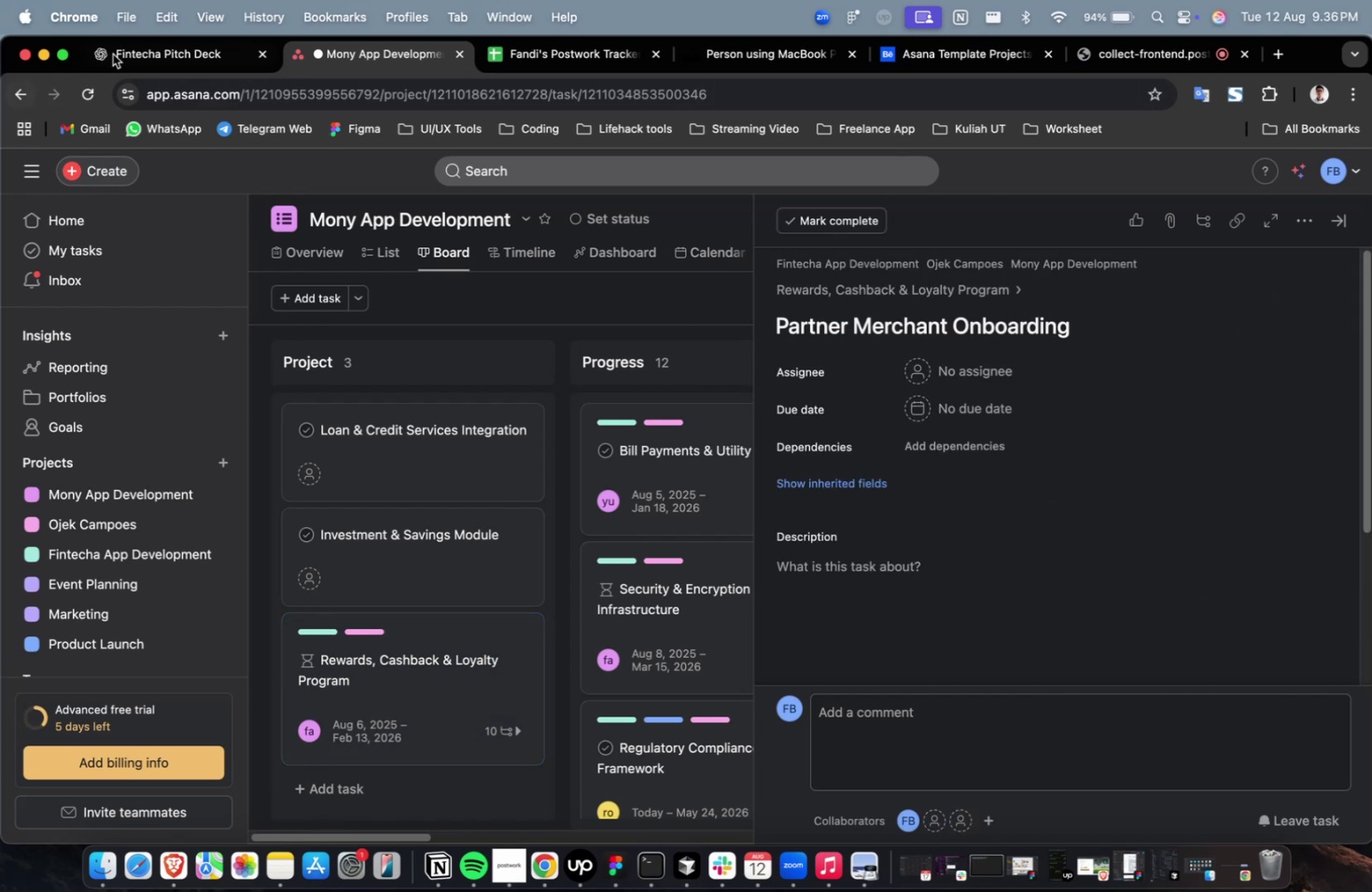 
left_click([115, 53])
 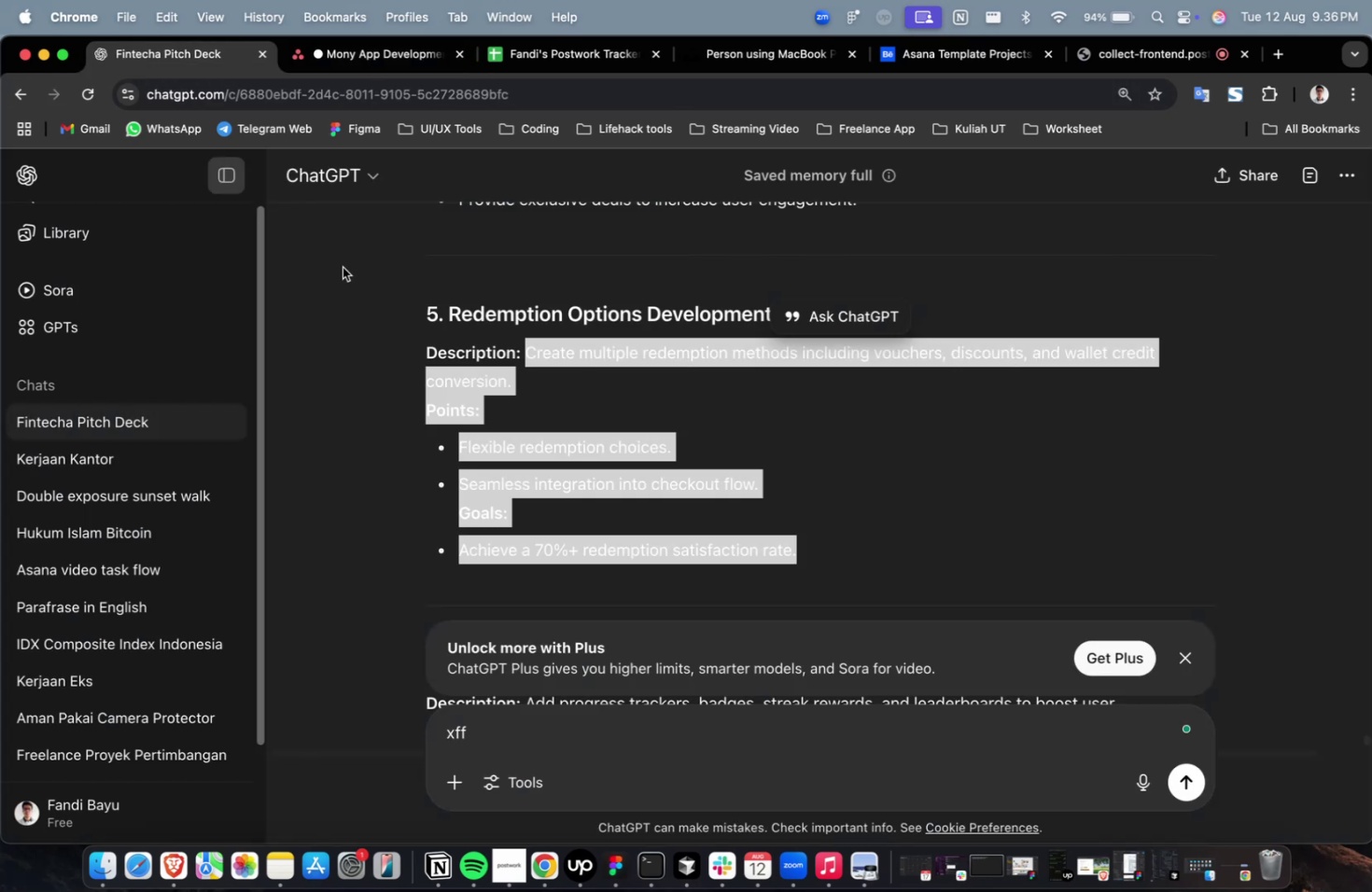 
scroll: coordinate [641, 405], scroll_direction: up, amount: 9.0
 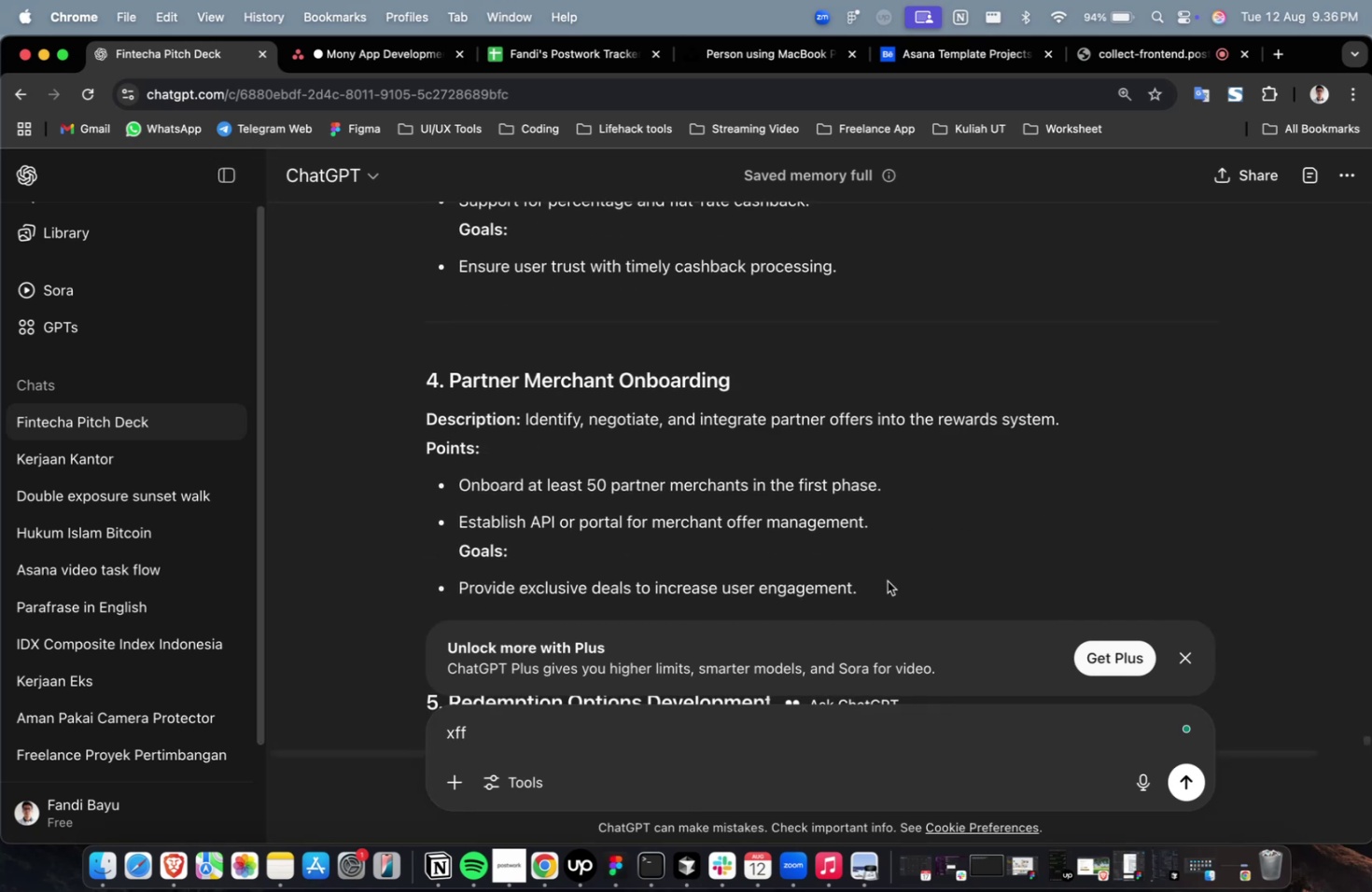 
left_click_drag(start_coordinate=[879, 592], to_coordinate=[525, 423])
 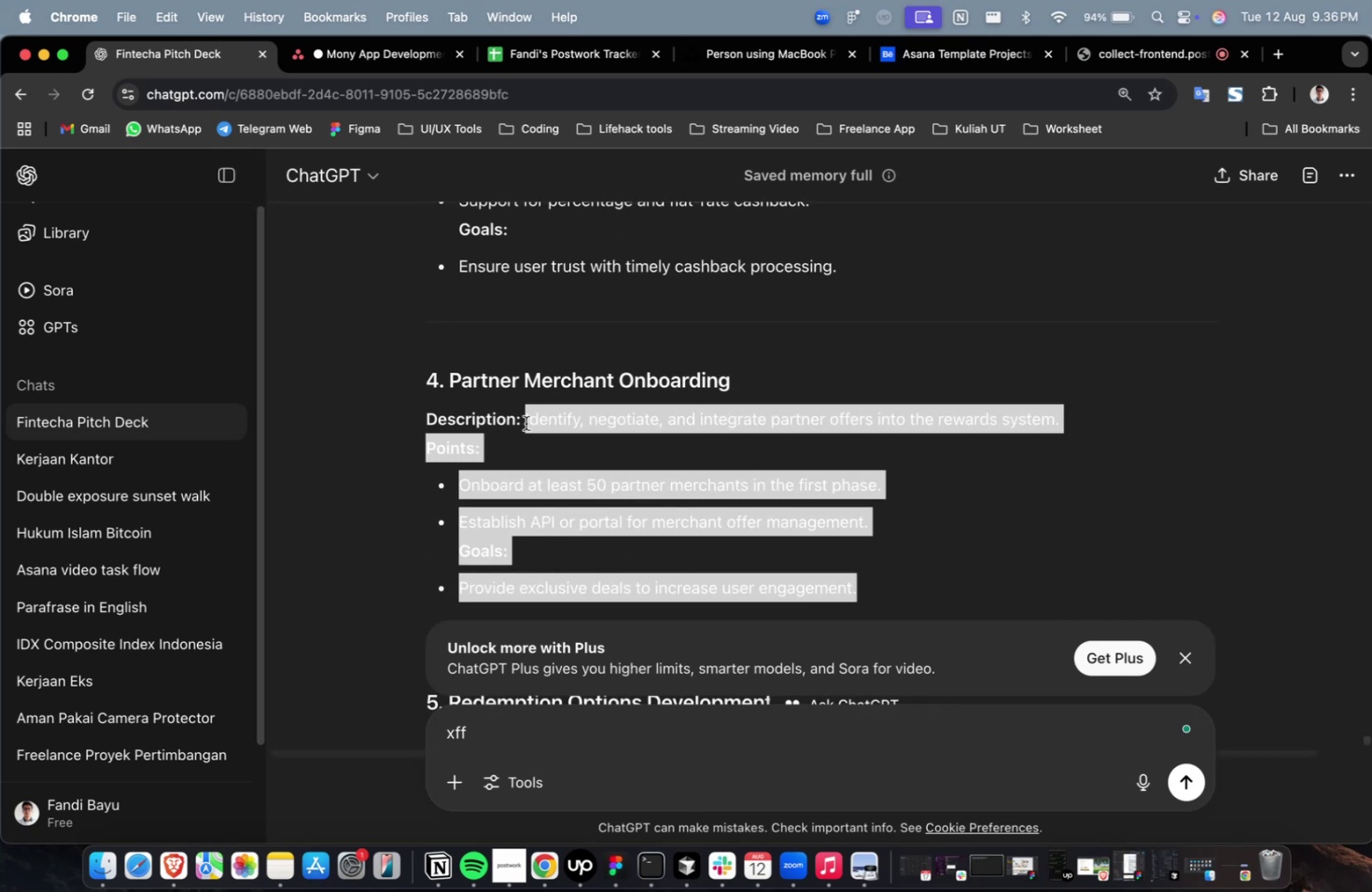 
key(Meta+C)
 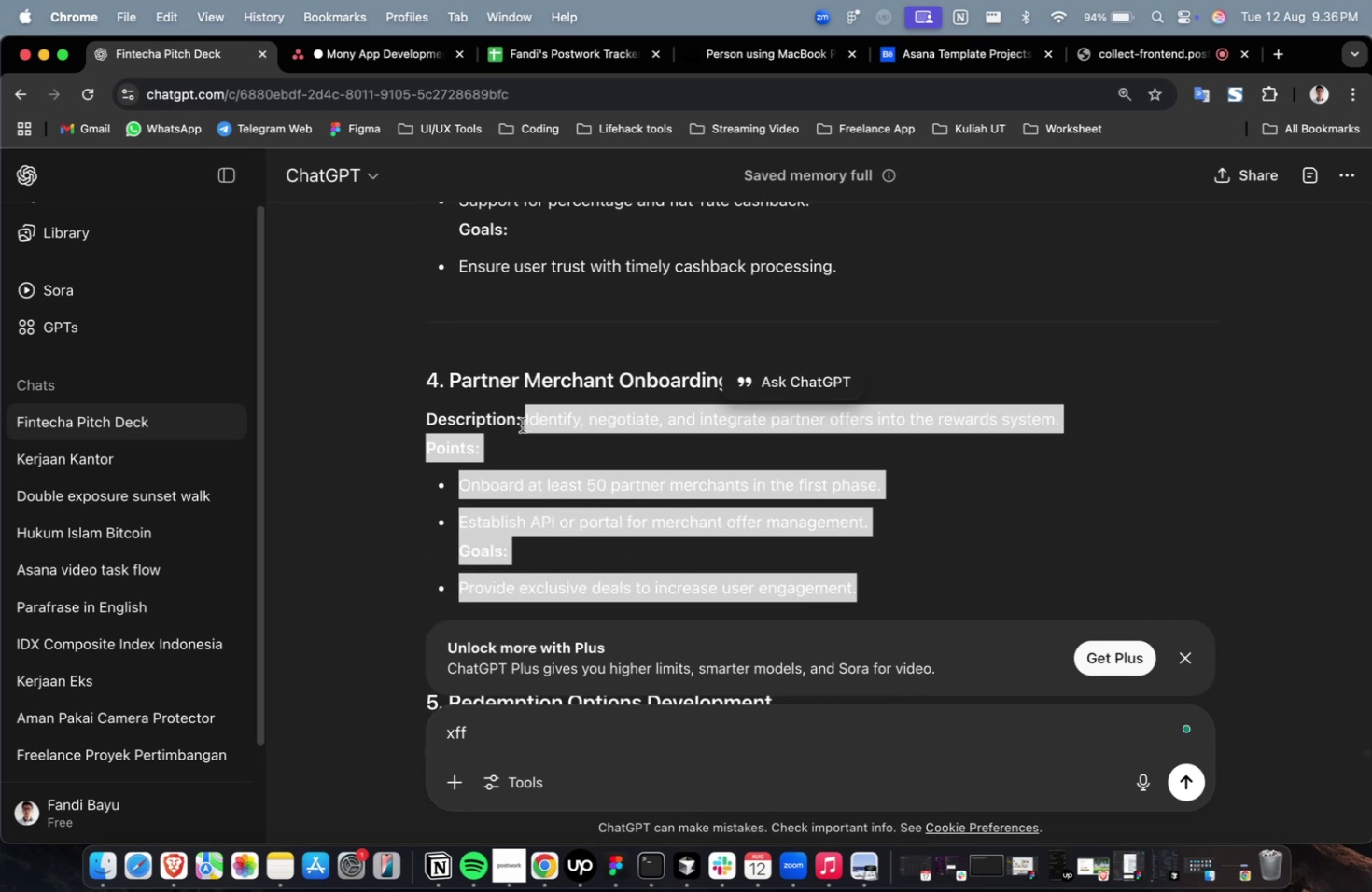 
key(Meta+C)
 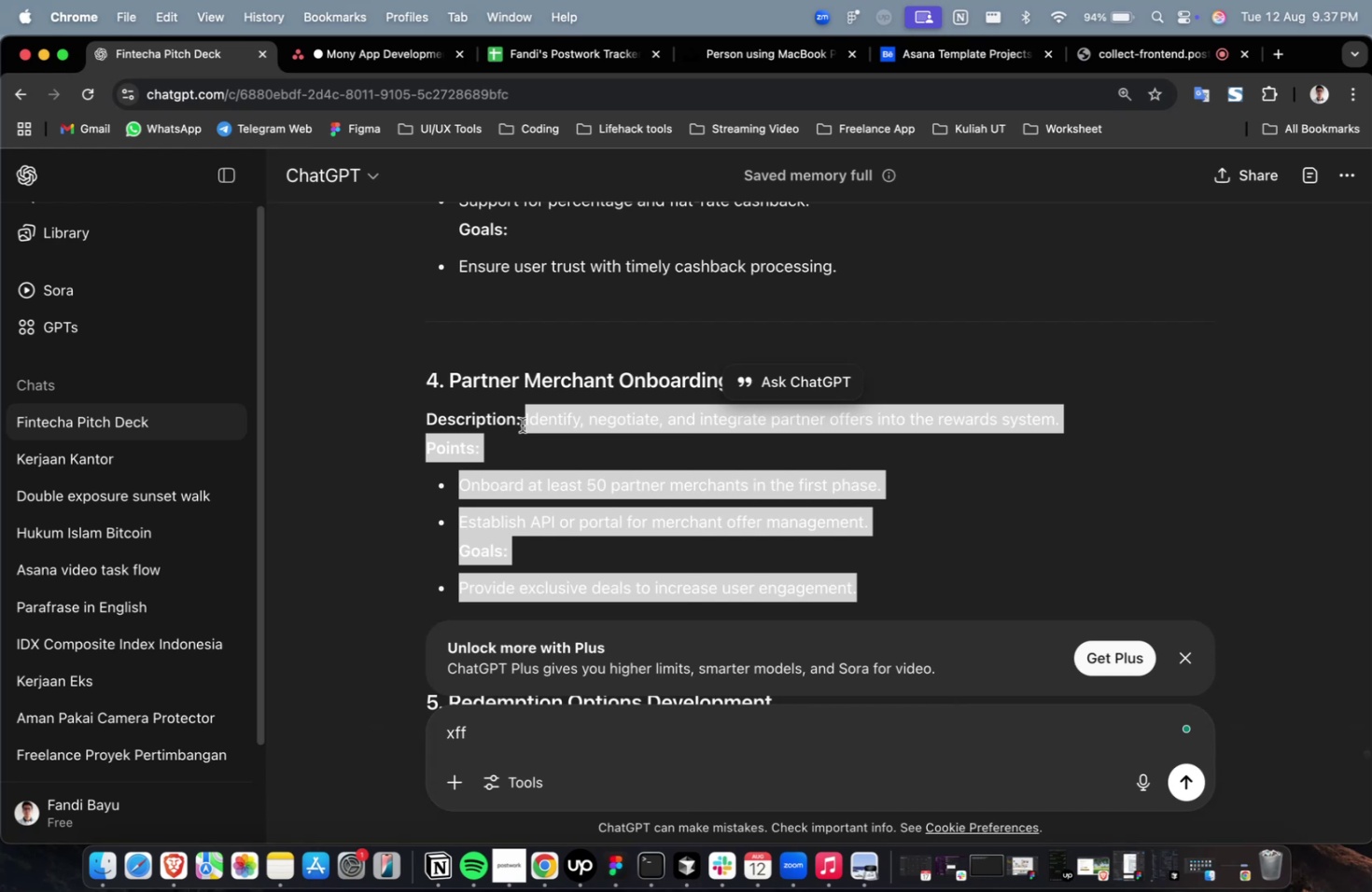 
wait(42.31)
 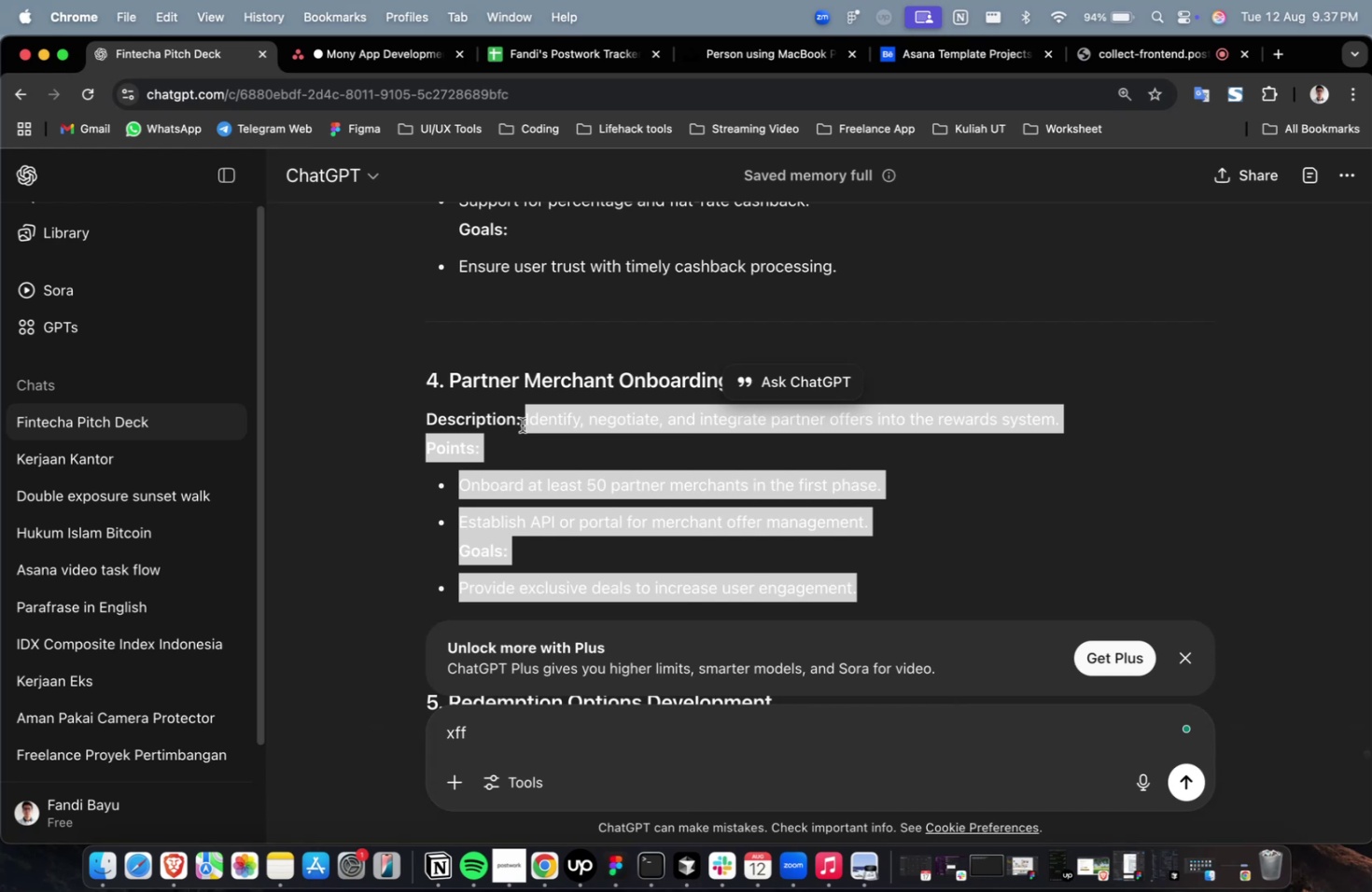 
scroll: coordinate [523, 425], scroll_direction: down, amount: 4.0
 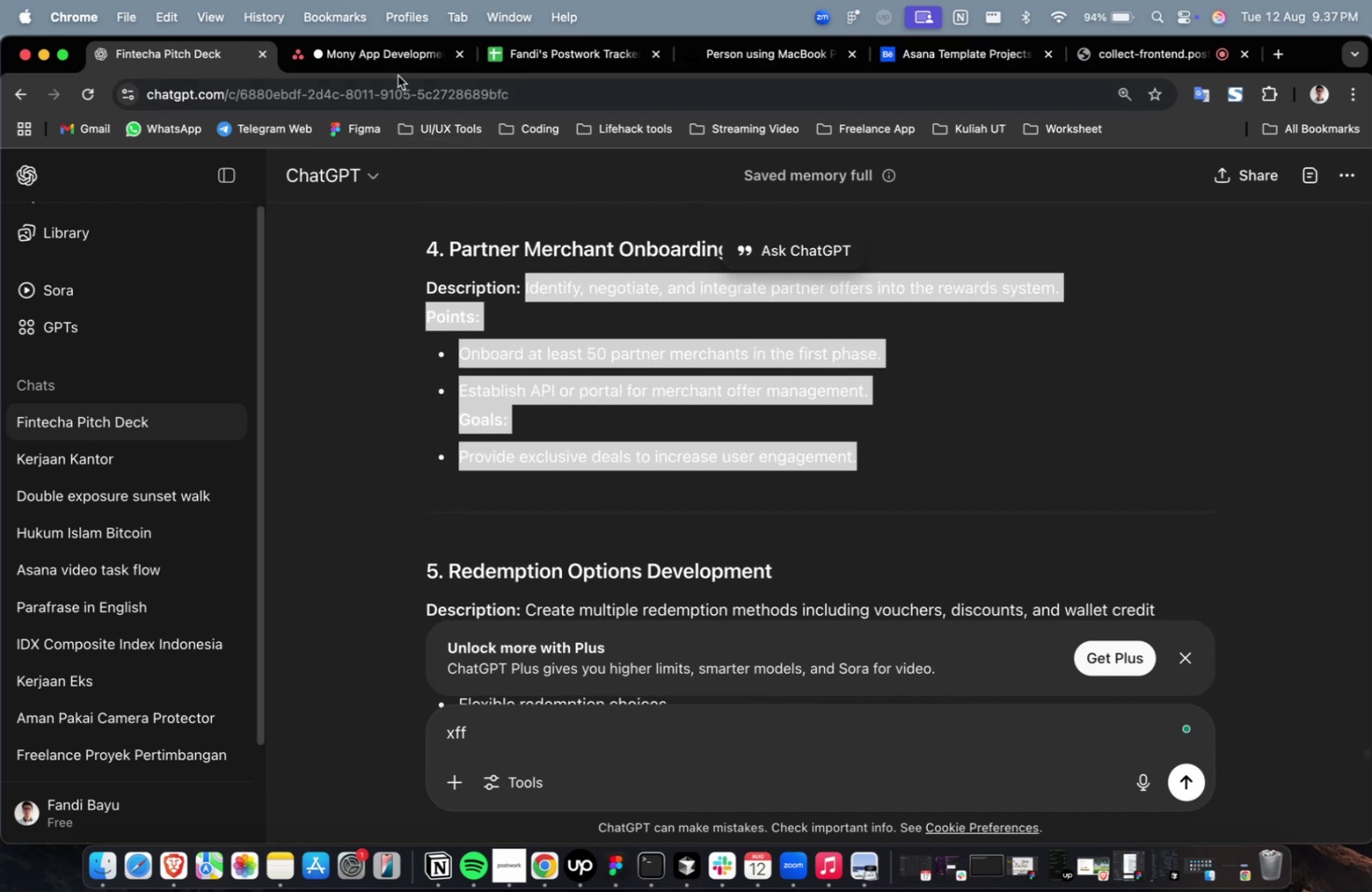 
double_click([403, 70])
 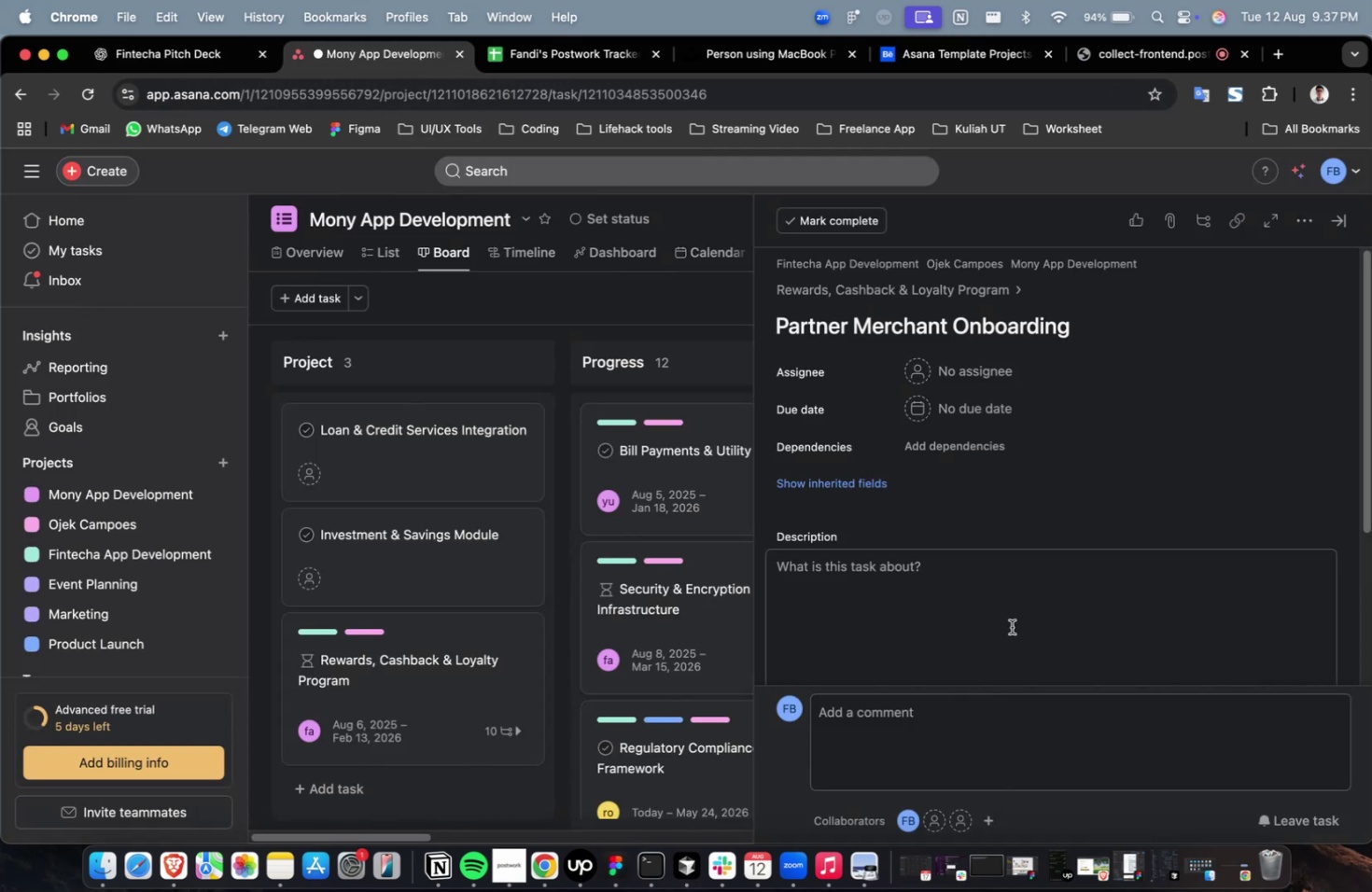 
triple_click([1011, 626])
 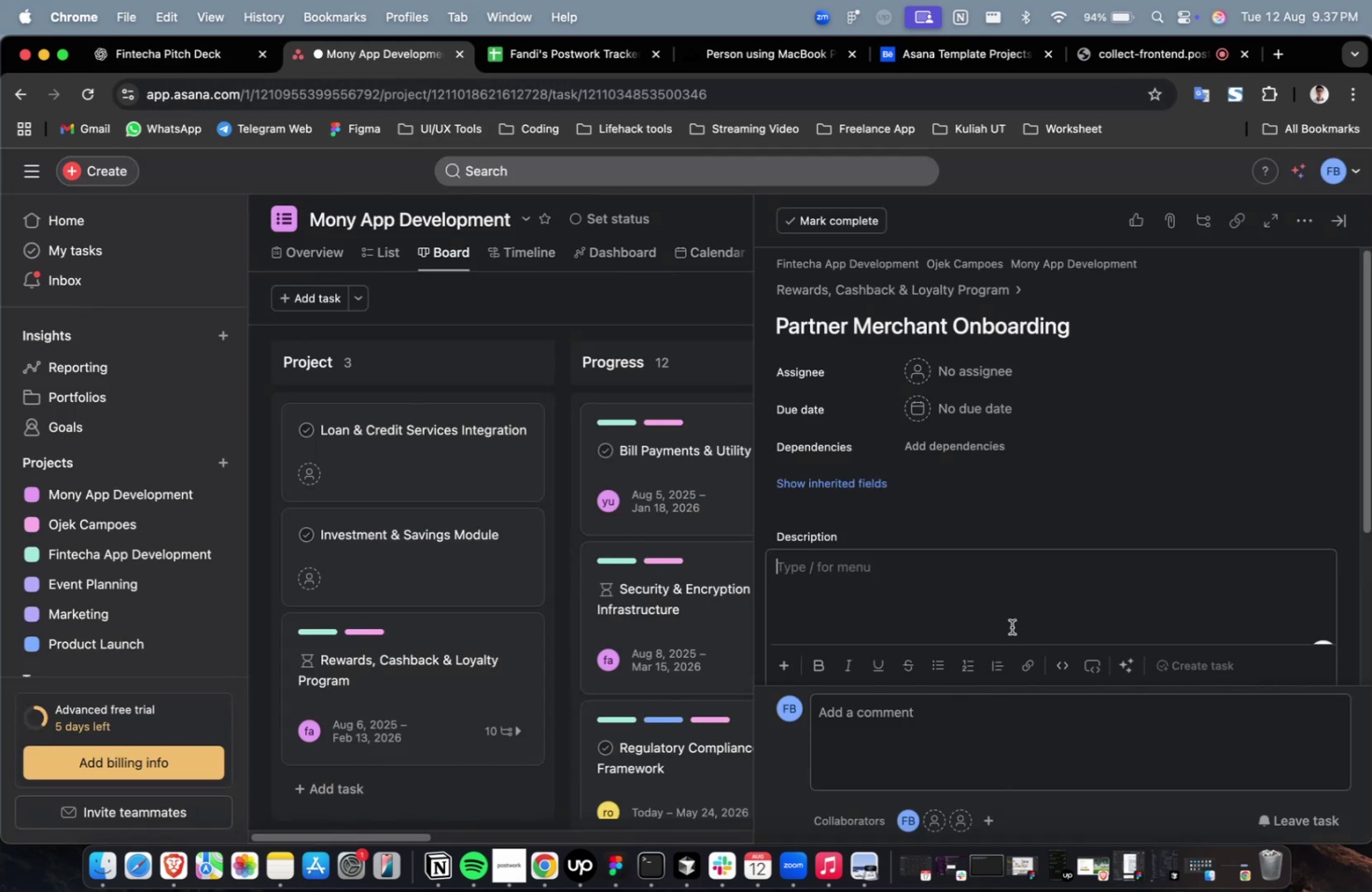 
key(Meta+CommandLeft)
 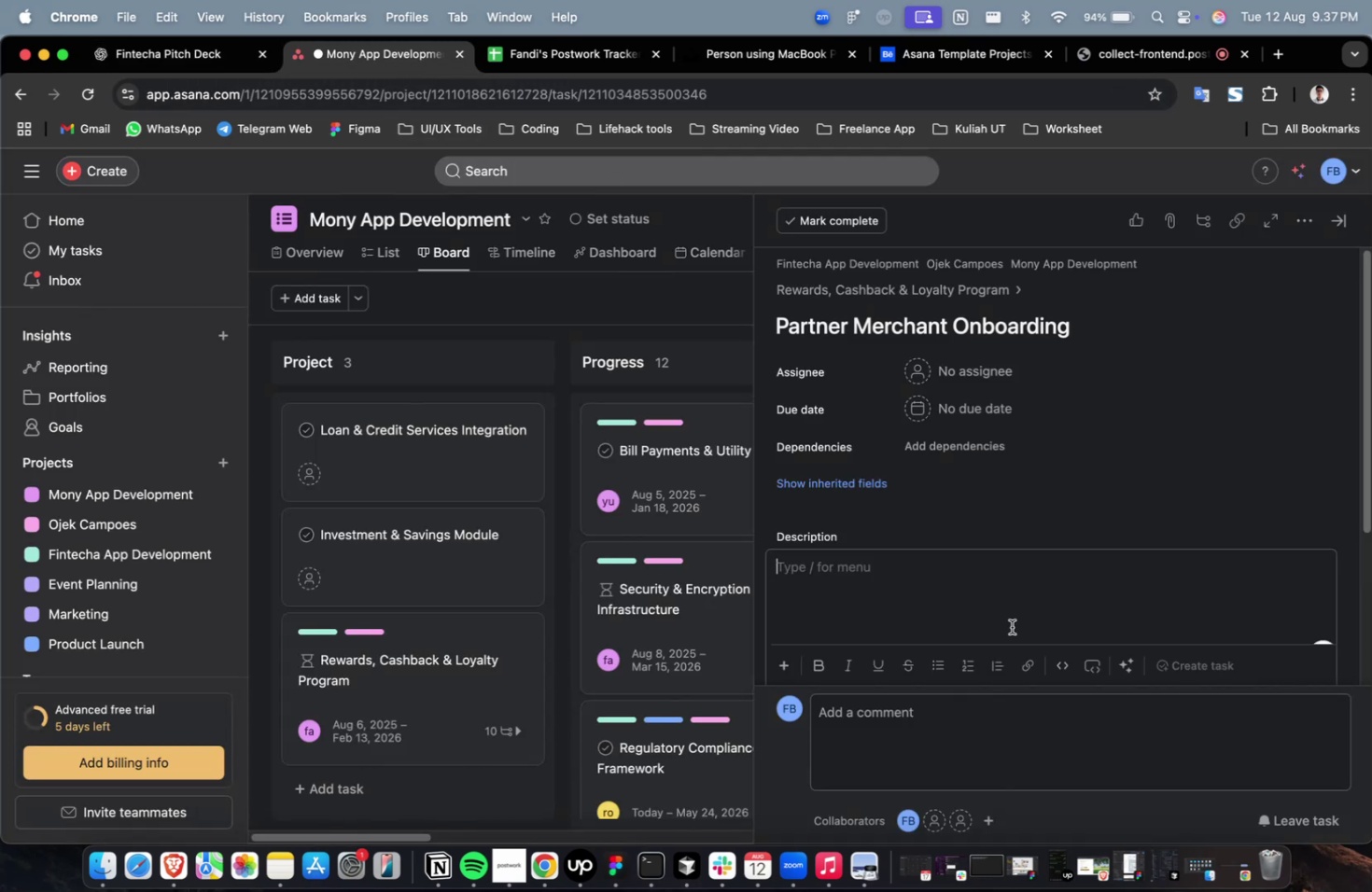 
key(Meta+V)
 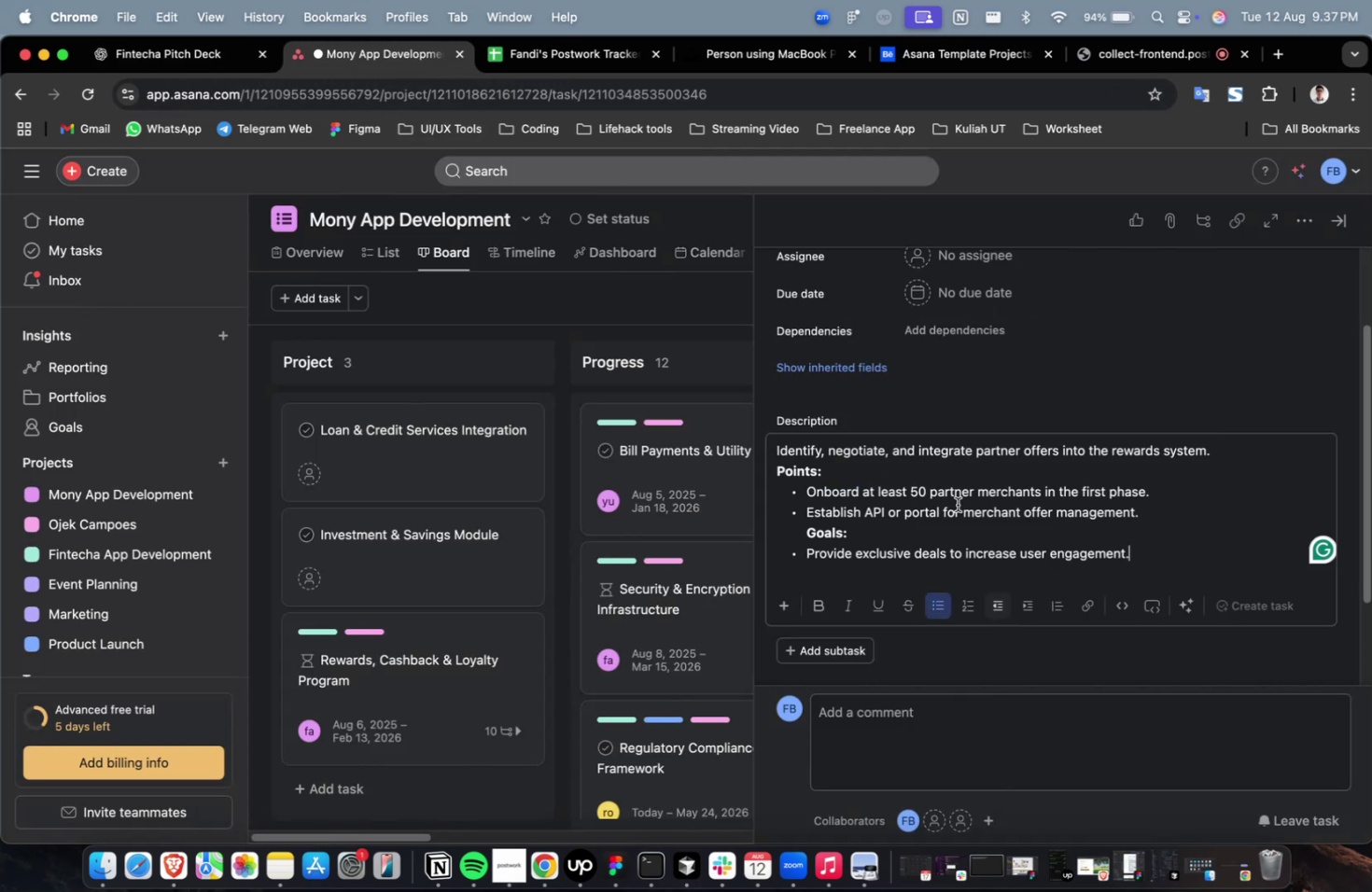 
scroll: coordinate [951, 494], scroll_direction: up, amount: 13.0
 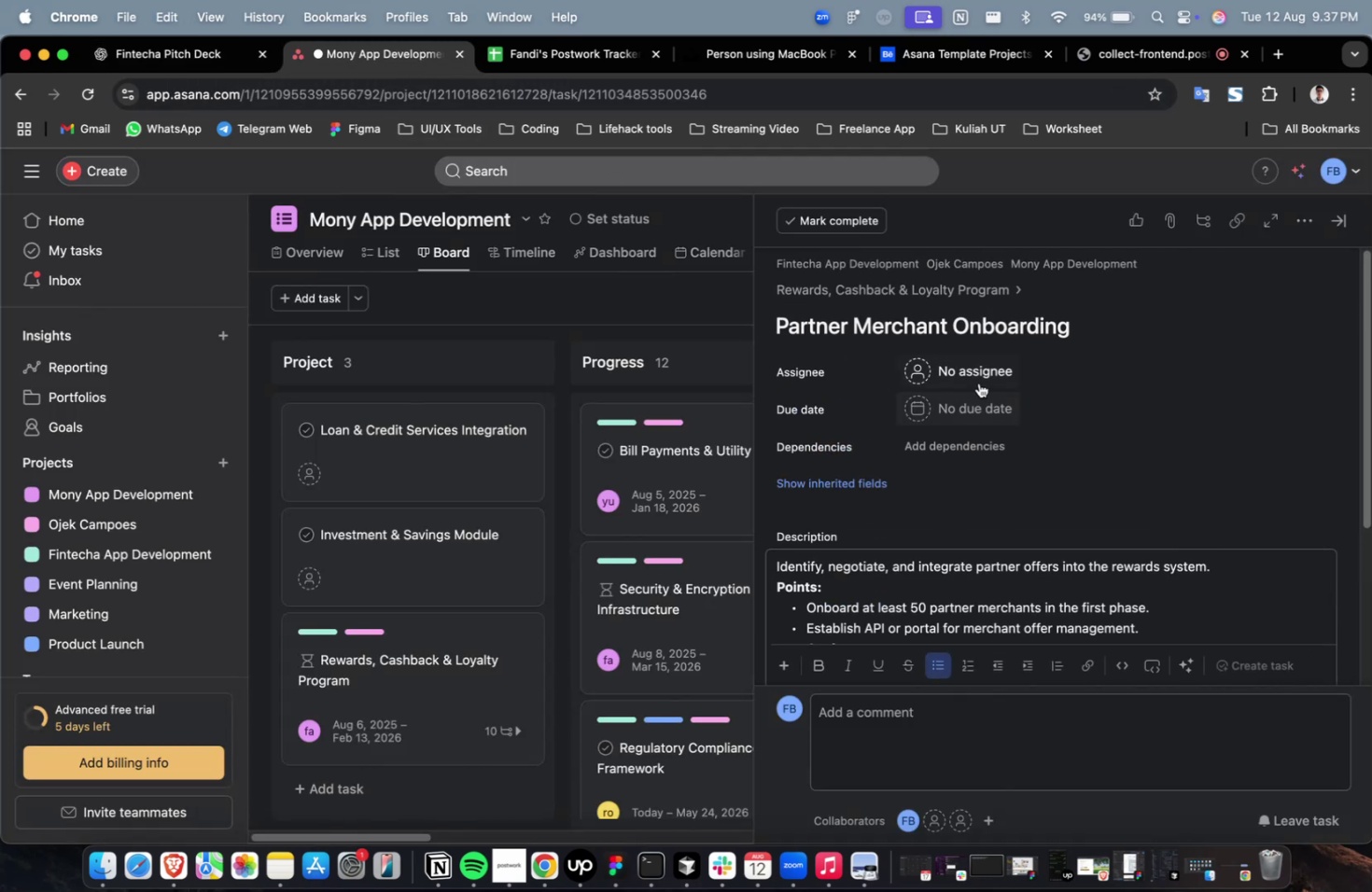 
left_click([978, 383])
 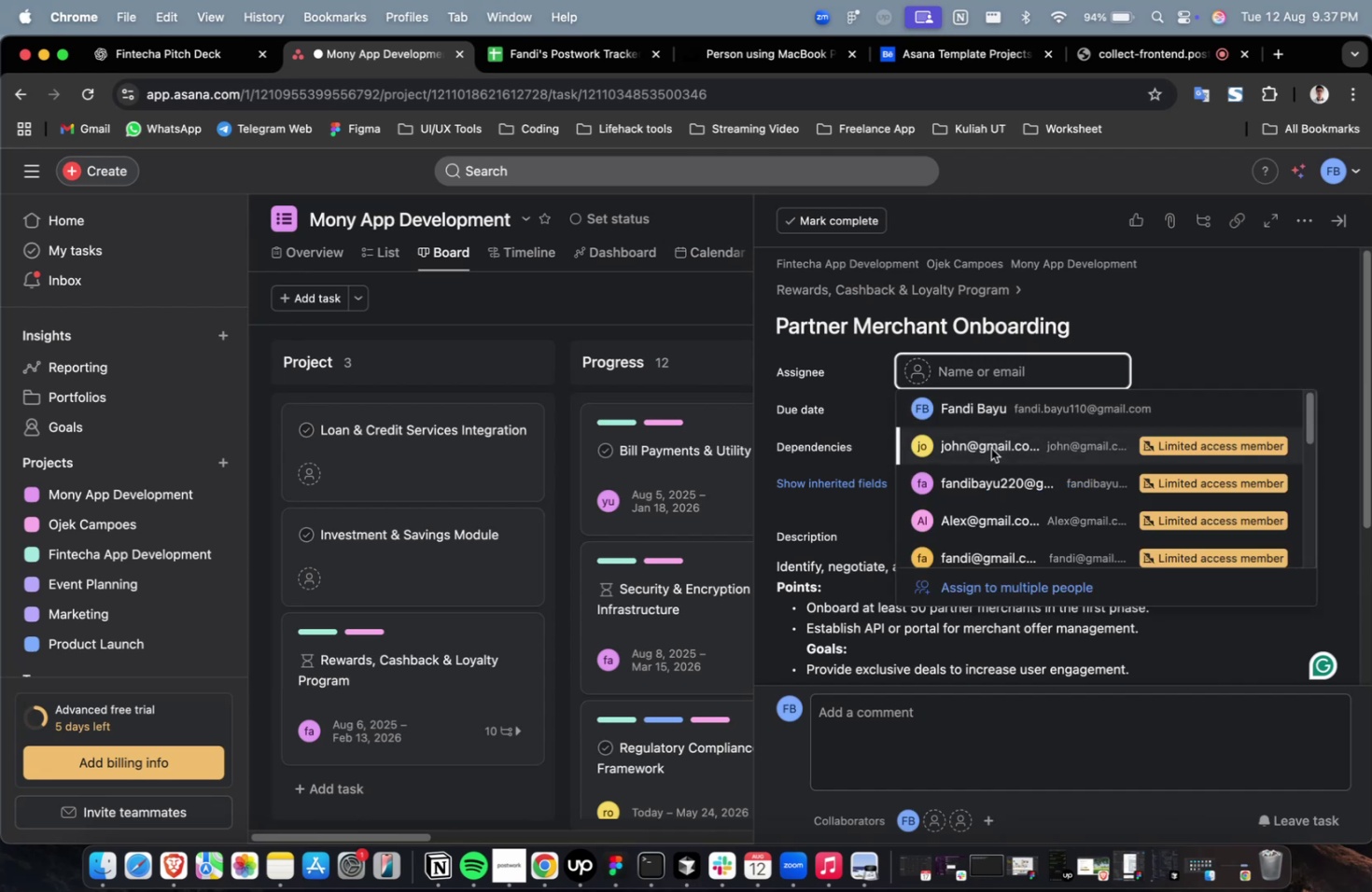 
double_click([990, 448])
 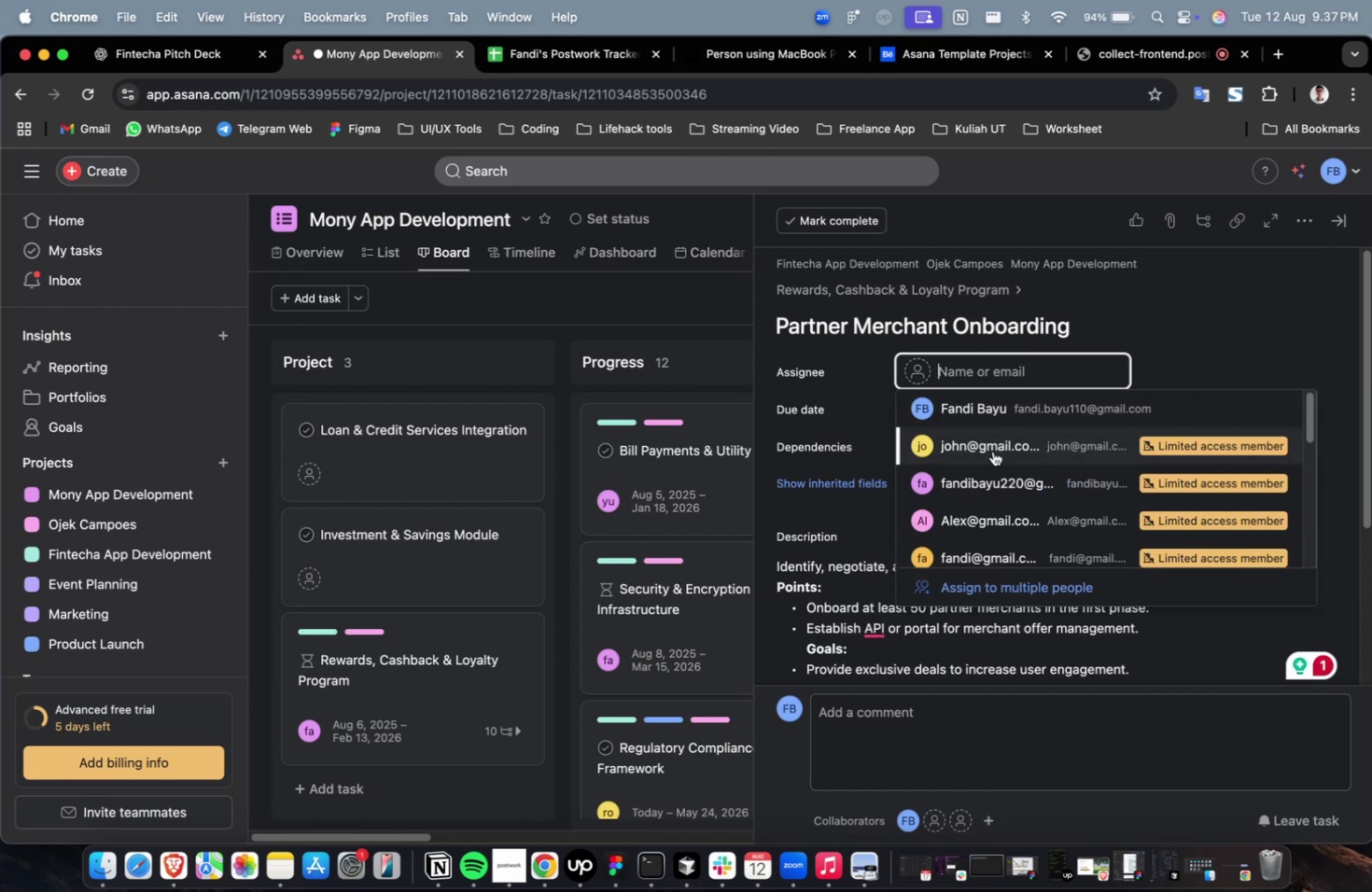 
left_click([997, 422])
 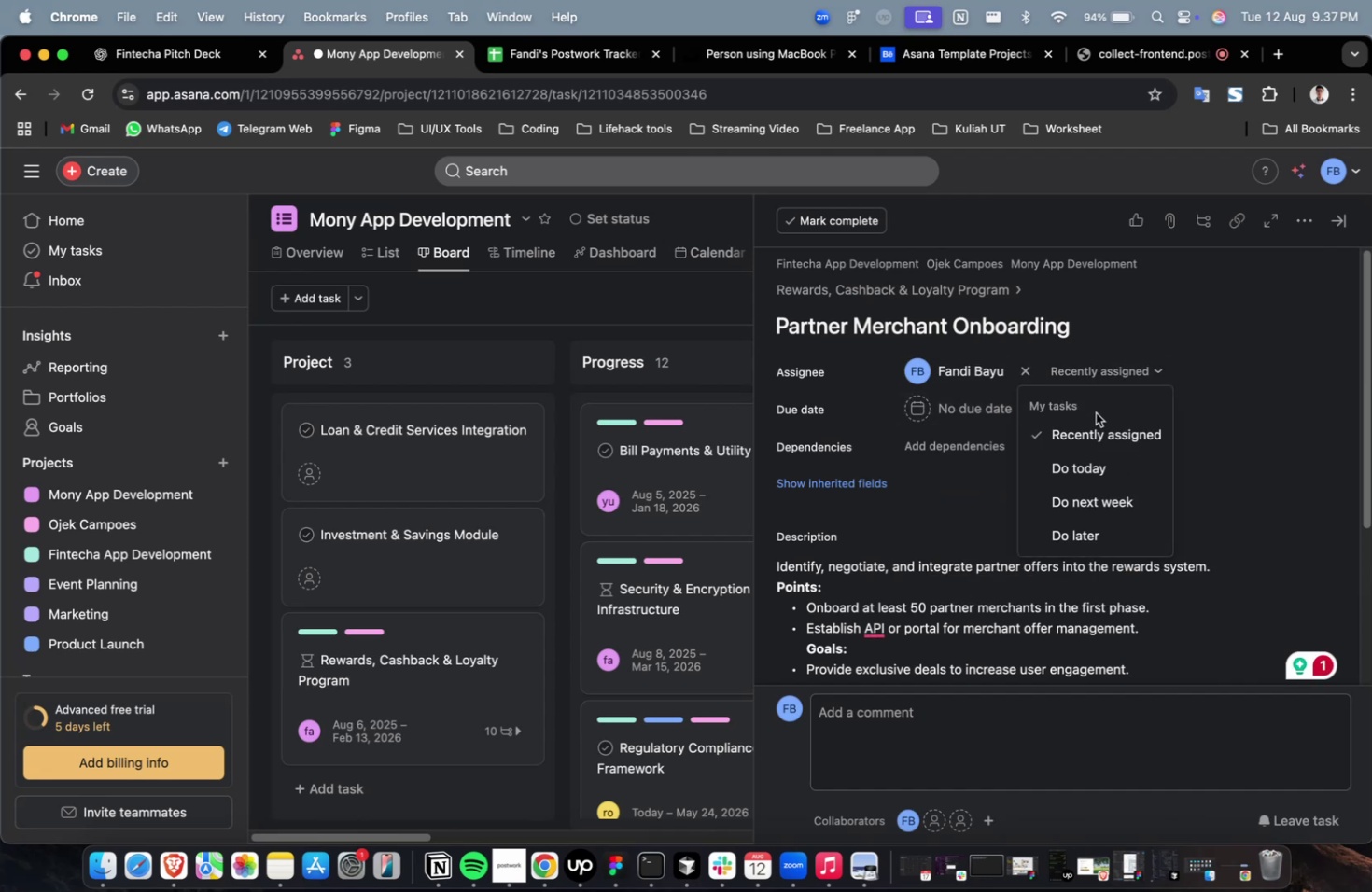 
left_click([1084, 462])
 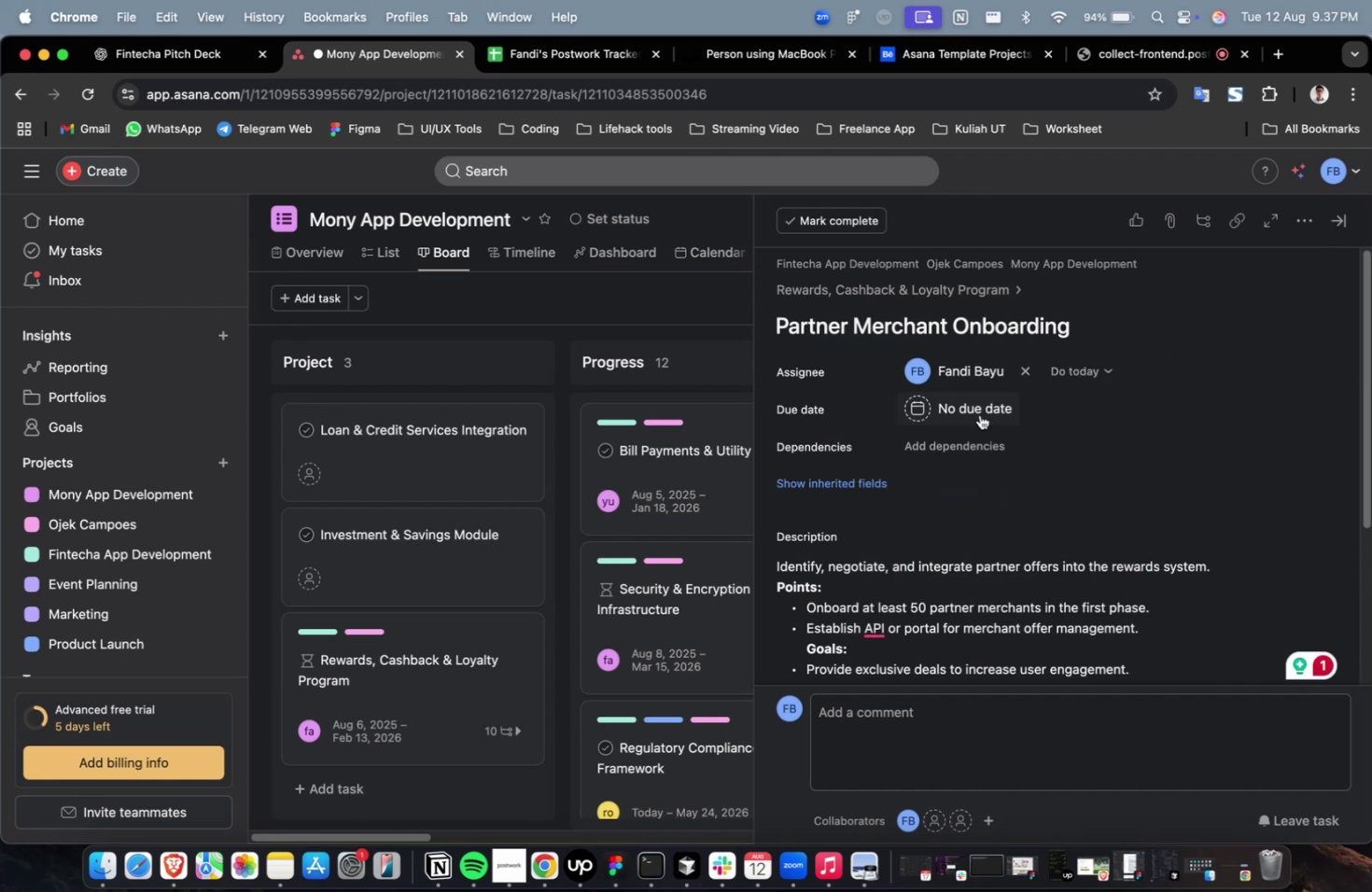 
double_click([979, 414])
 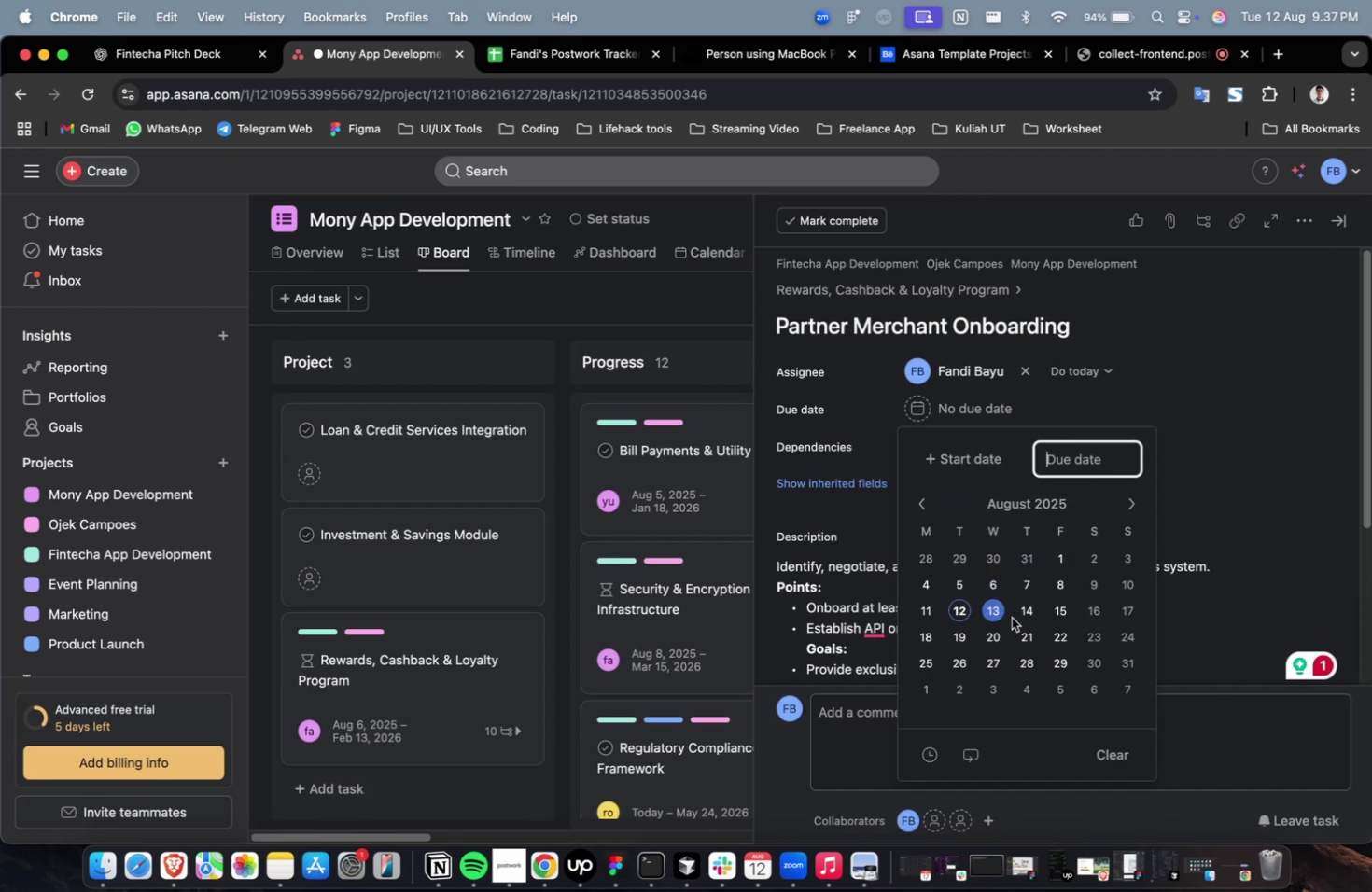 
left_click([1028, 613])
 